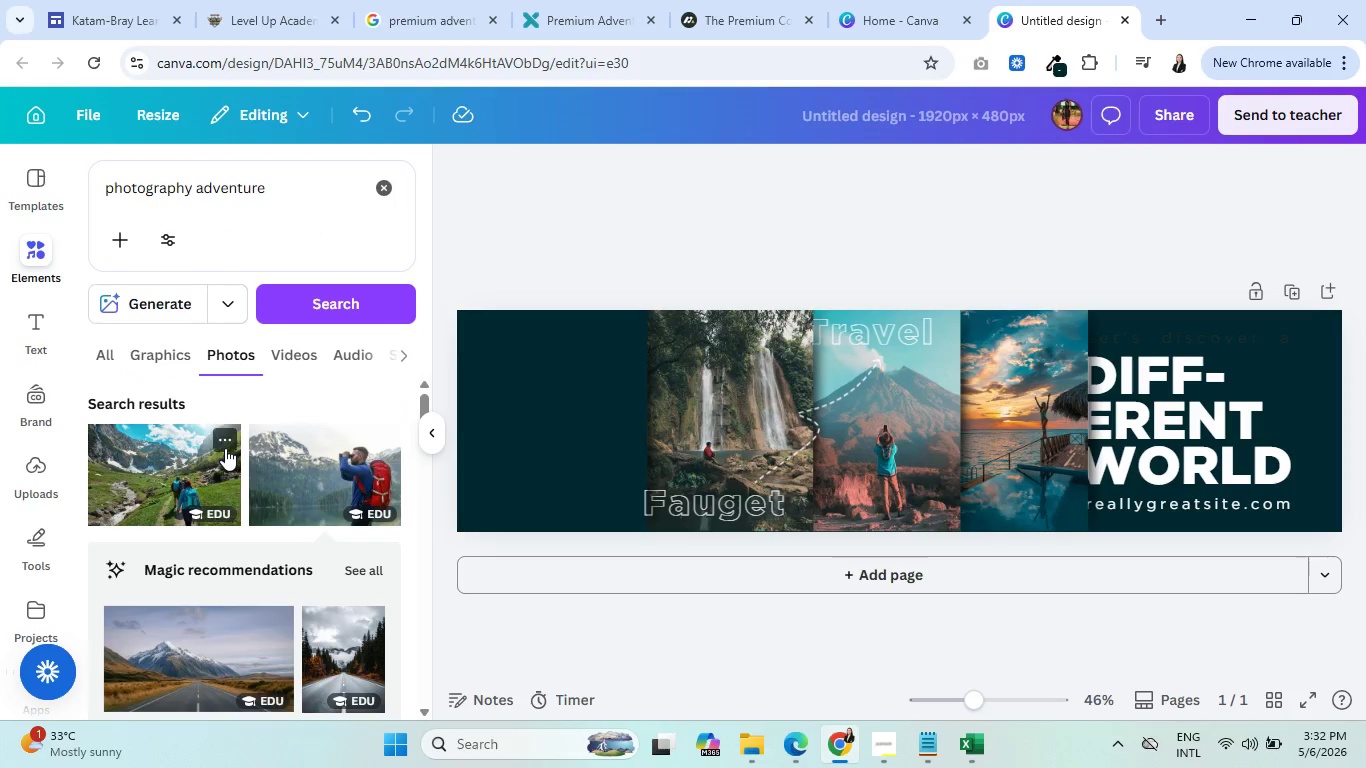 
scroll: coordinate [226, 446], scroll_direction: up, amount: 3.0
 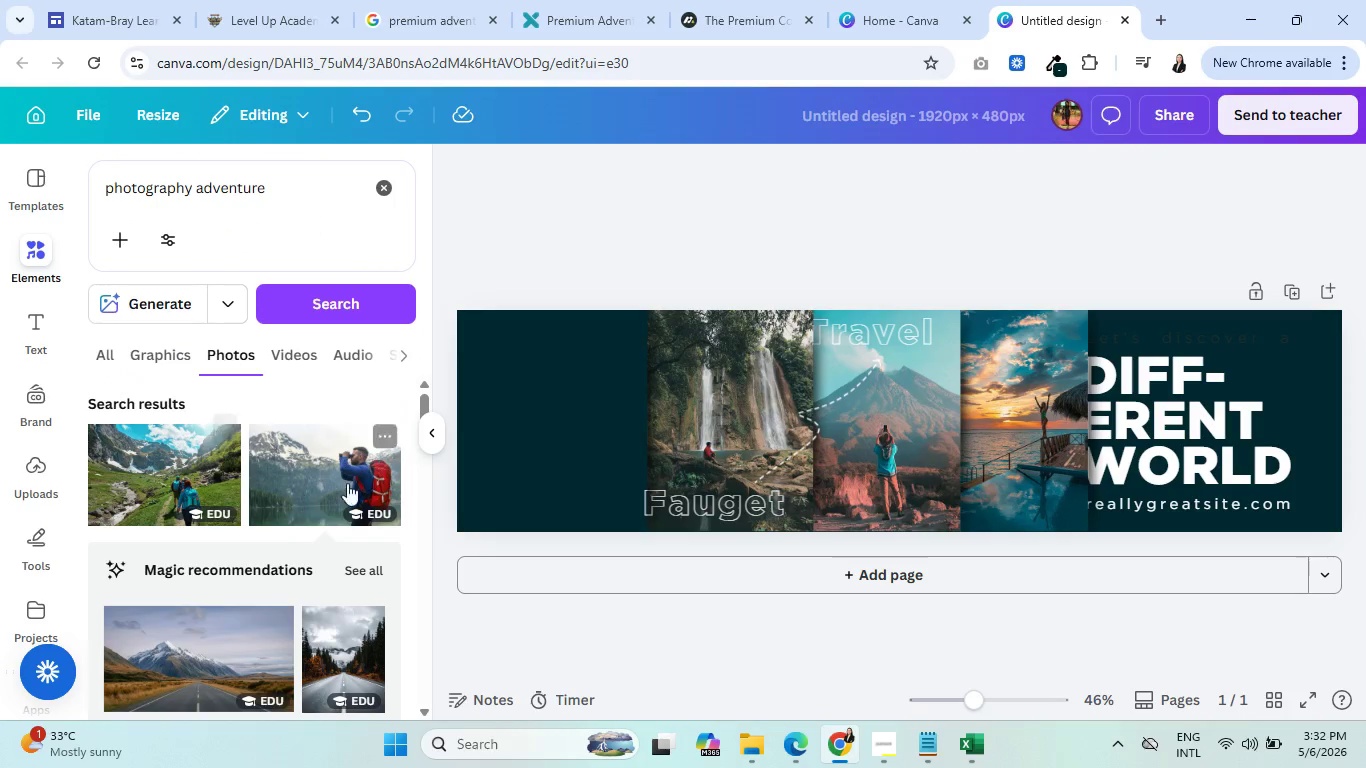 
mouse_move([387, 423])
 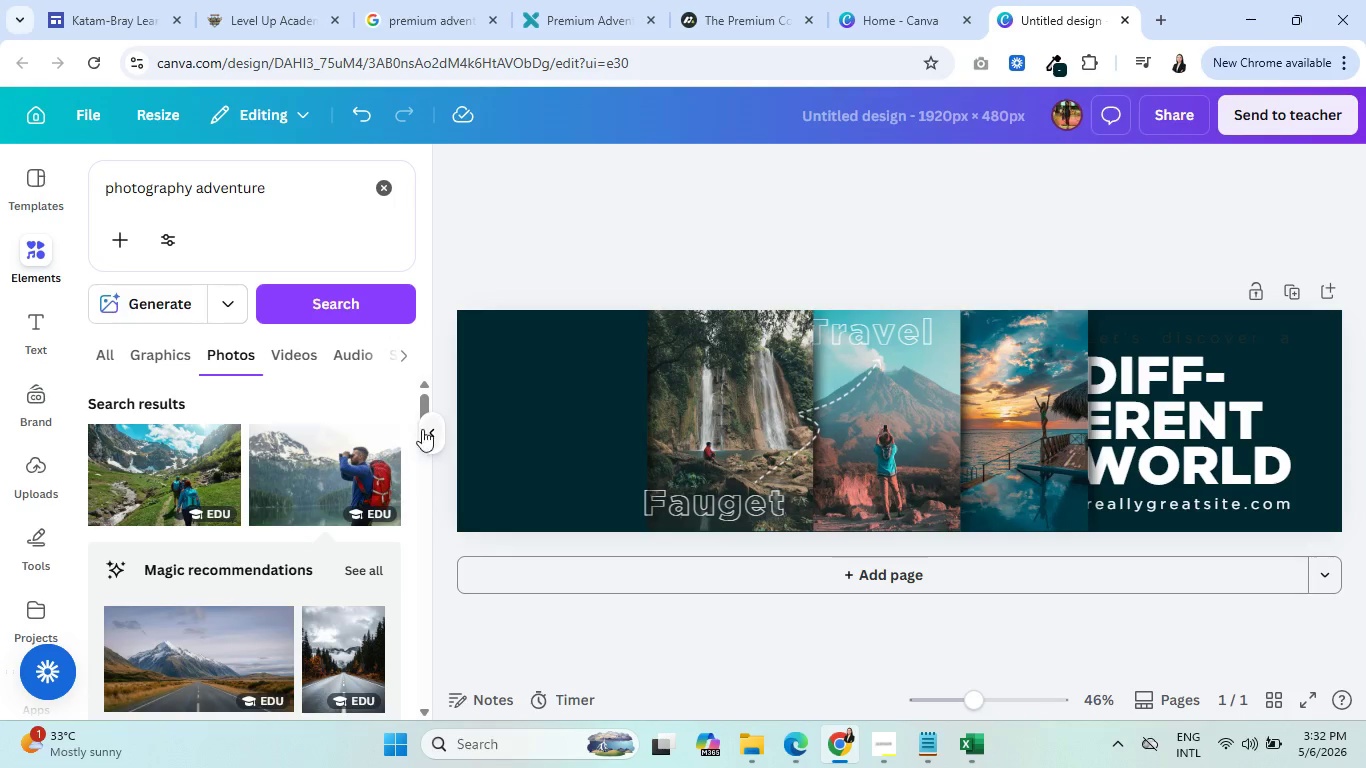 
left_click([423, 430])
 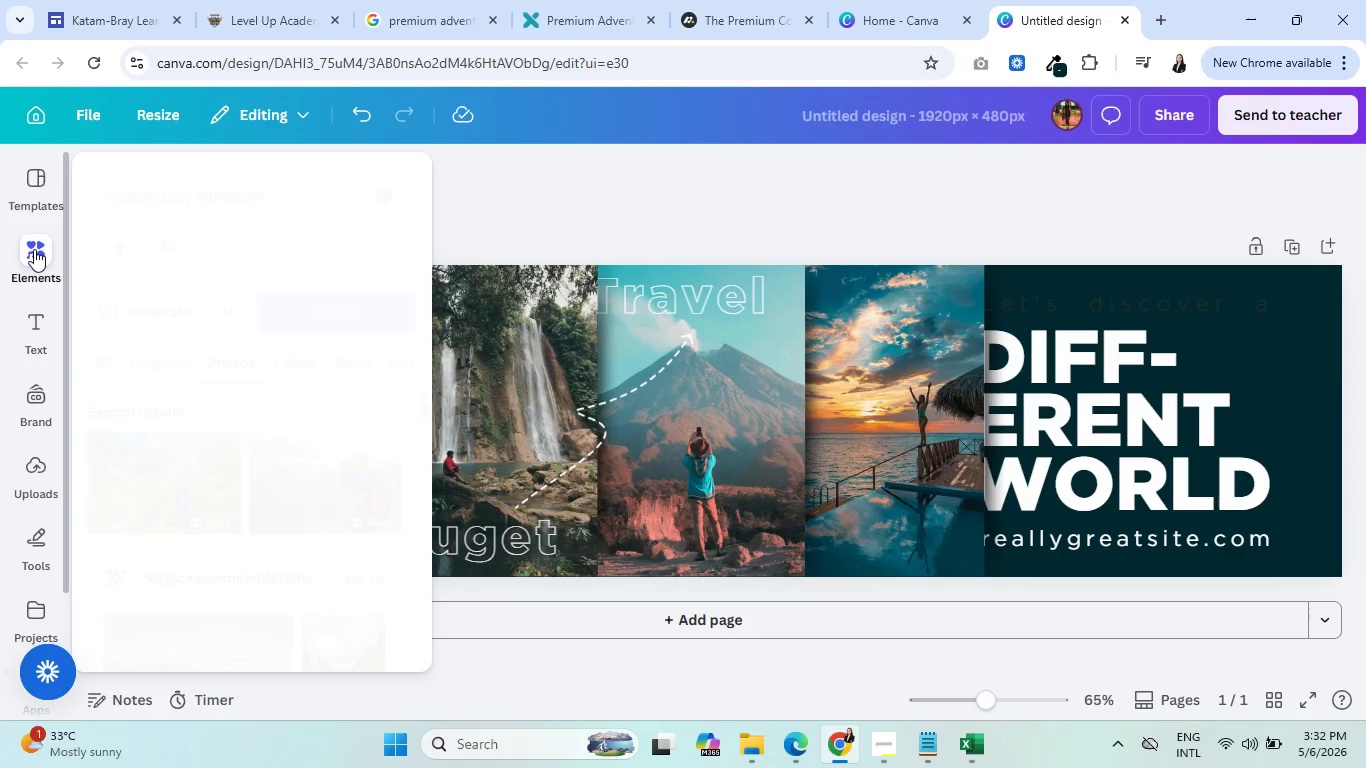 
left_click([34, 249])
 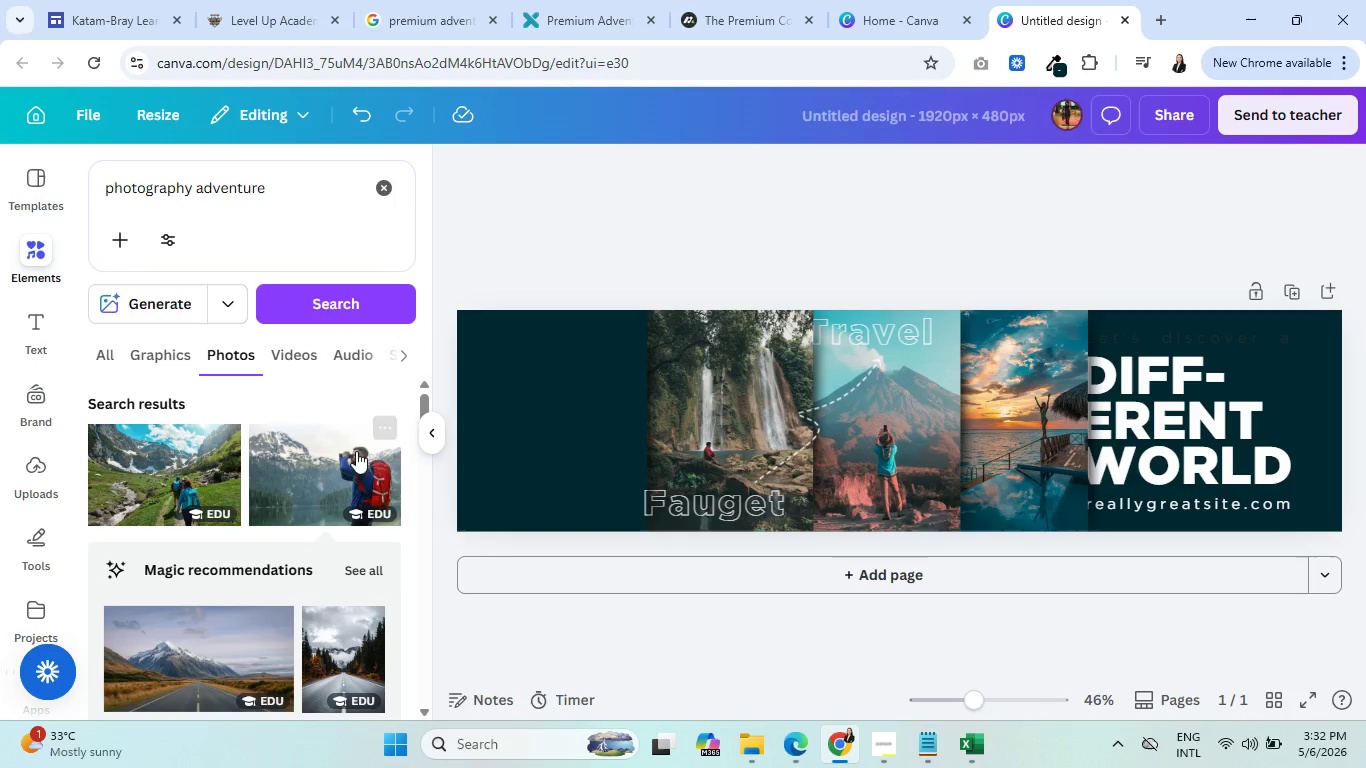 
scroll: coordinate [266, 511], scroll_direction: down, amount: 4.0
 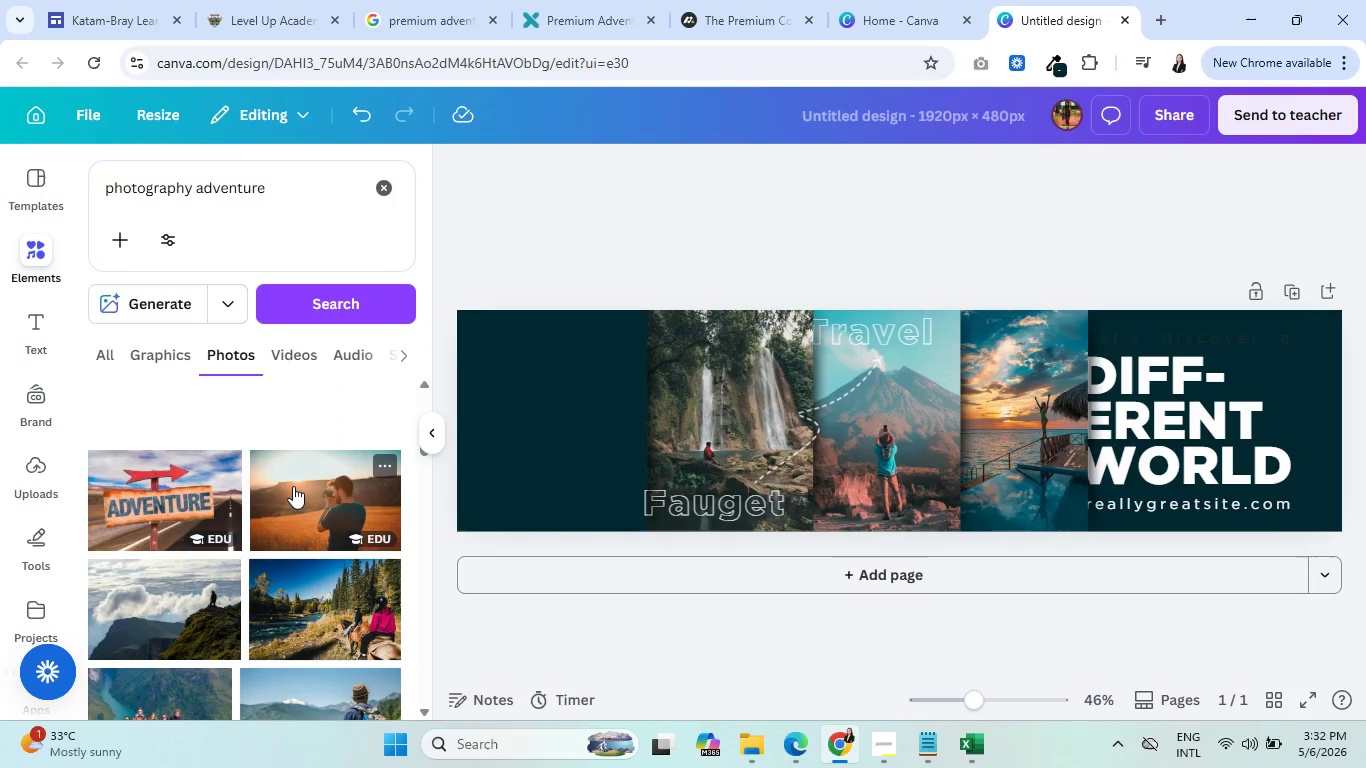 
left_click([302, 484])
 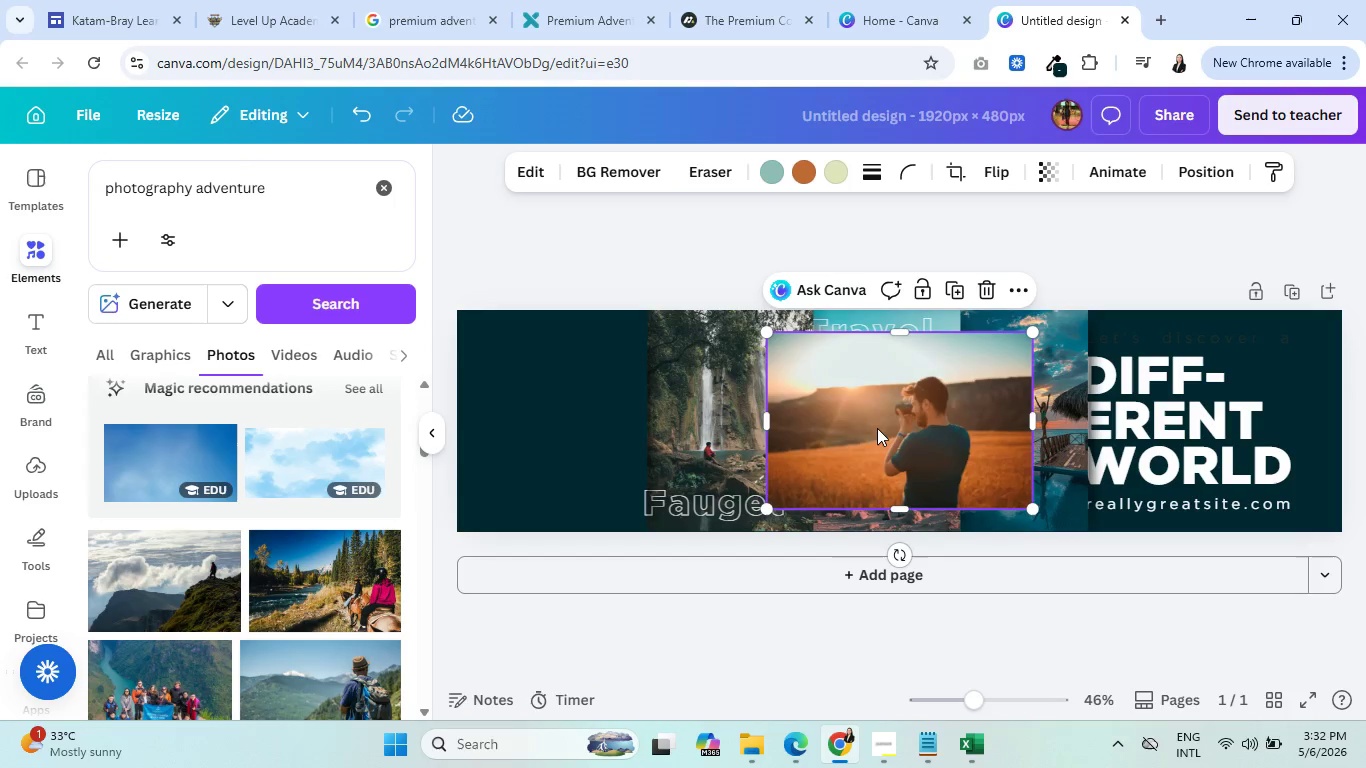 
left_click_drag(start_coordinate=[888, 421], to_coordinate=[555, 414])
 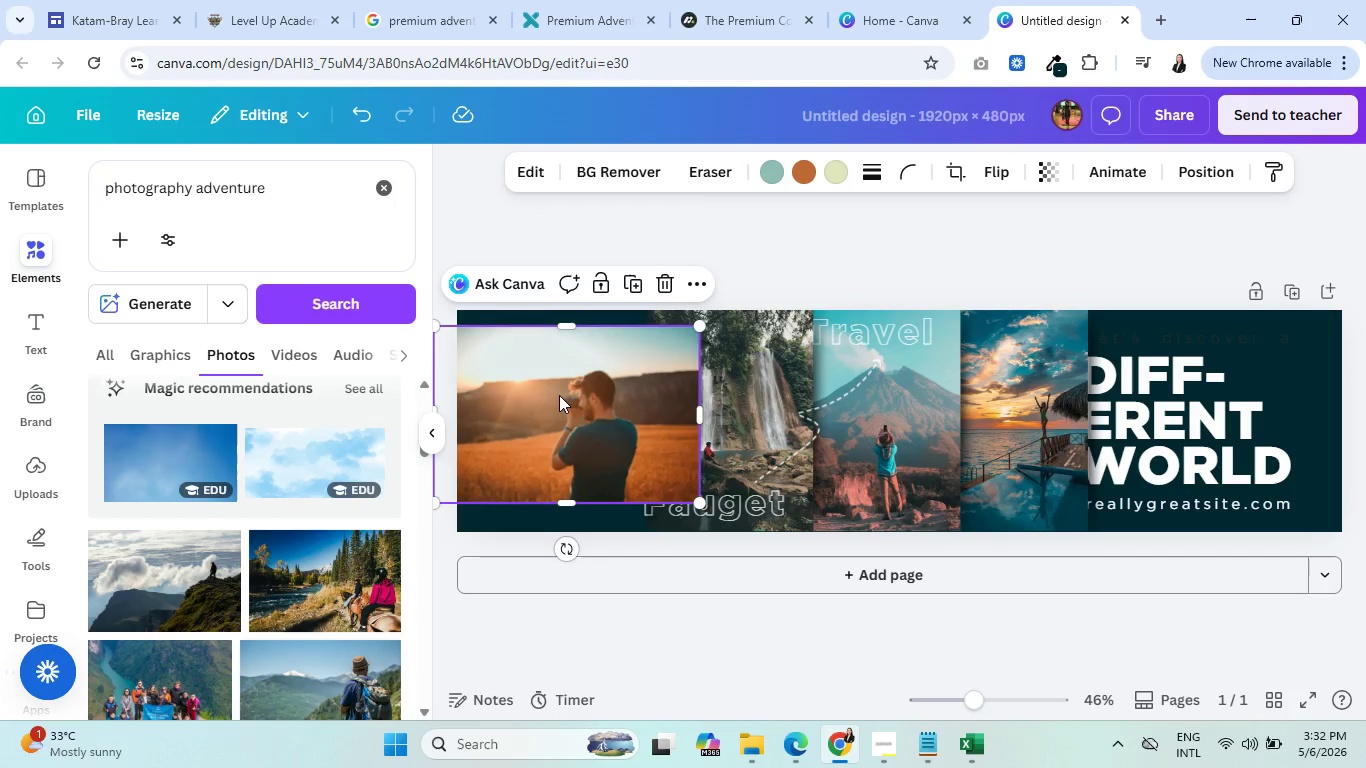 
left_click_drag(start_coordinate=[559, 395], to_coordinate=[561, 405])
 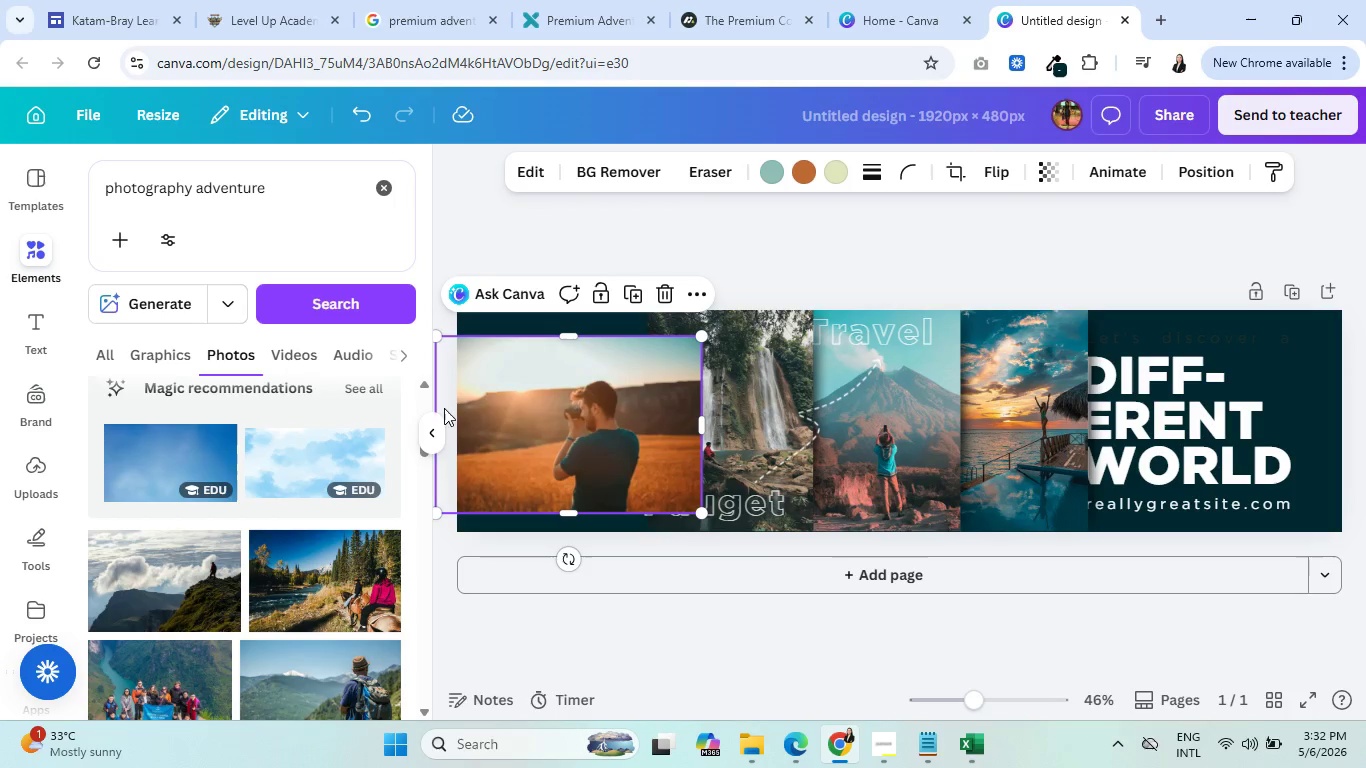 
left_click_drag(start_coordinate=[438, 403], to_coordinate=[470, 403])
 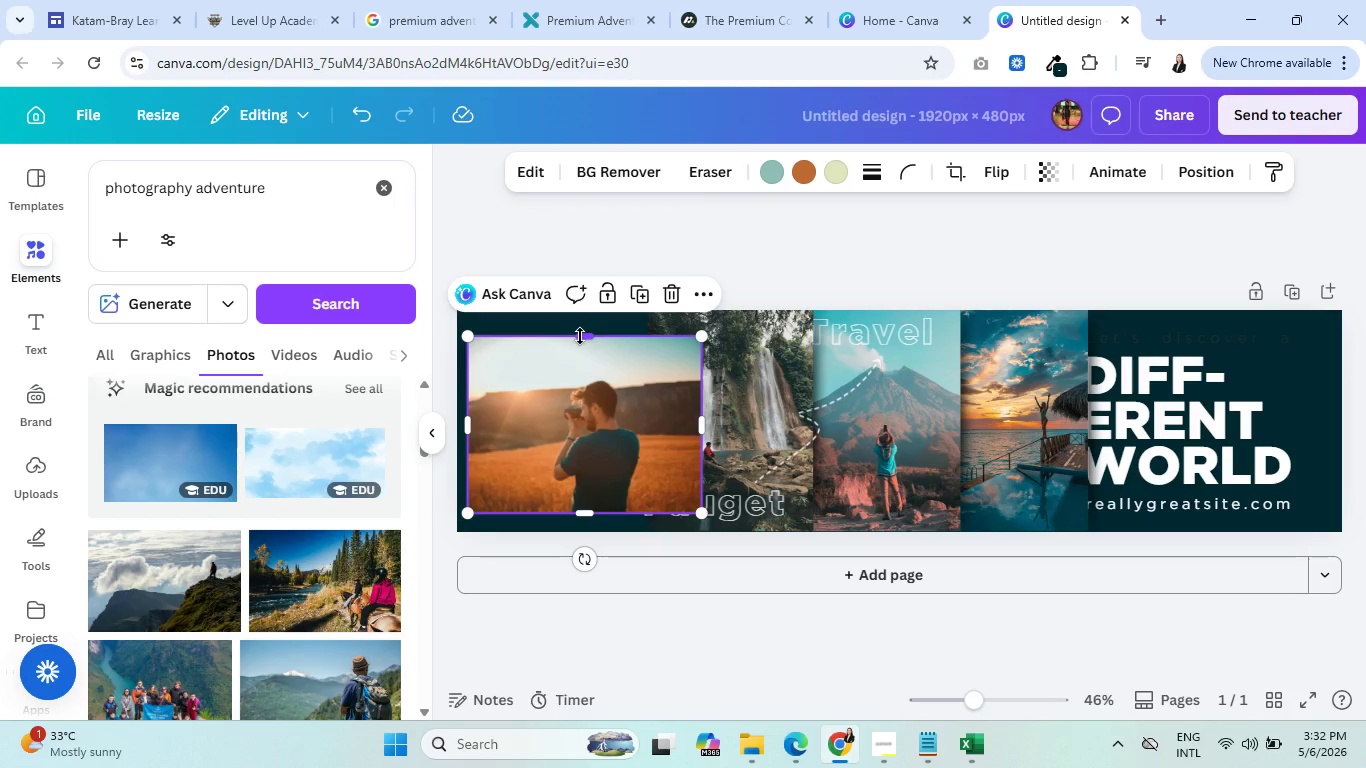 
left_click_drag(start_coordinate=[580, 336], to_coordinate=[580, 315])
 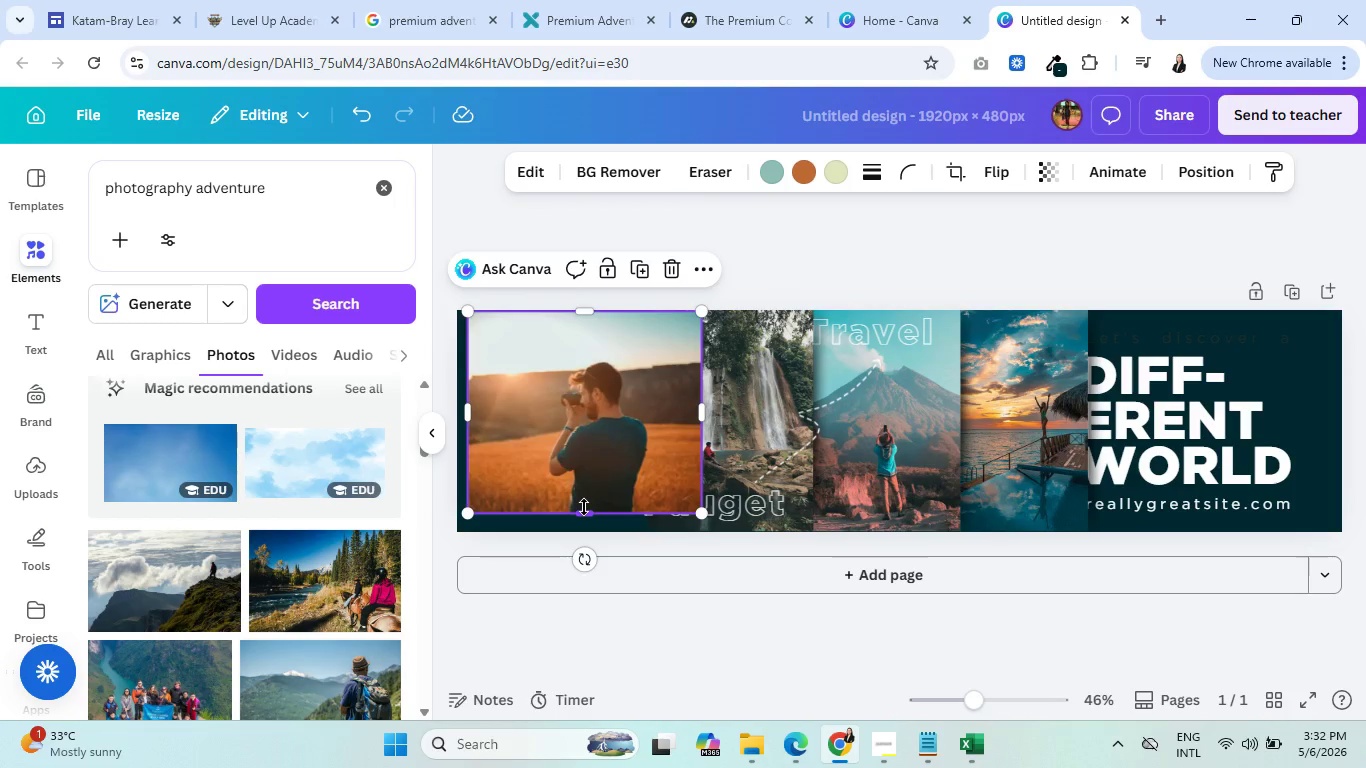 
left_click_drag(start_coordinate=[584, 507], to_coordinate=[581, 531])
 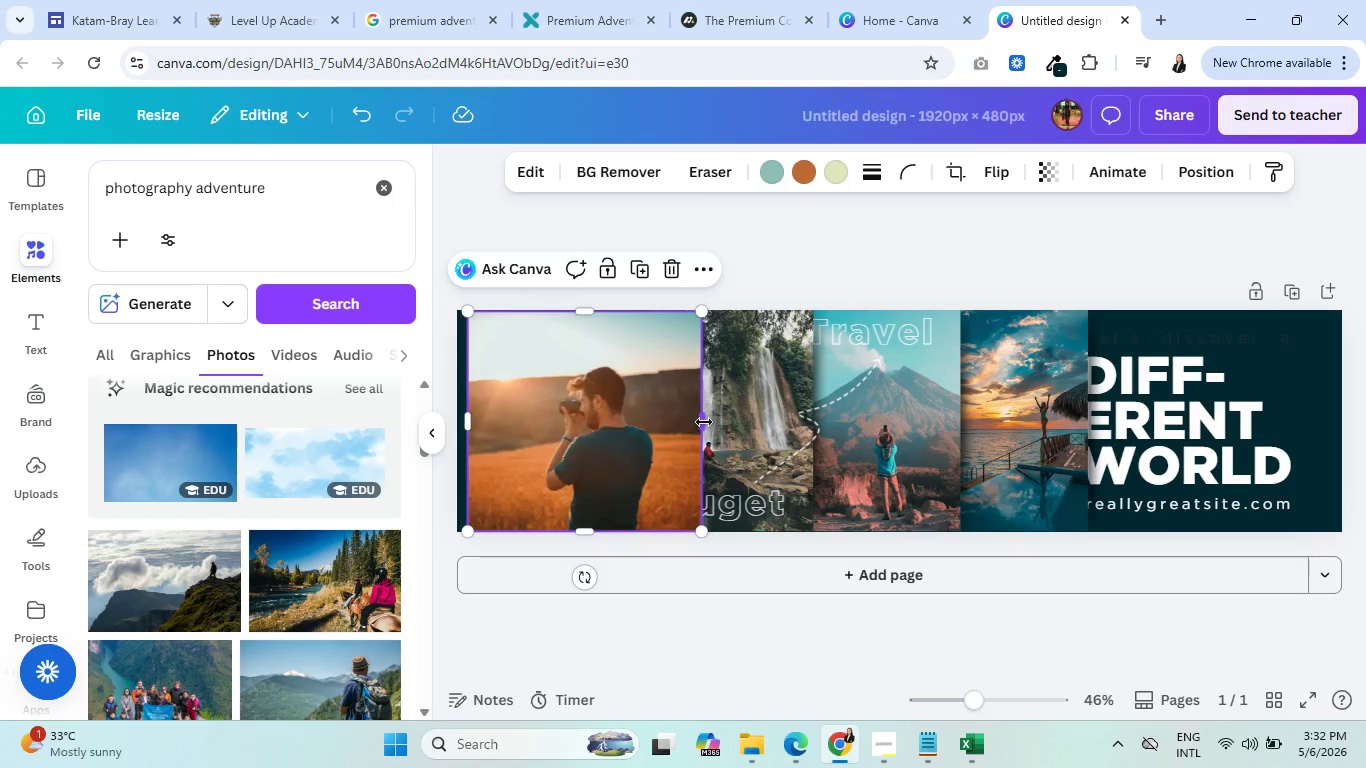 
left_click_drag(start_coordinate=[704, 422], to_coordinate=[644, 417])
 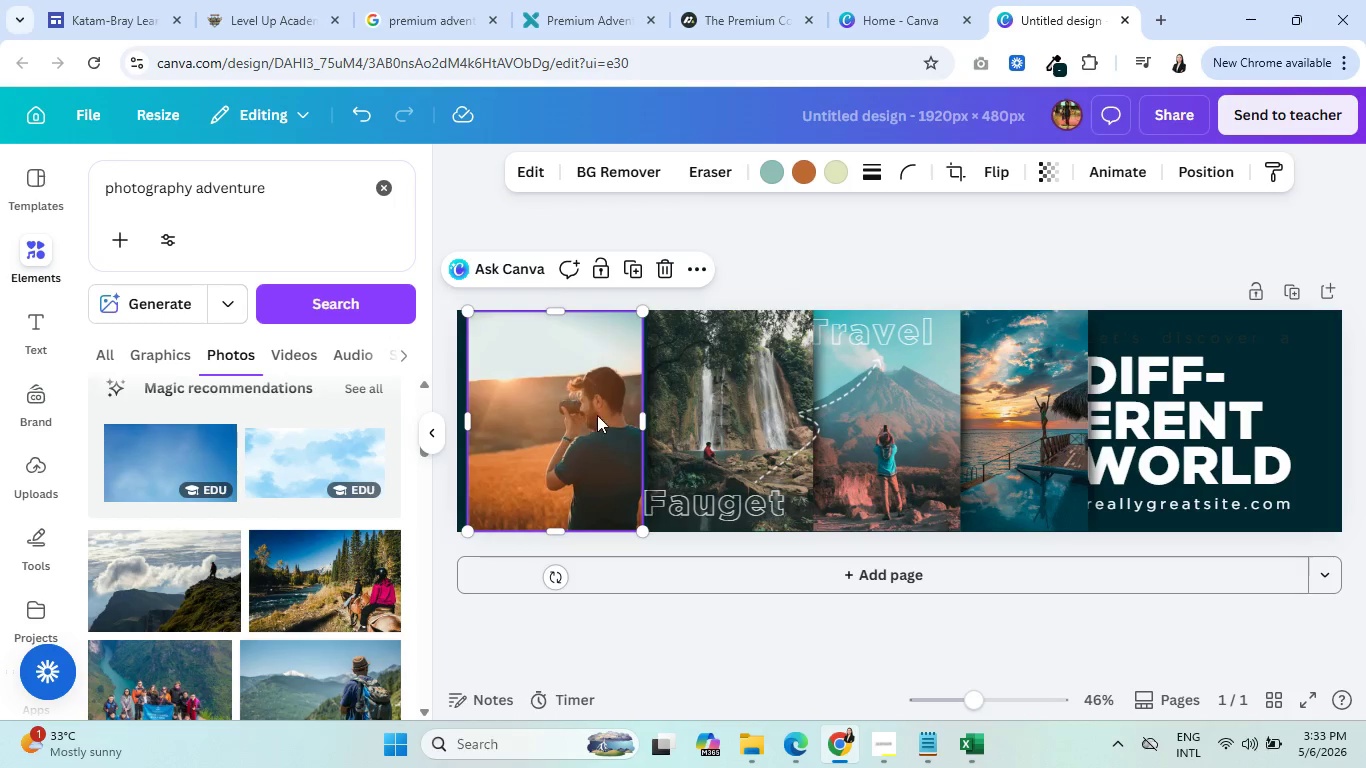 
left_click([705, 396])
 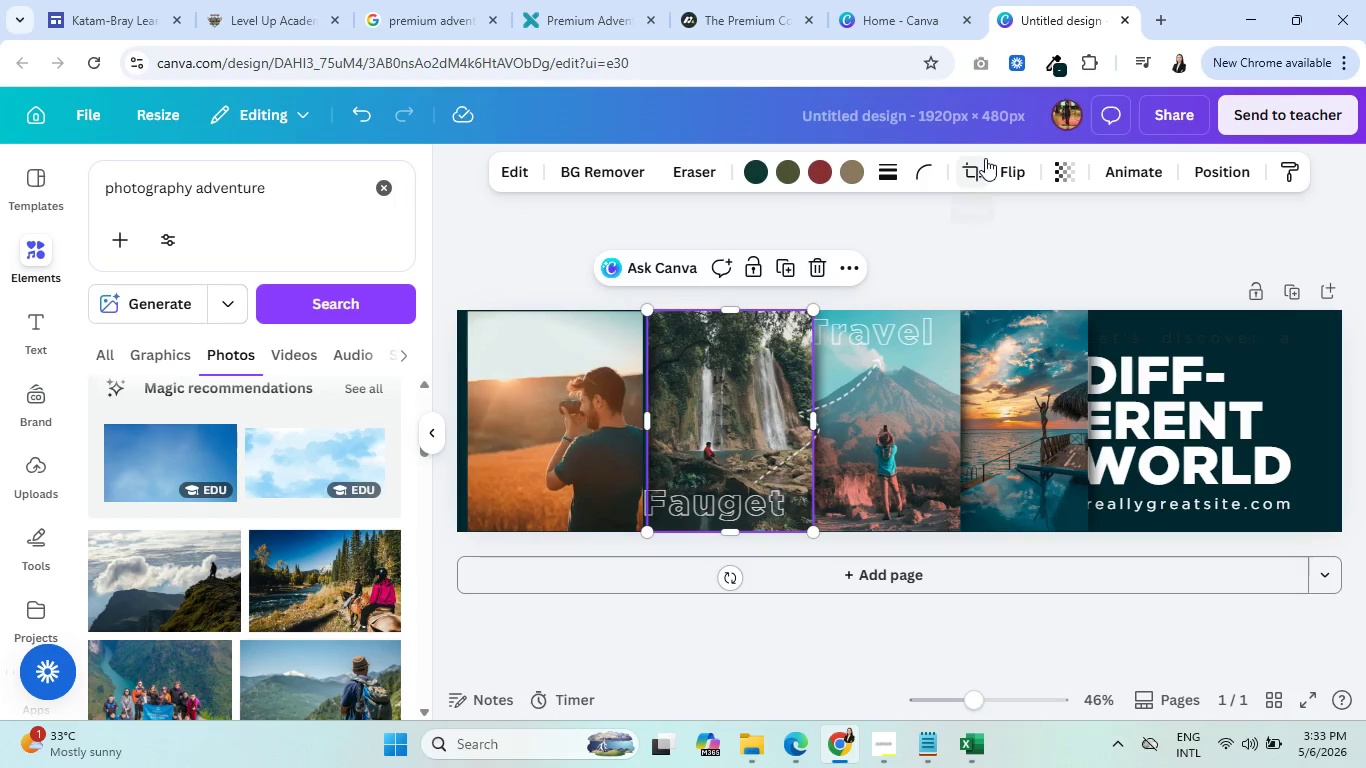 
wait(9.7)
 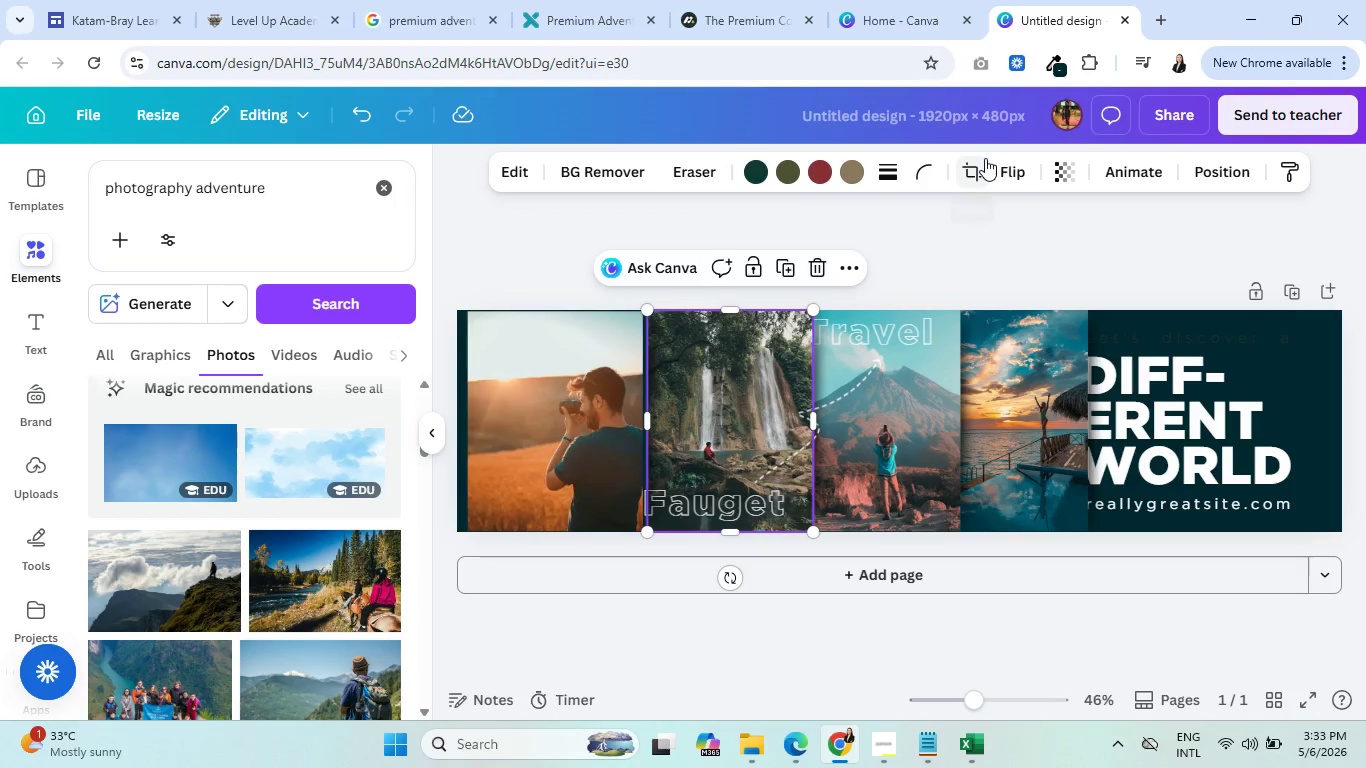 
left_click([524, 366])
 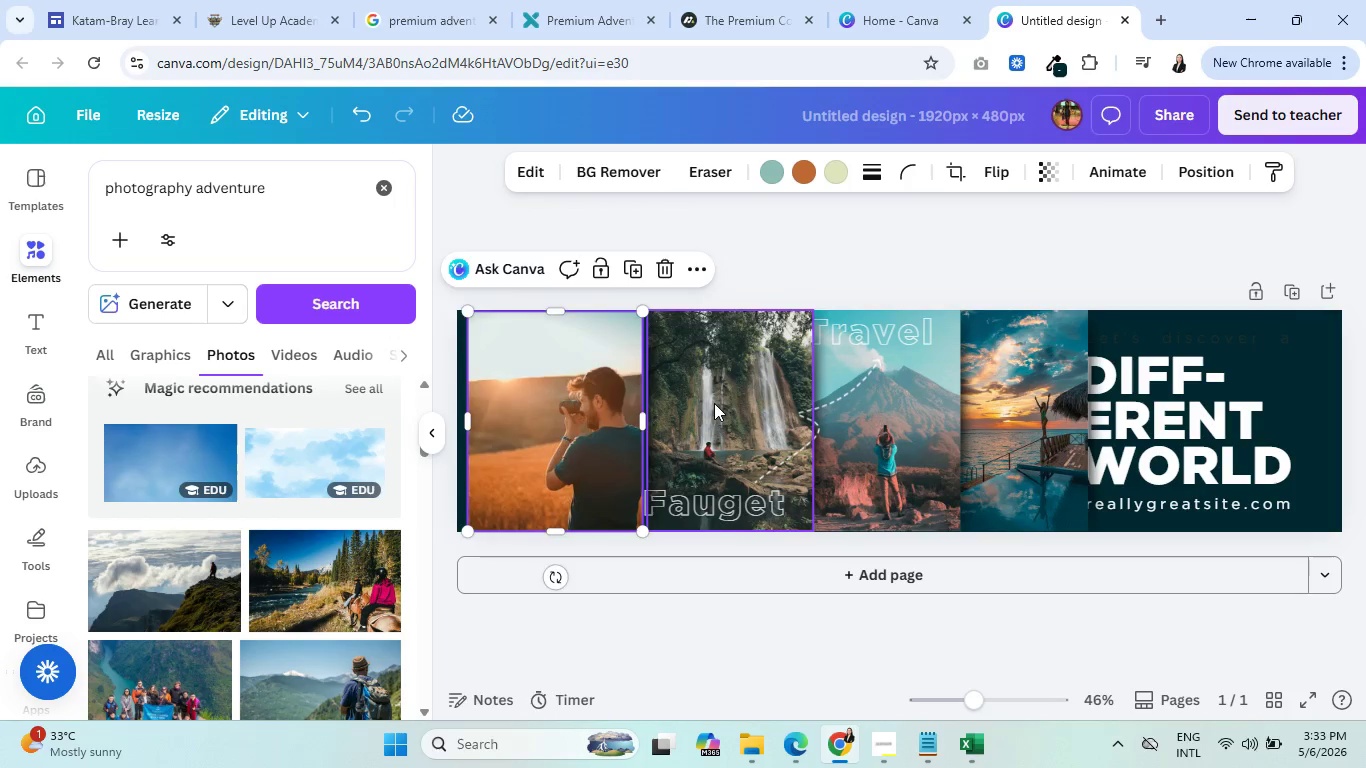 
left_click([716, 403])
 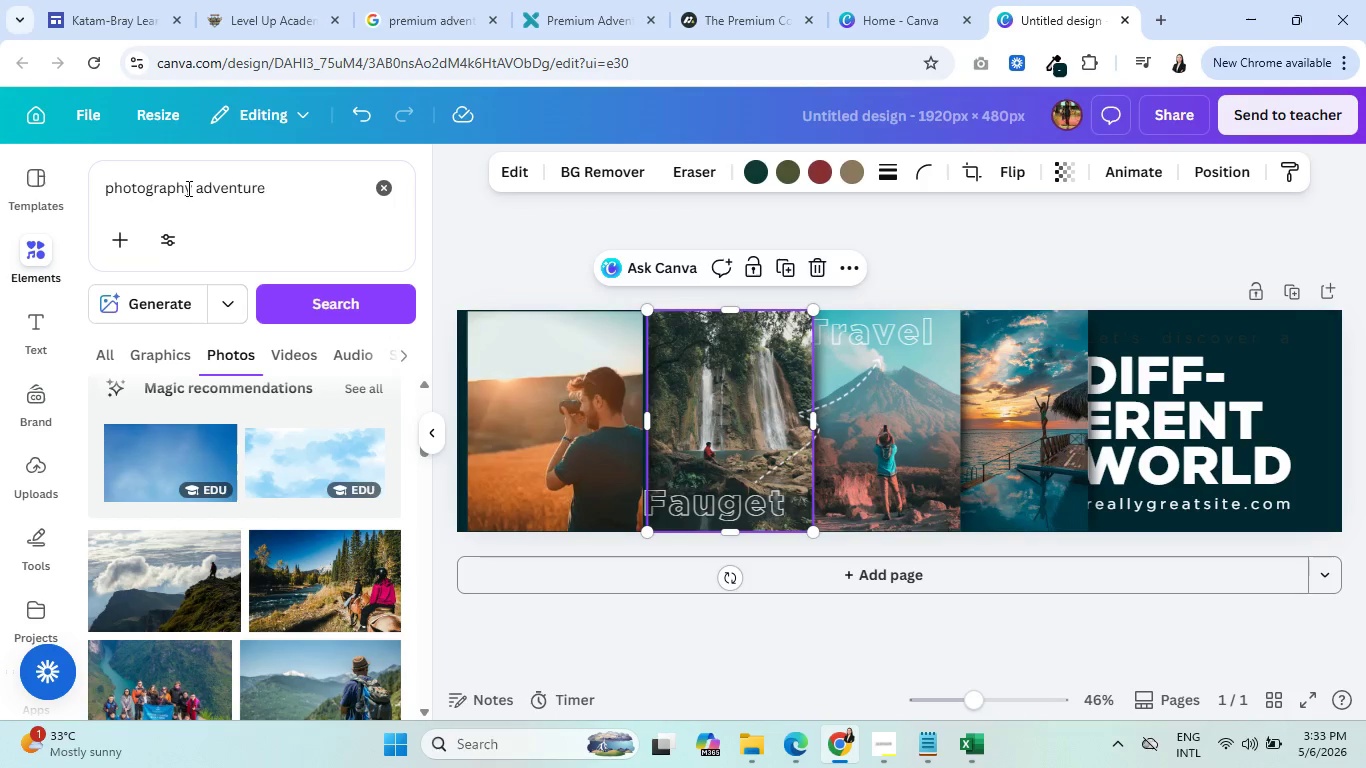 
double_click([158, 185])
 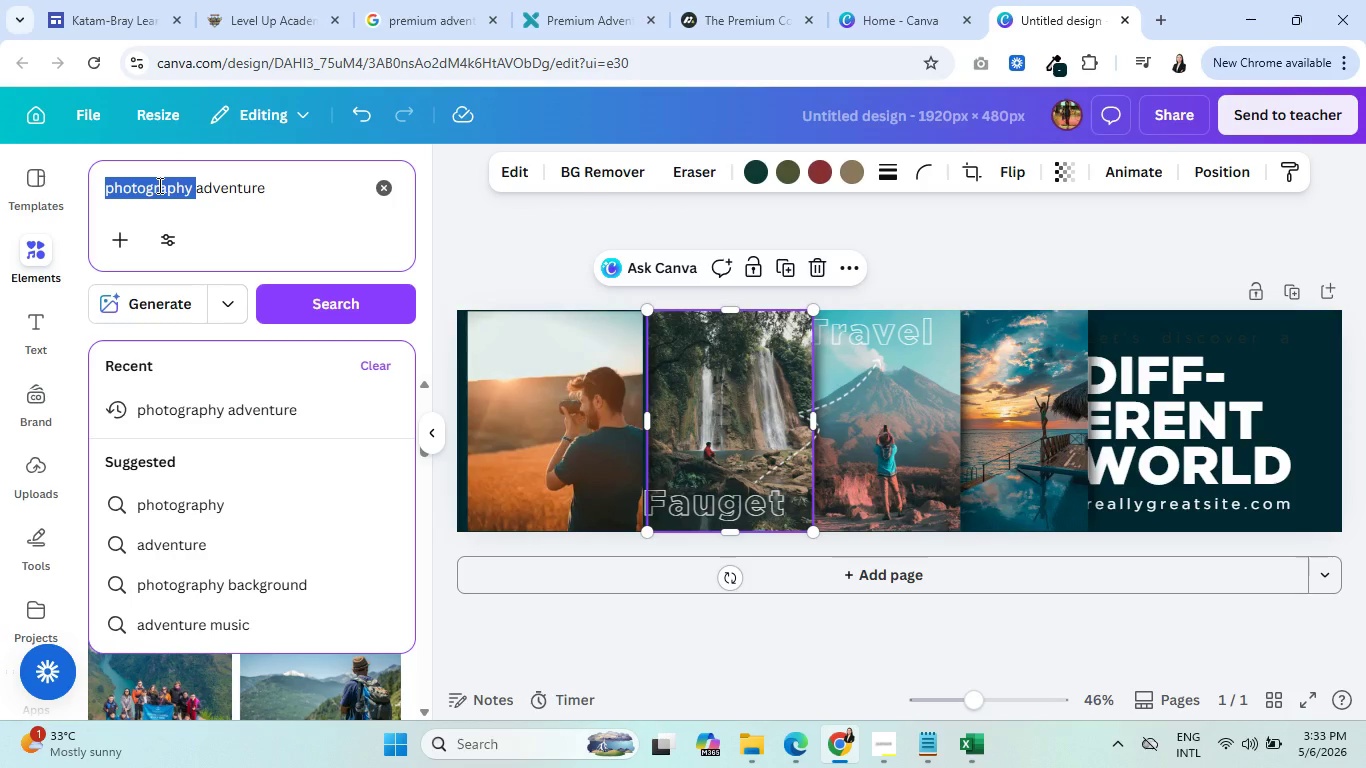 
type(kayaking )
 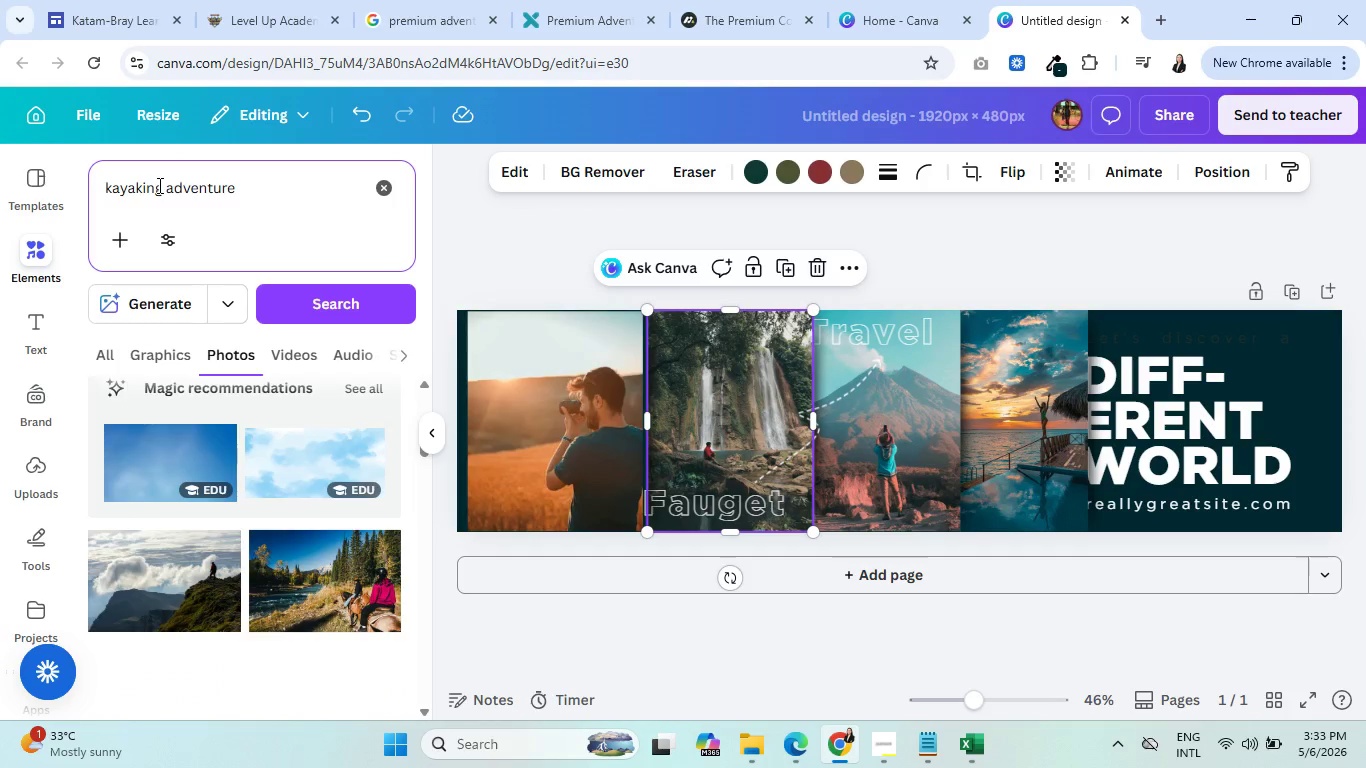 
key(Enter)
 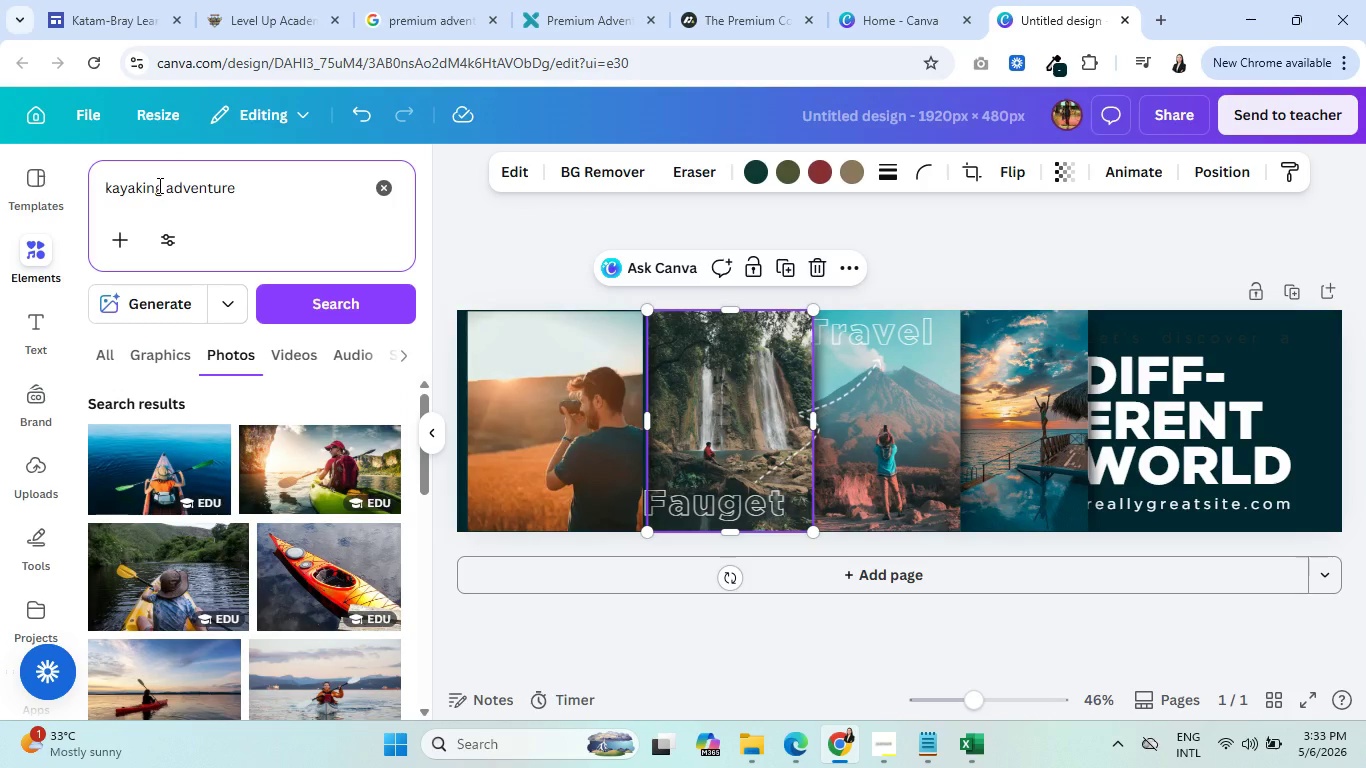 
wait(10.2)
 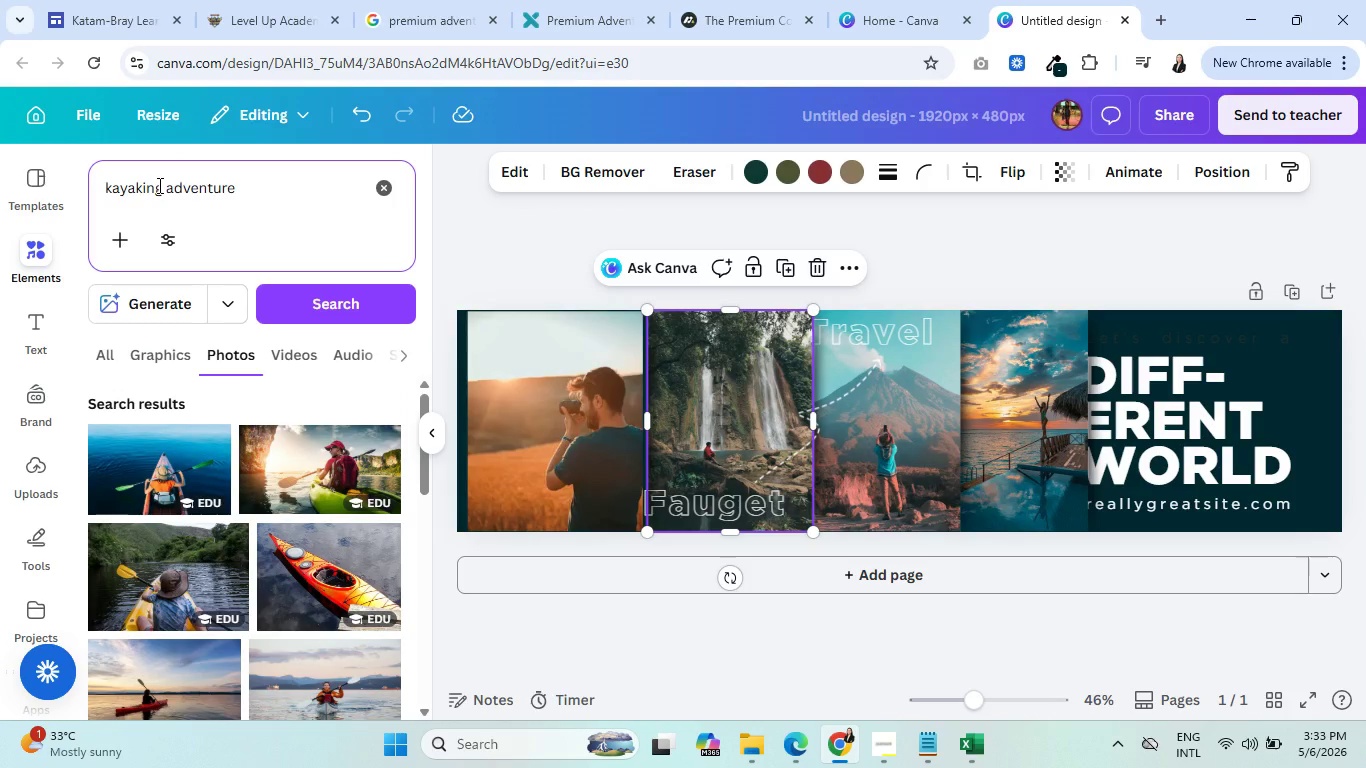 
left_click([719, 410])
 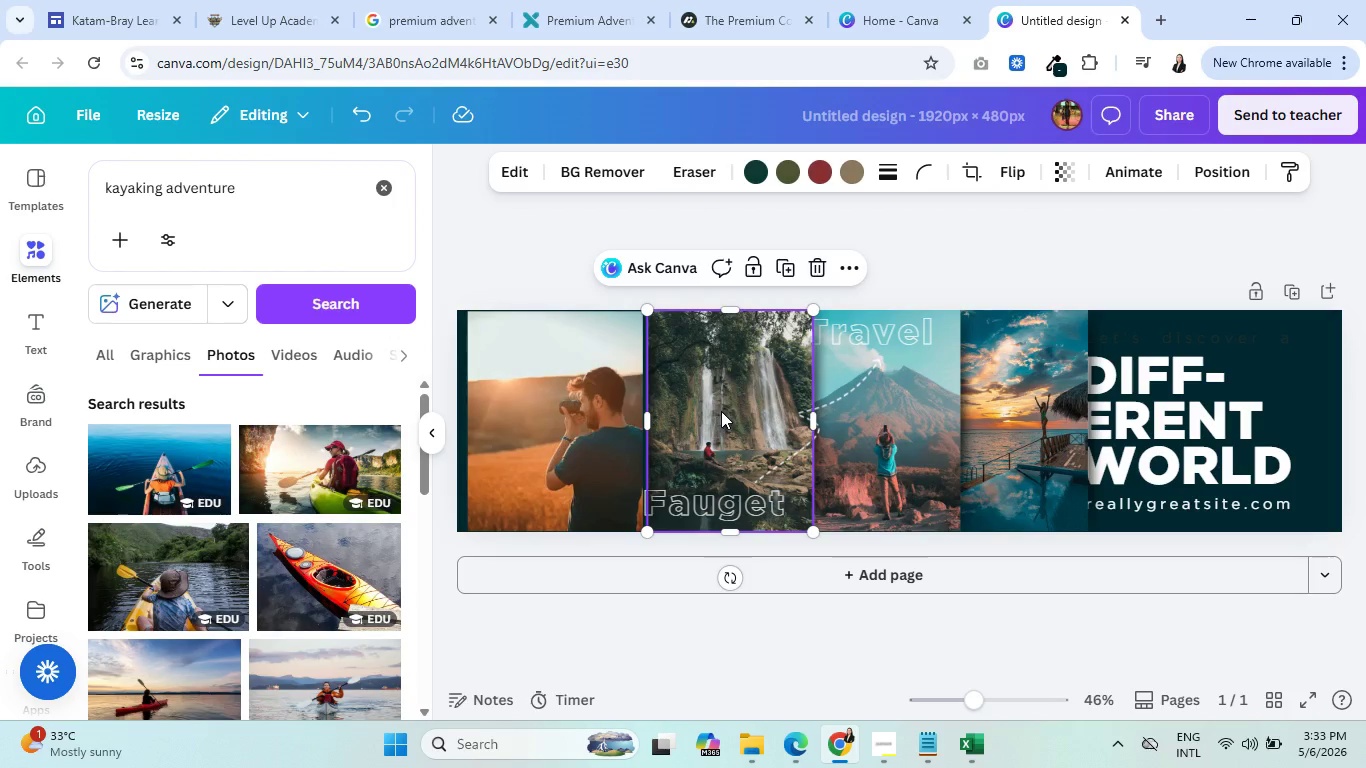 
wait(11.0)
 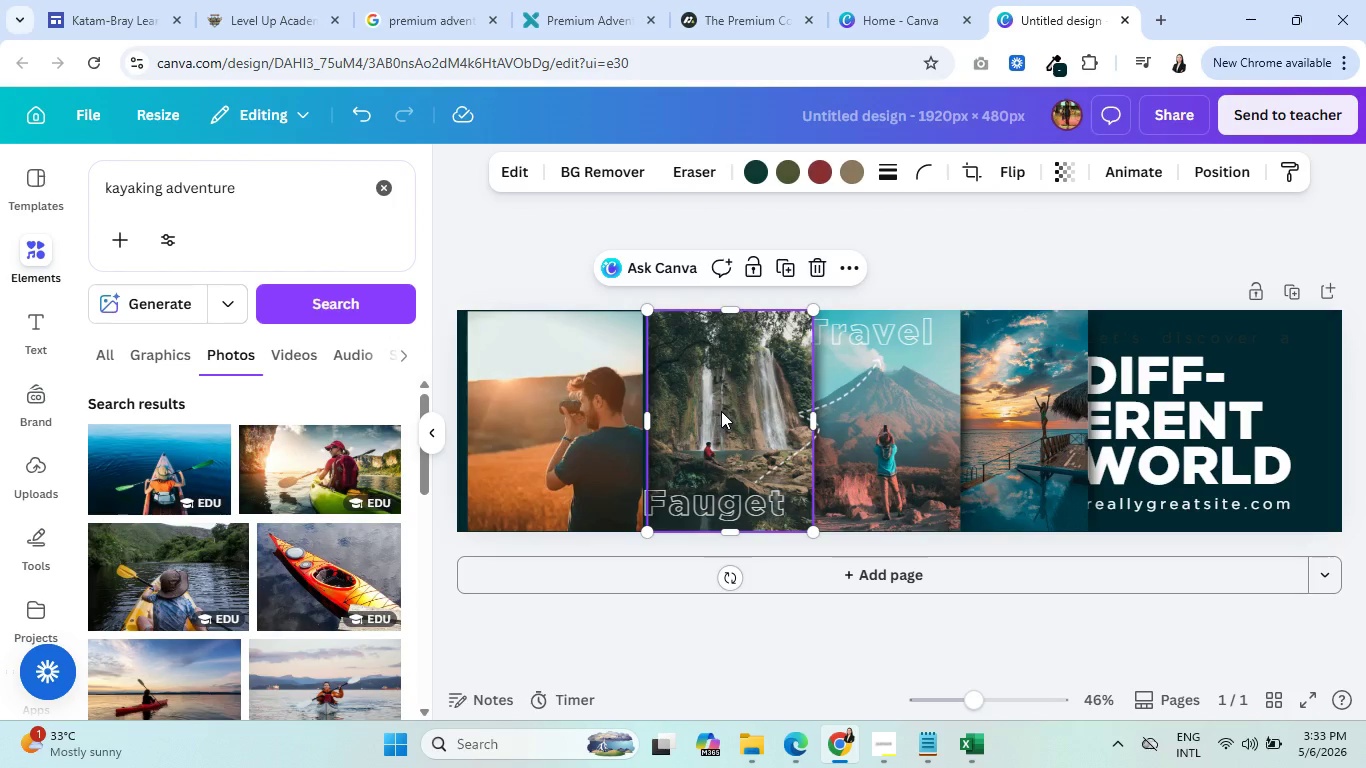 
left_click([816, 270])
 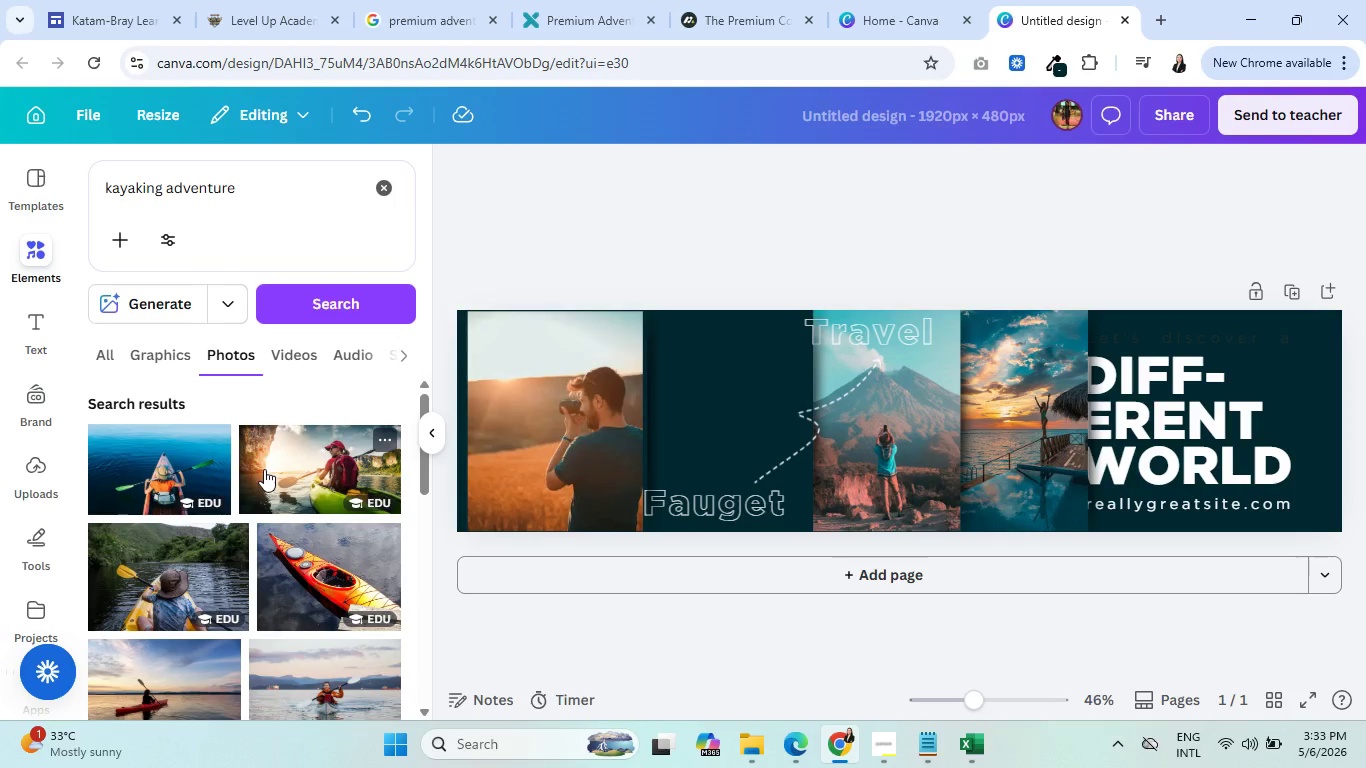 
mouse_move([296, 475])
 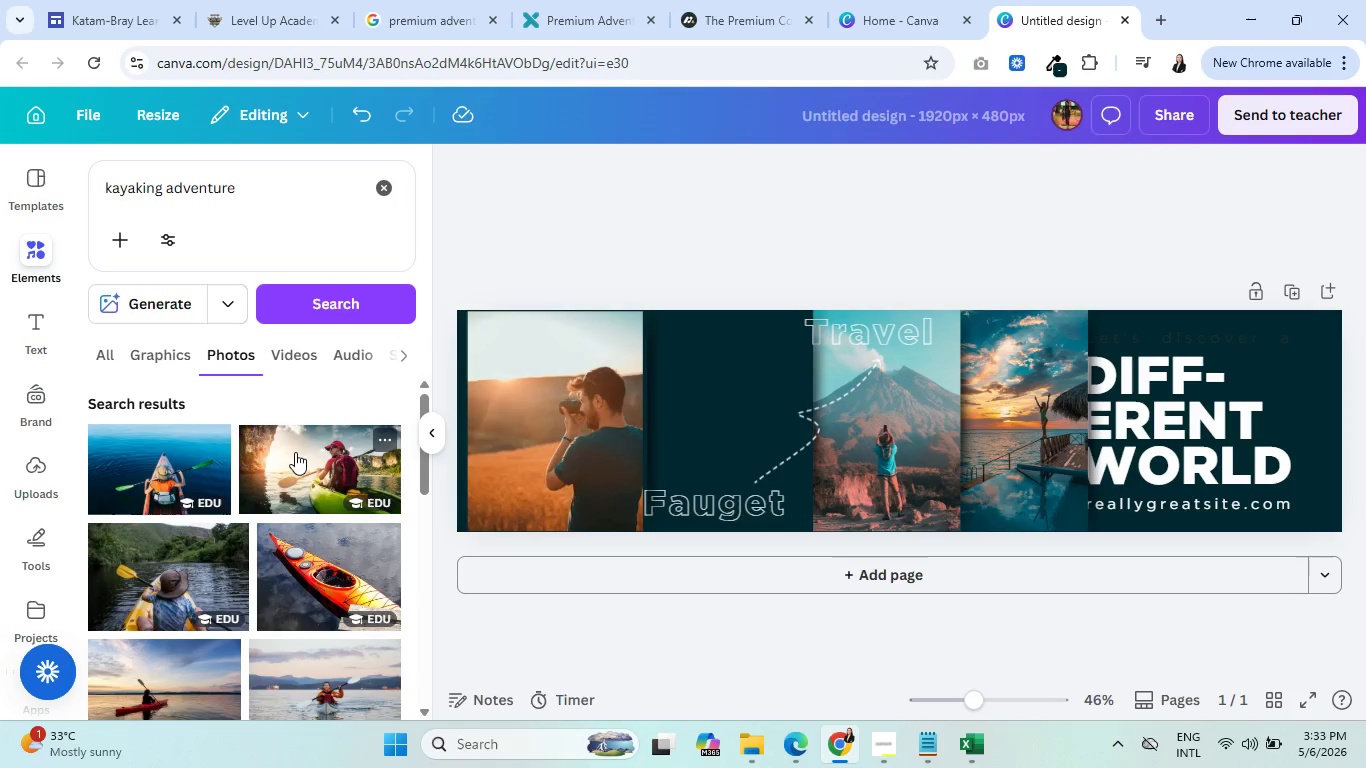 
scroll: coordinate [285, 559], scroll_direction: down, amount: 2.0
 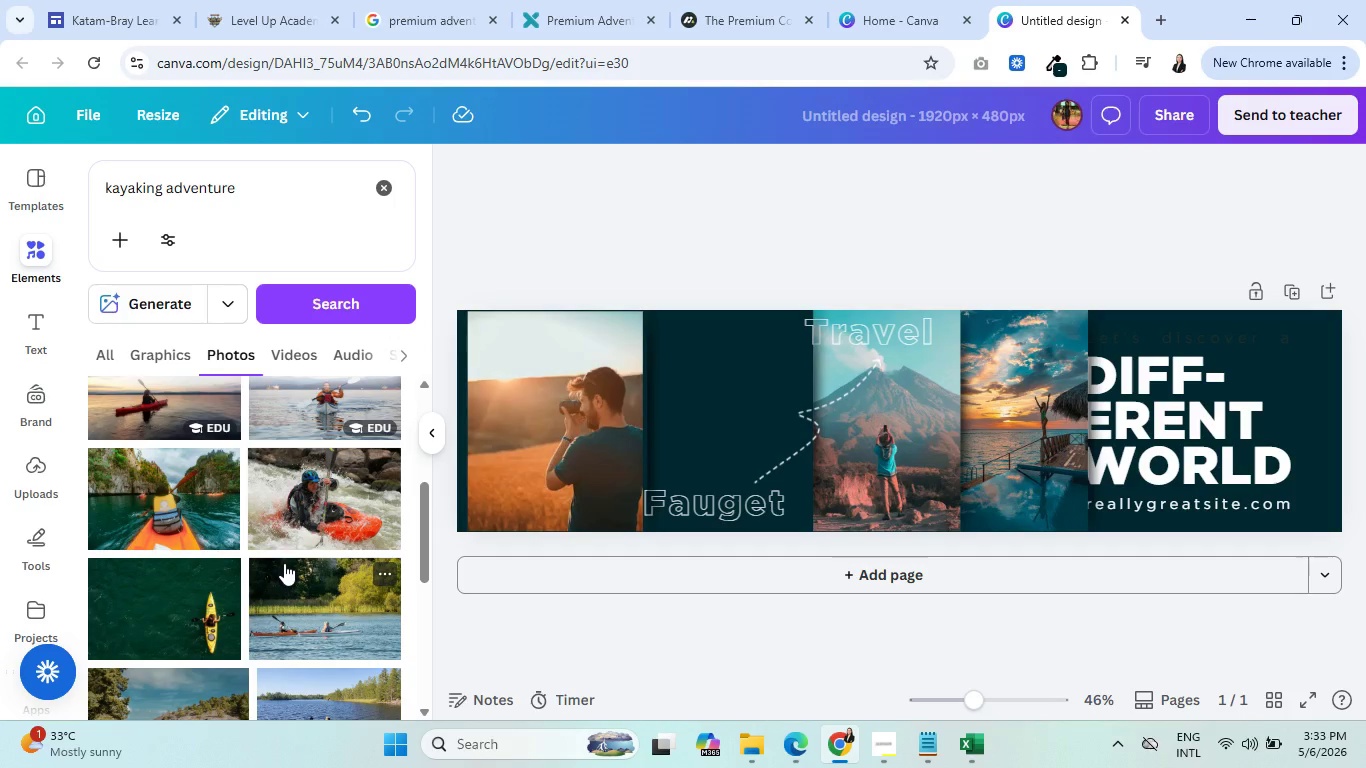 
scroll: coordinate [284, 563], scroll_direction: up, amount: 3.0
 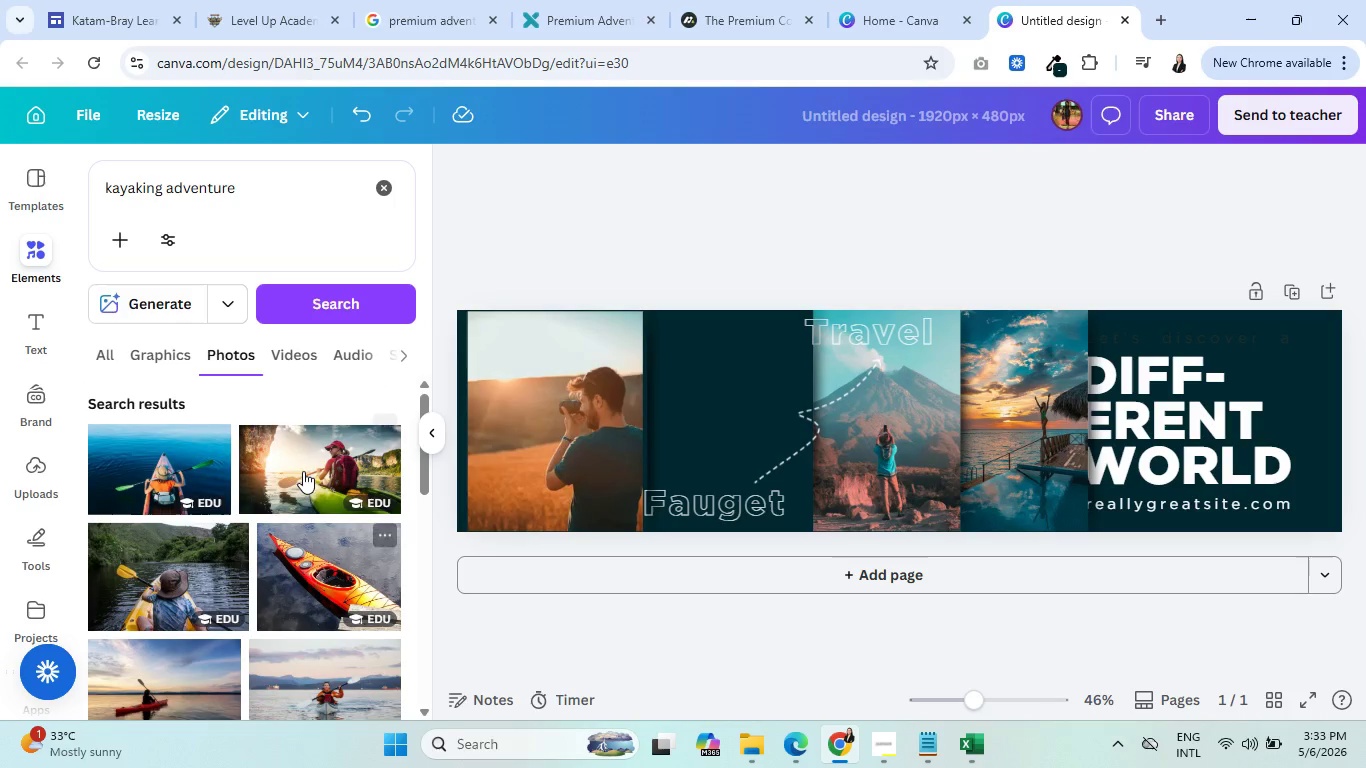 
left_click([303, 463])
 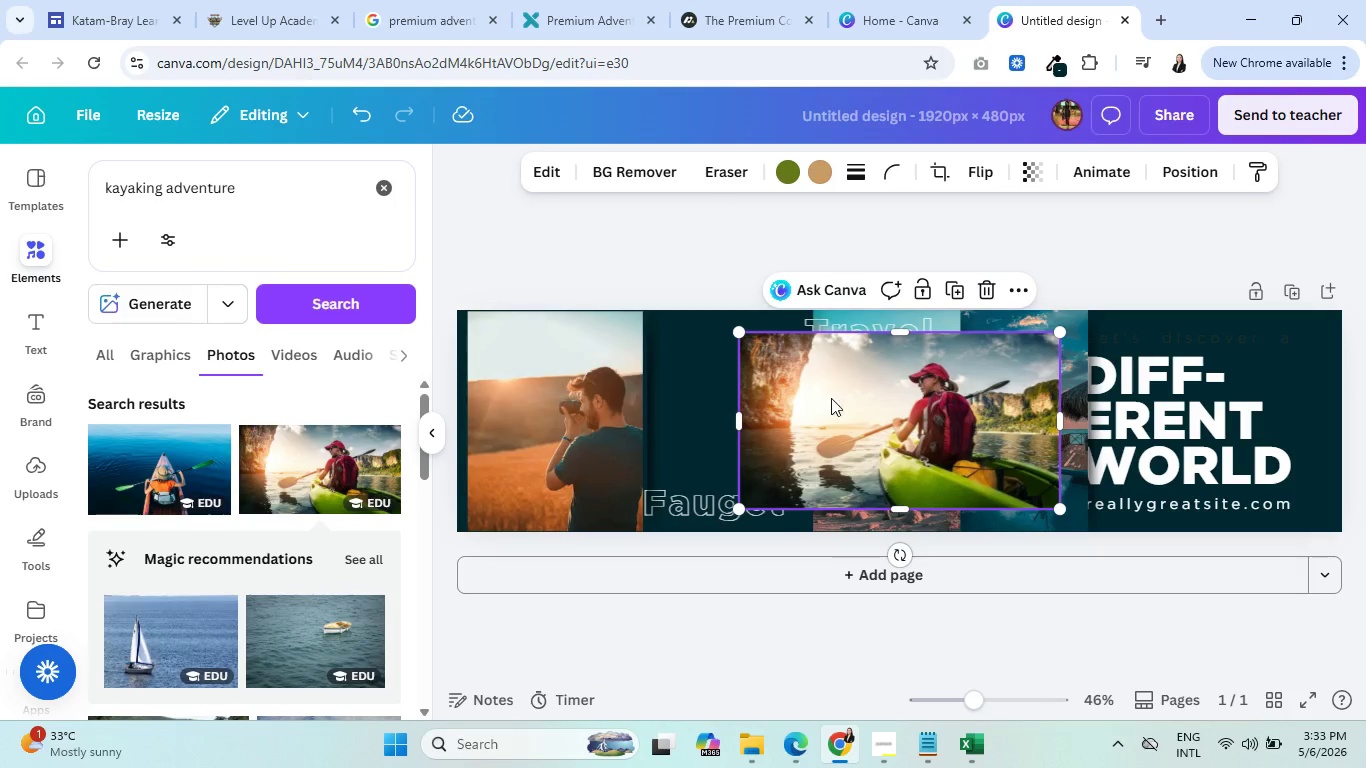 
left_click_drag(start_coordinate=[846, 401], to_coordinate=[754, 395])
 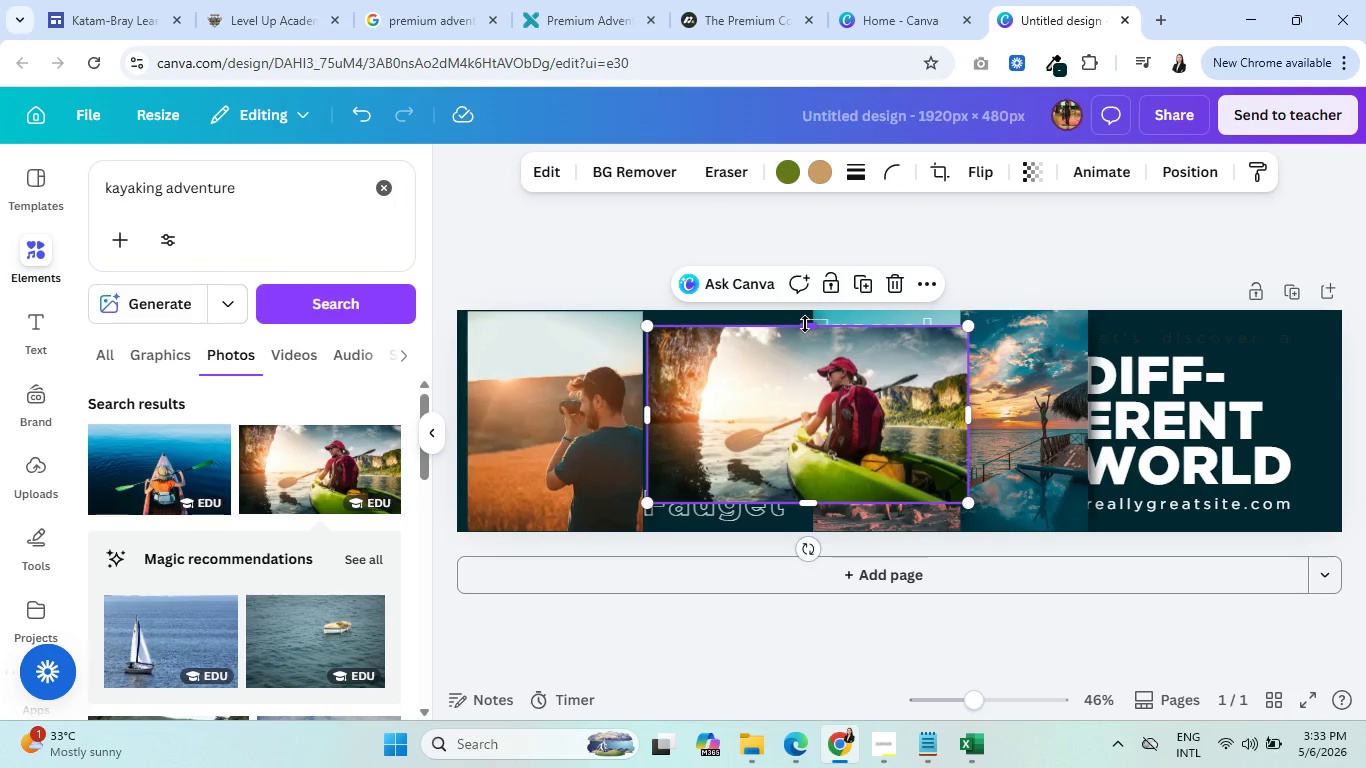 
left_click_drag(start_coordinate=[805, 324], to_coordinate=[804, 311])
 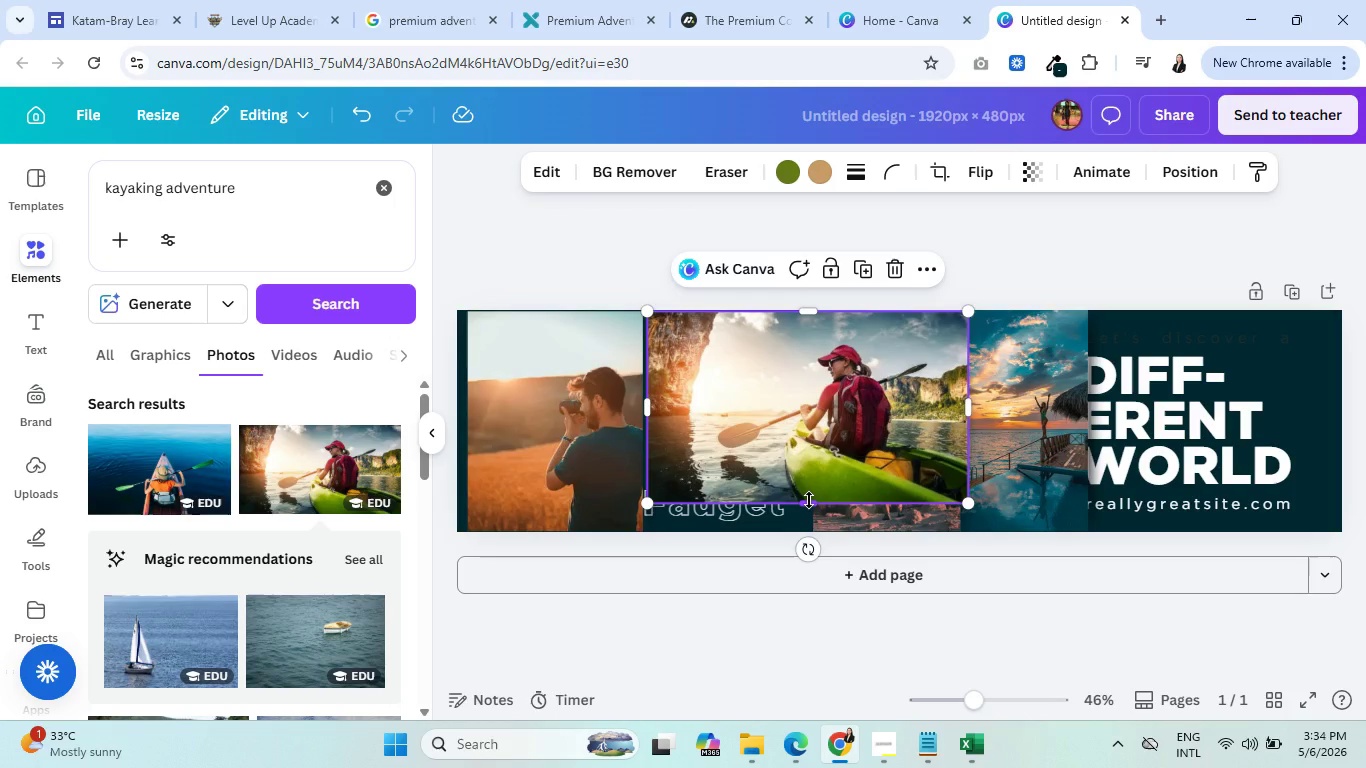 
left_click_drag(start_coordinate=[809, 500], to_coordinate=[814, 534])
 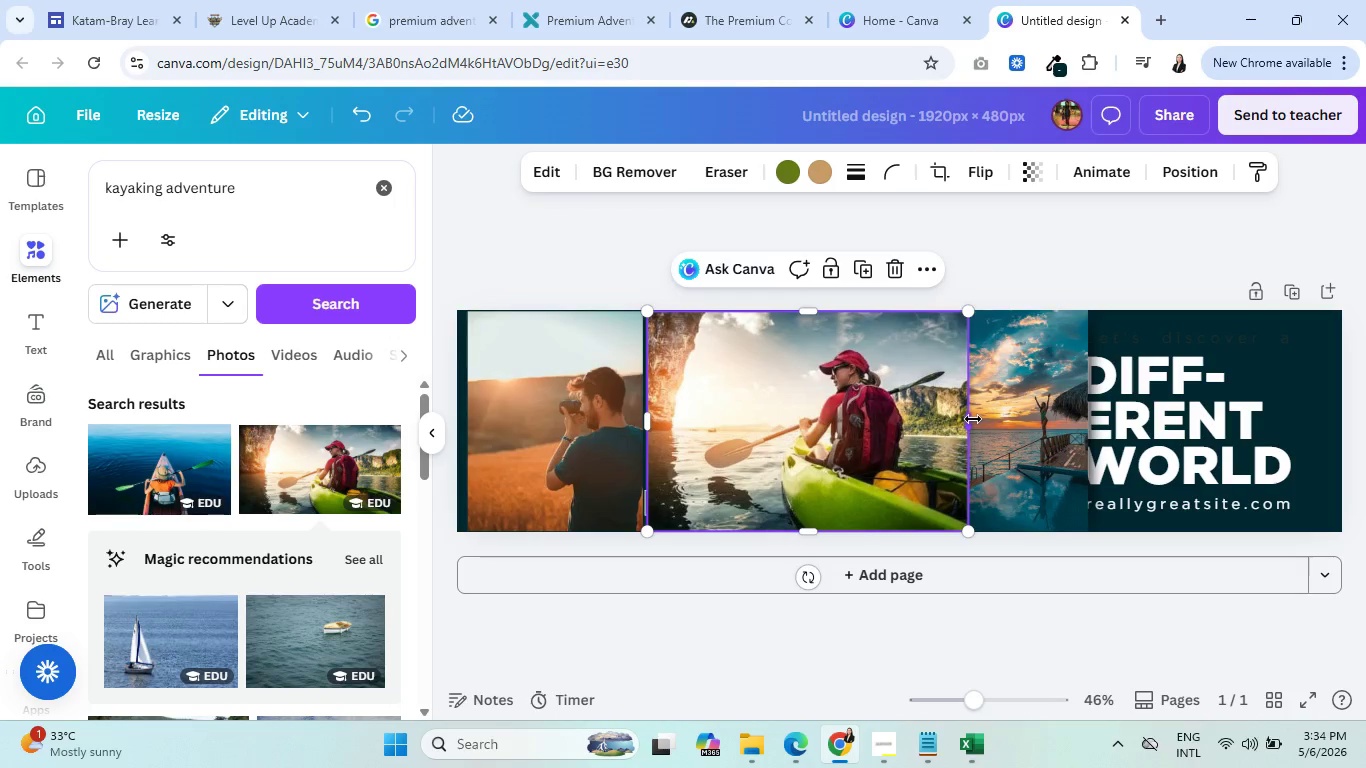 
left_click_drag(start_coordinate=[973, 419], to_coordinate=[998, 444])
 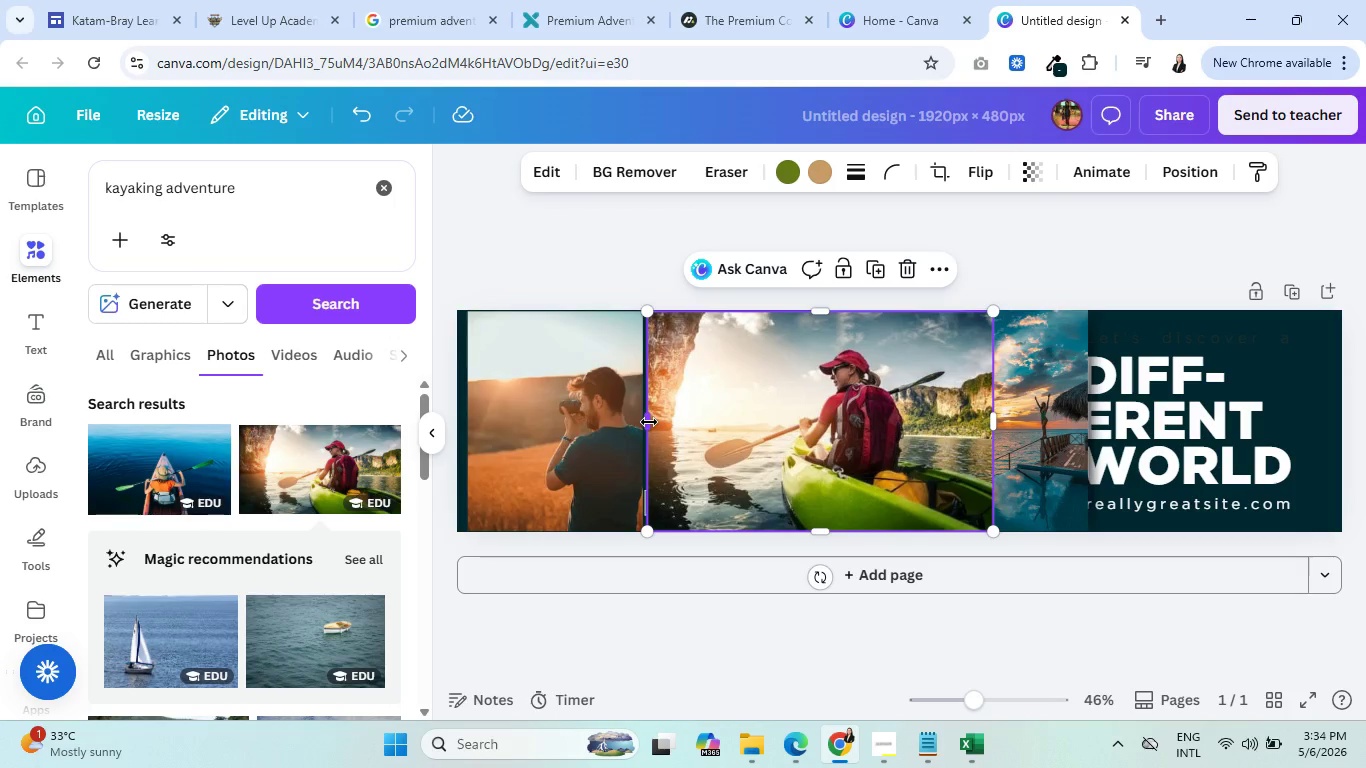 
left_click_drag(start_coordinate=[647, 422], to_coordinate=[711, 421])
 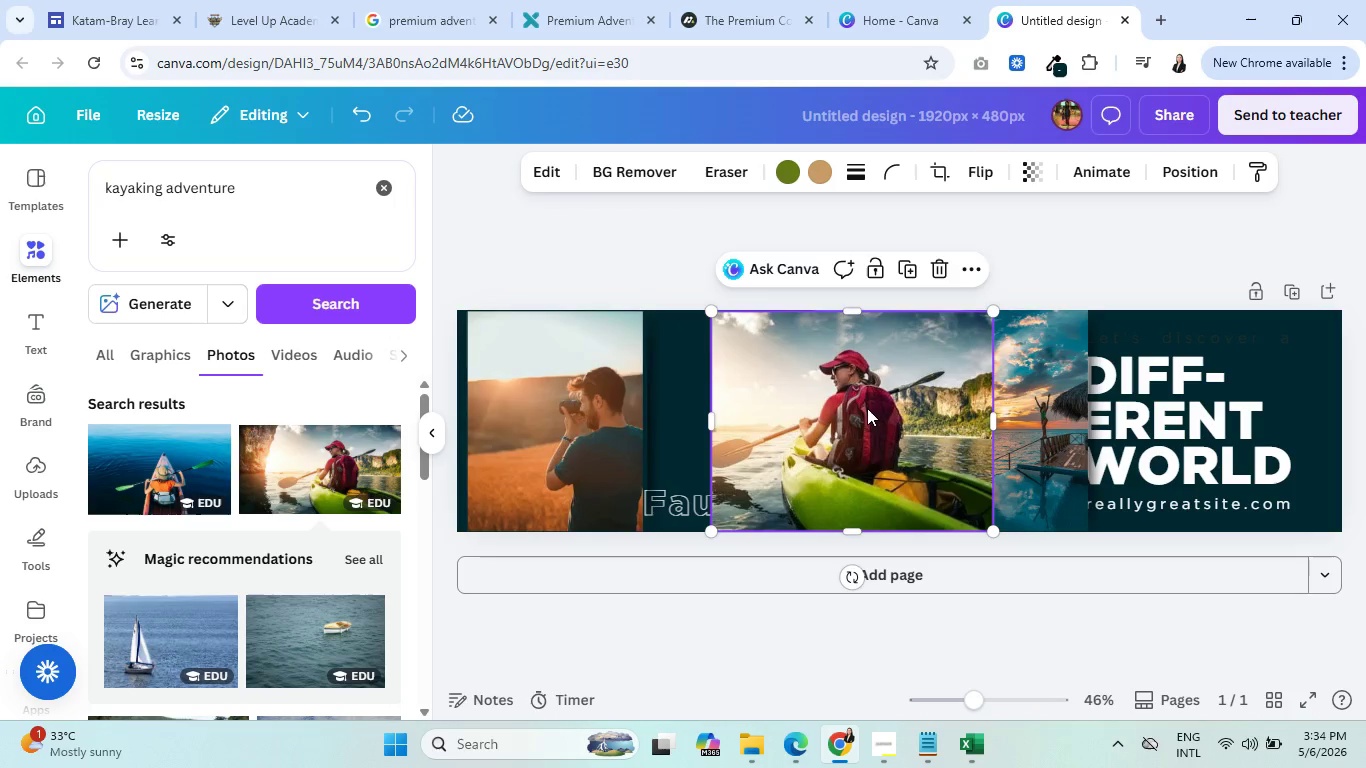 
left_click_drag(start_coordinate=[867, 408], to_coordinate=[800, 407])
 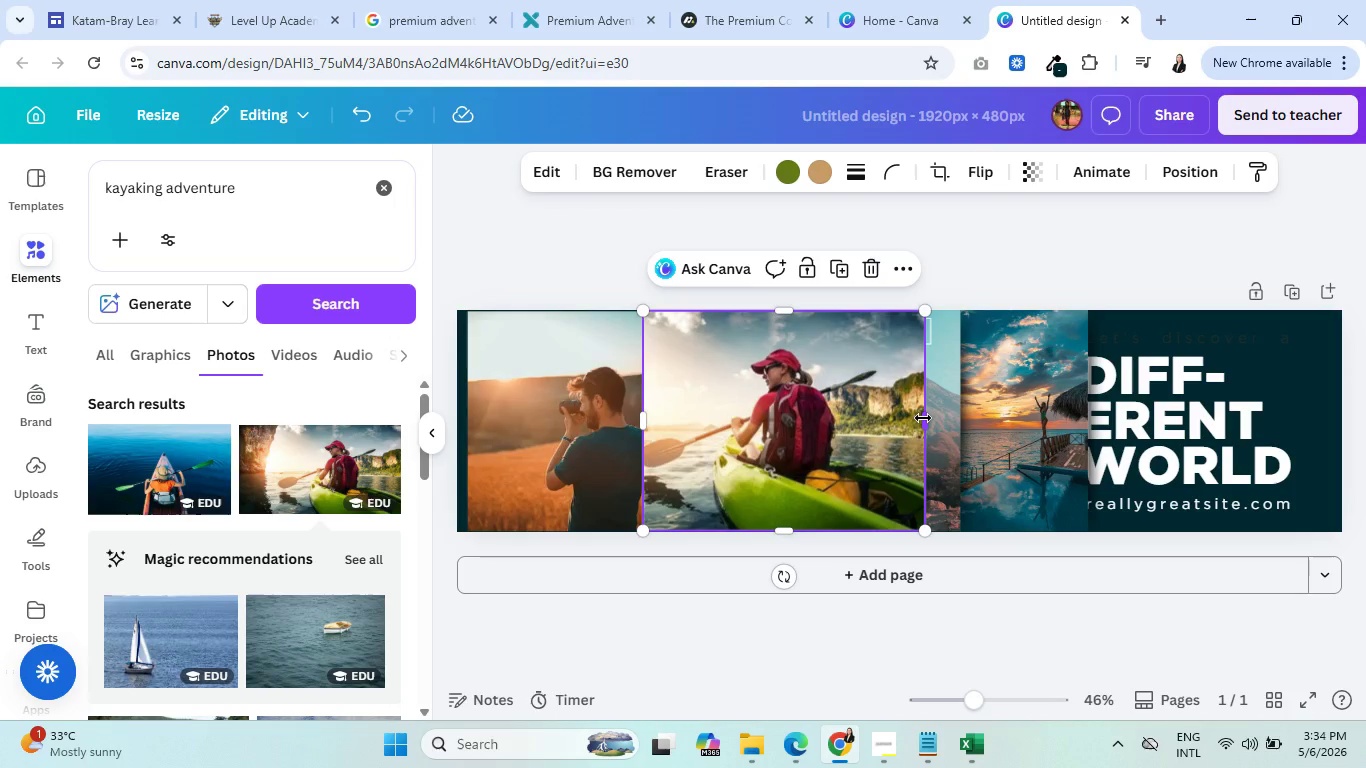 
left_click_drag(start_coordinate=[923, 418], to_coordinate=[821, 419])
 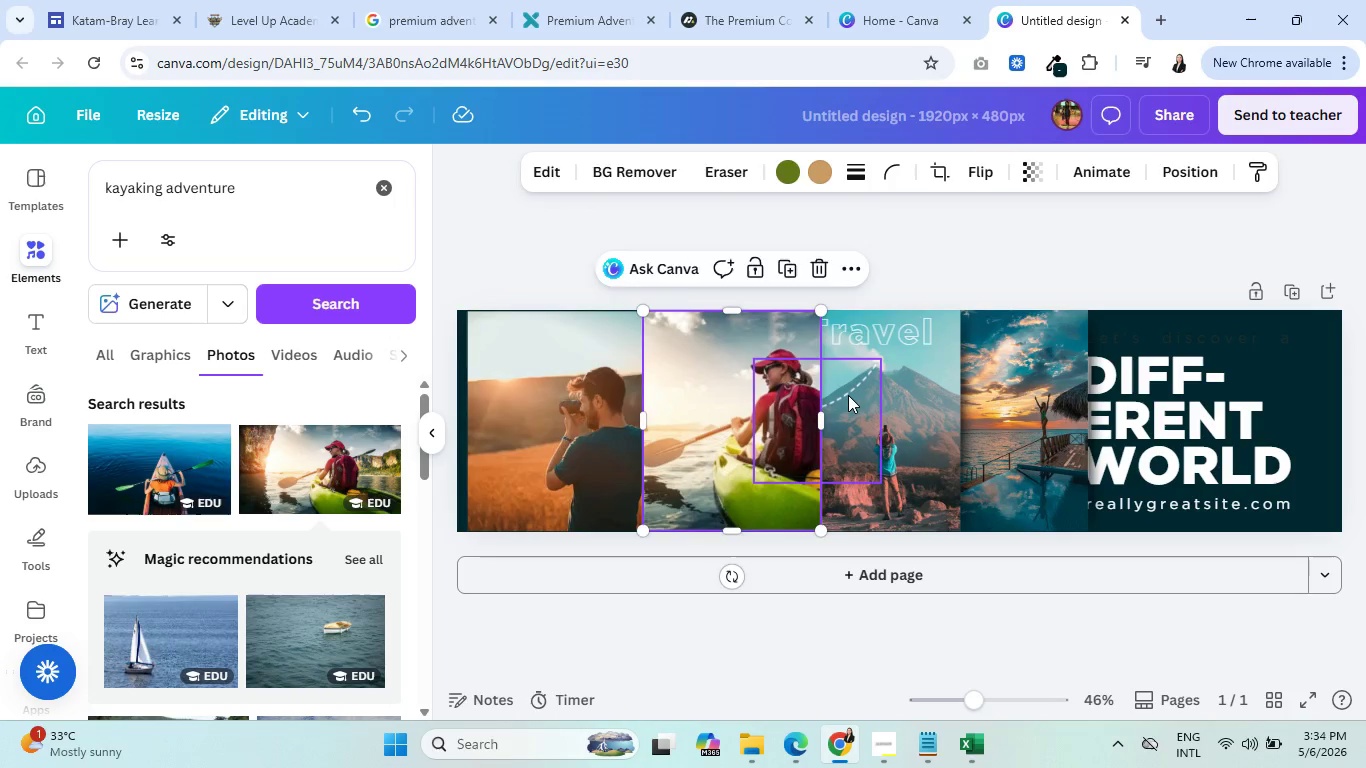 
left_click([848, 394])
 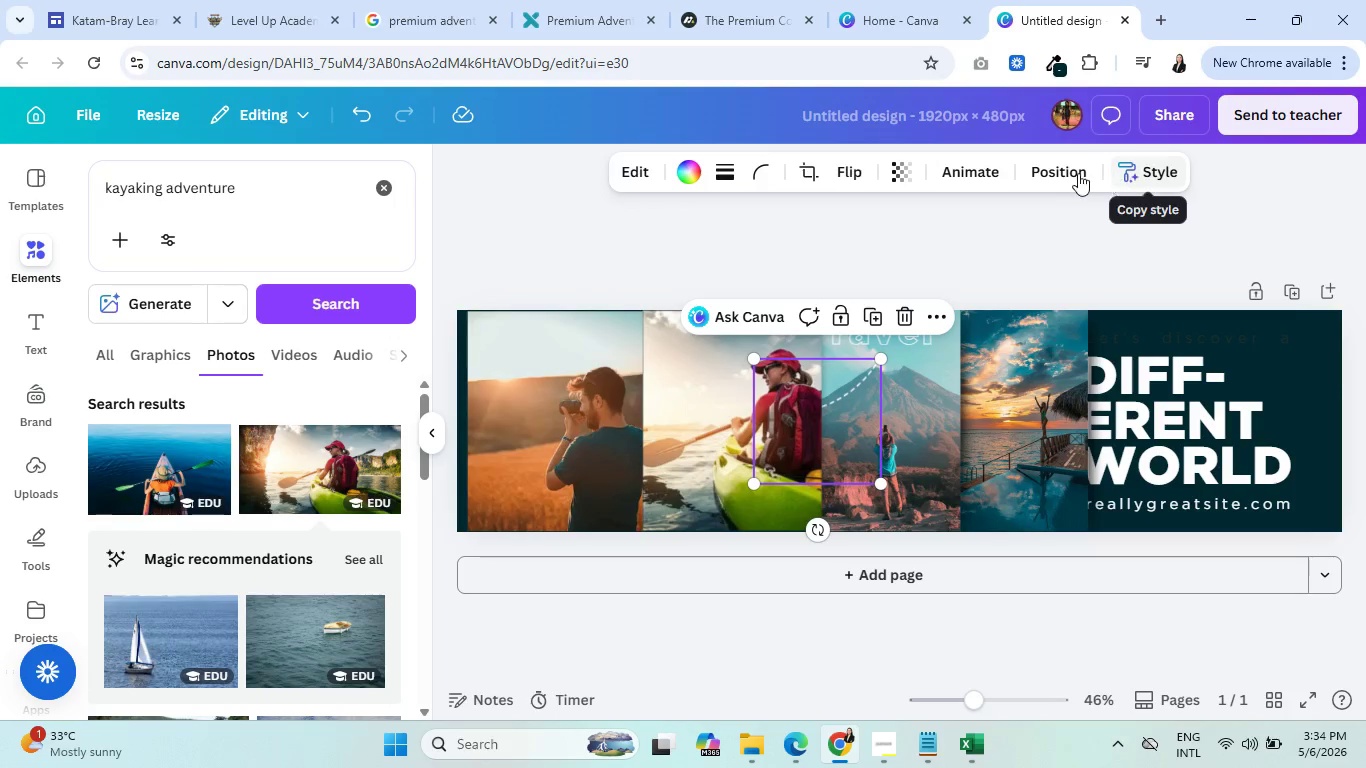 
left_click([1034, 177])
 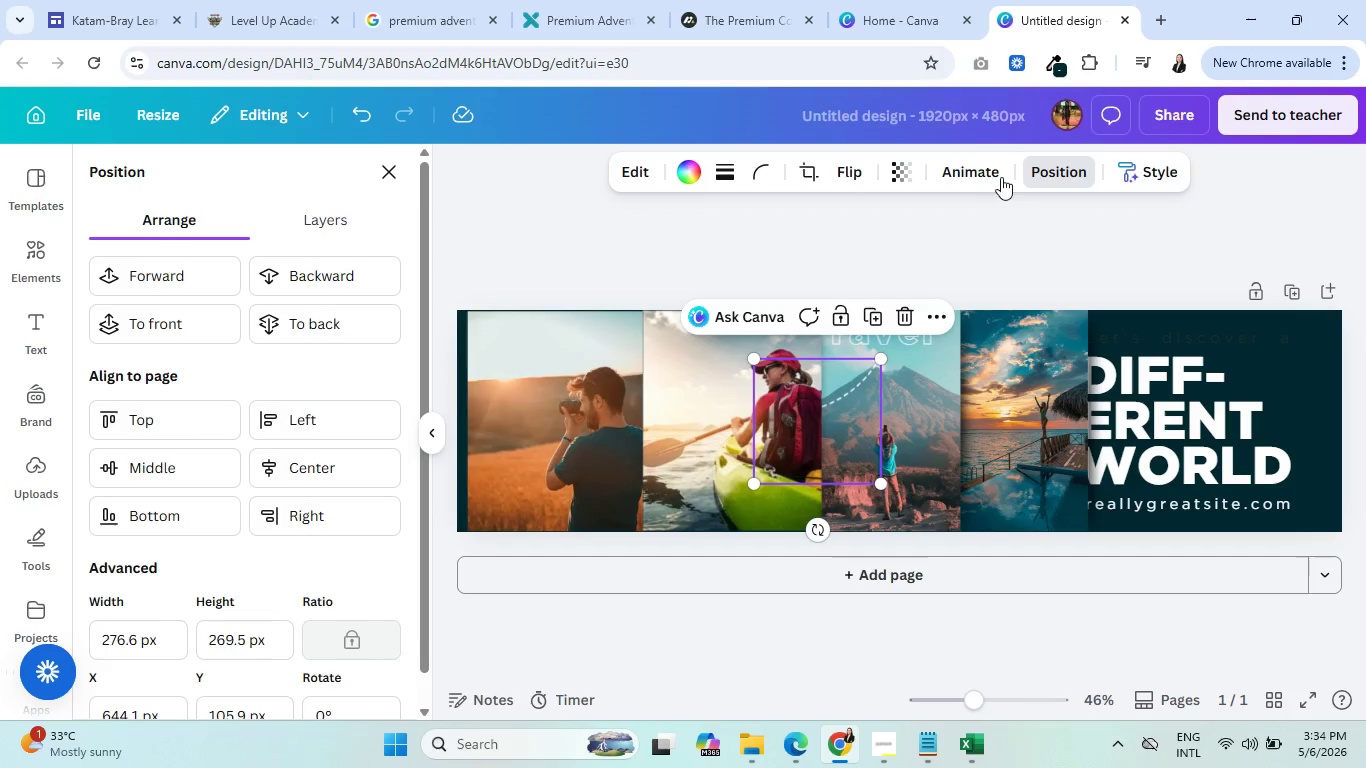 
left_click([288, 227])
 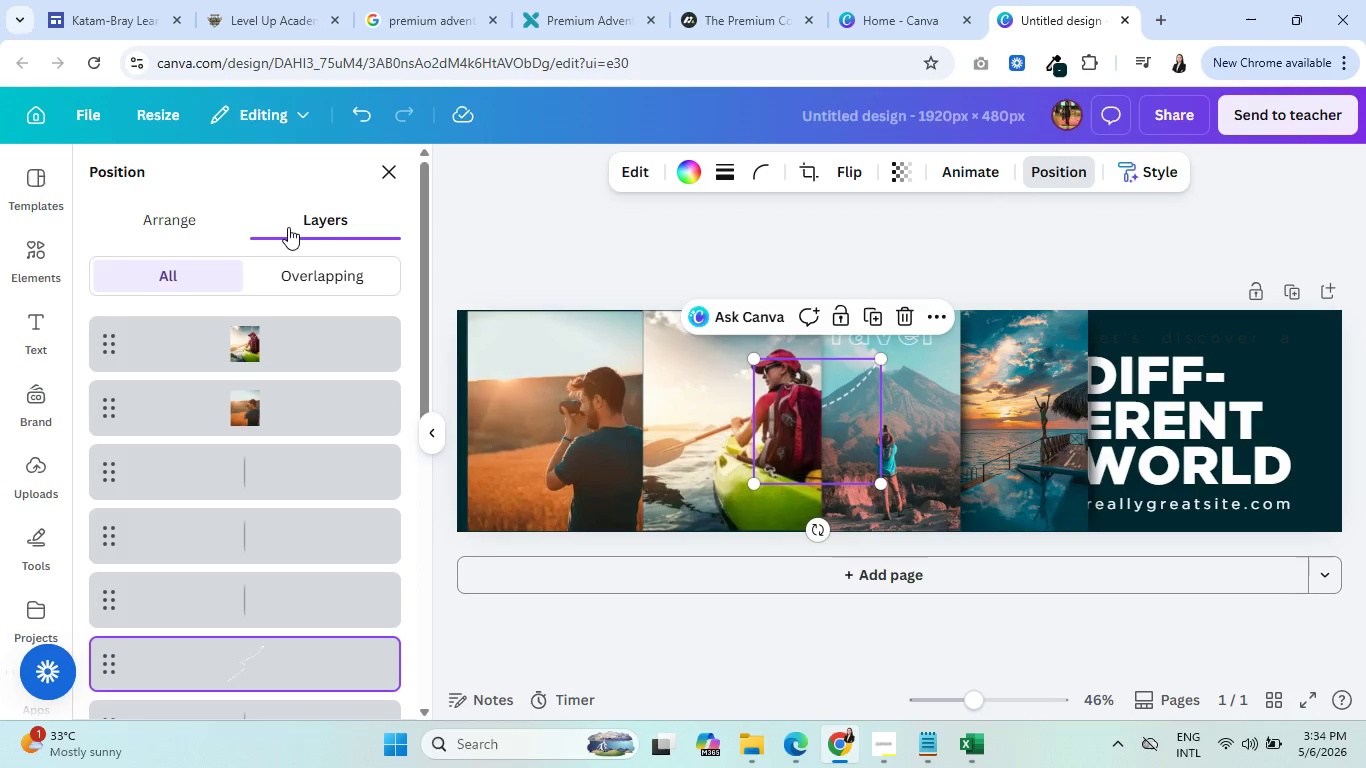 
mouse_move([271, 497])
 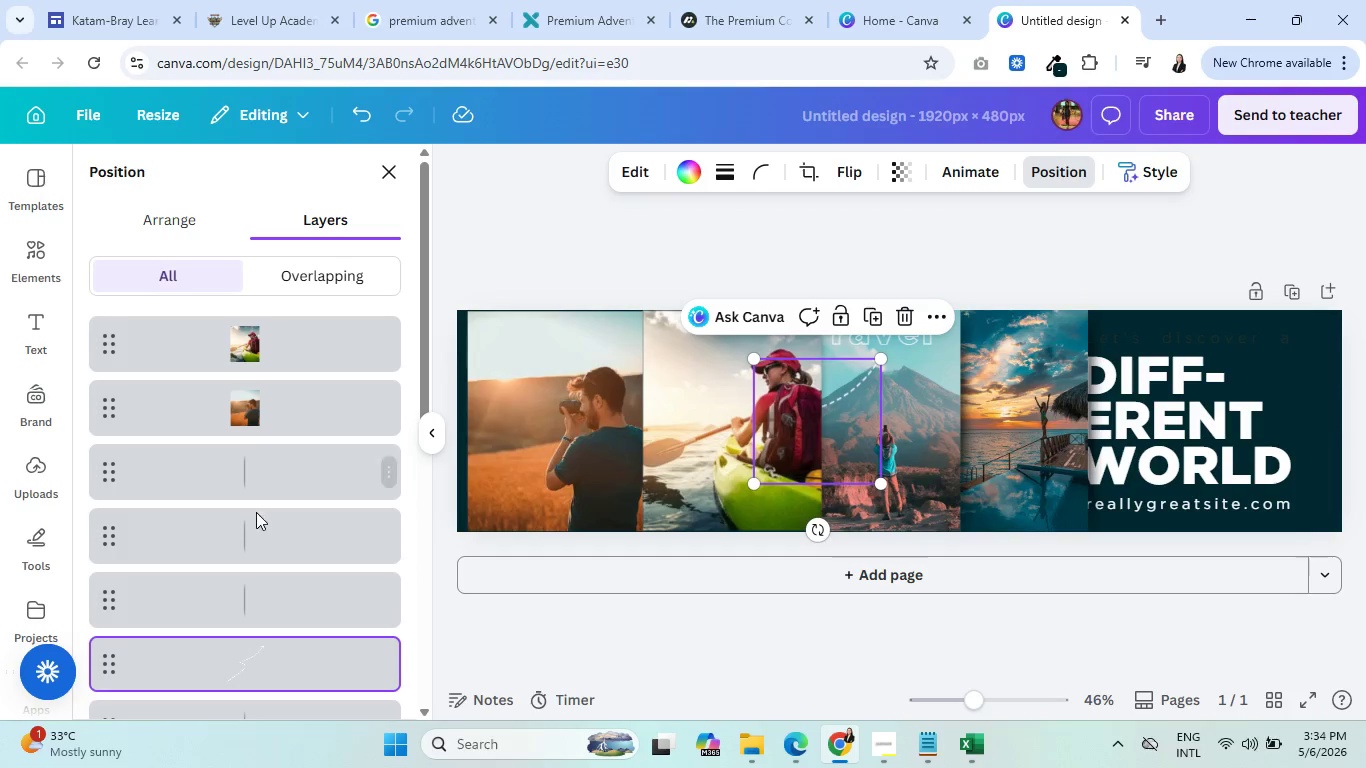 
wait(11.74)
 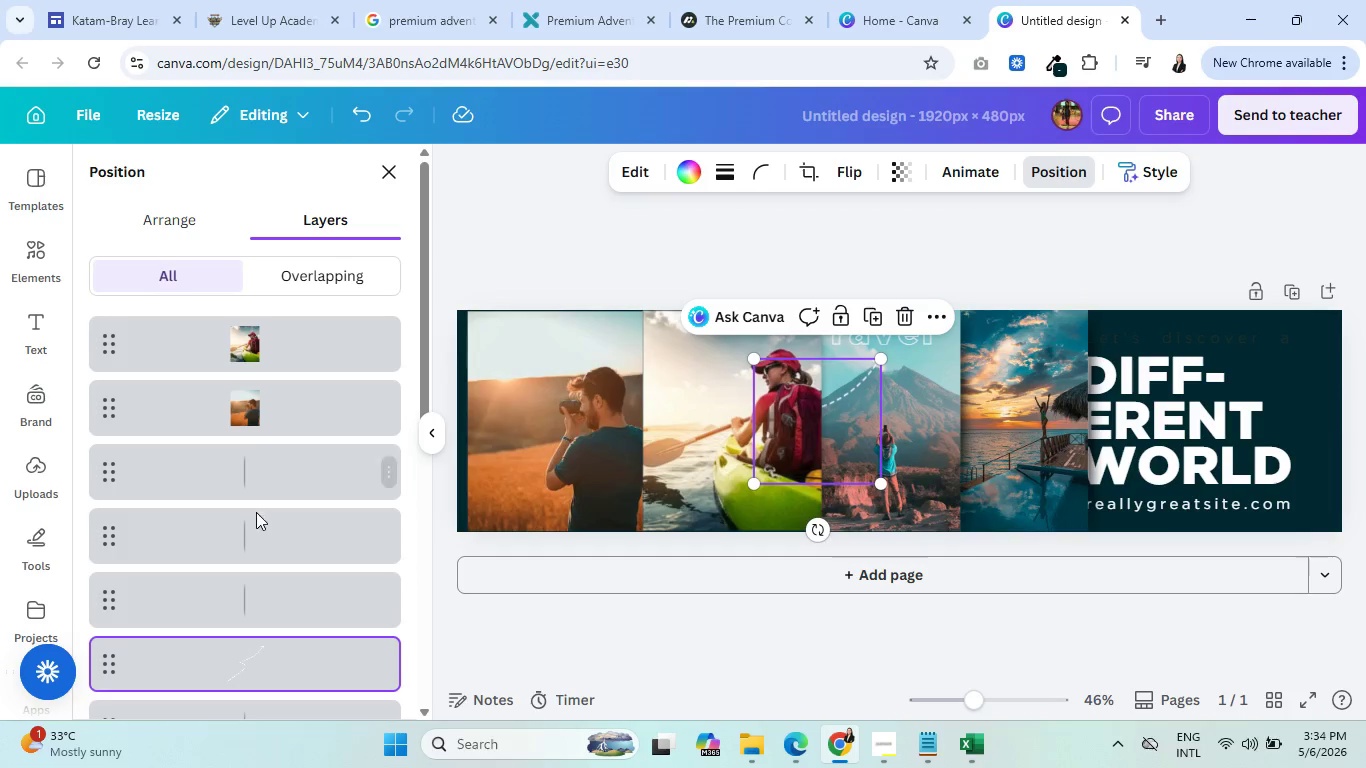 
scroll: coordinate [262, 651], scroll_direction: down, amount: 1.0
 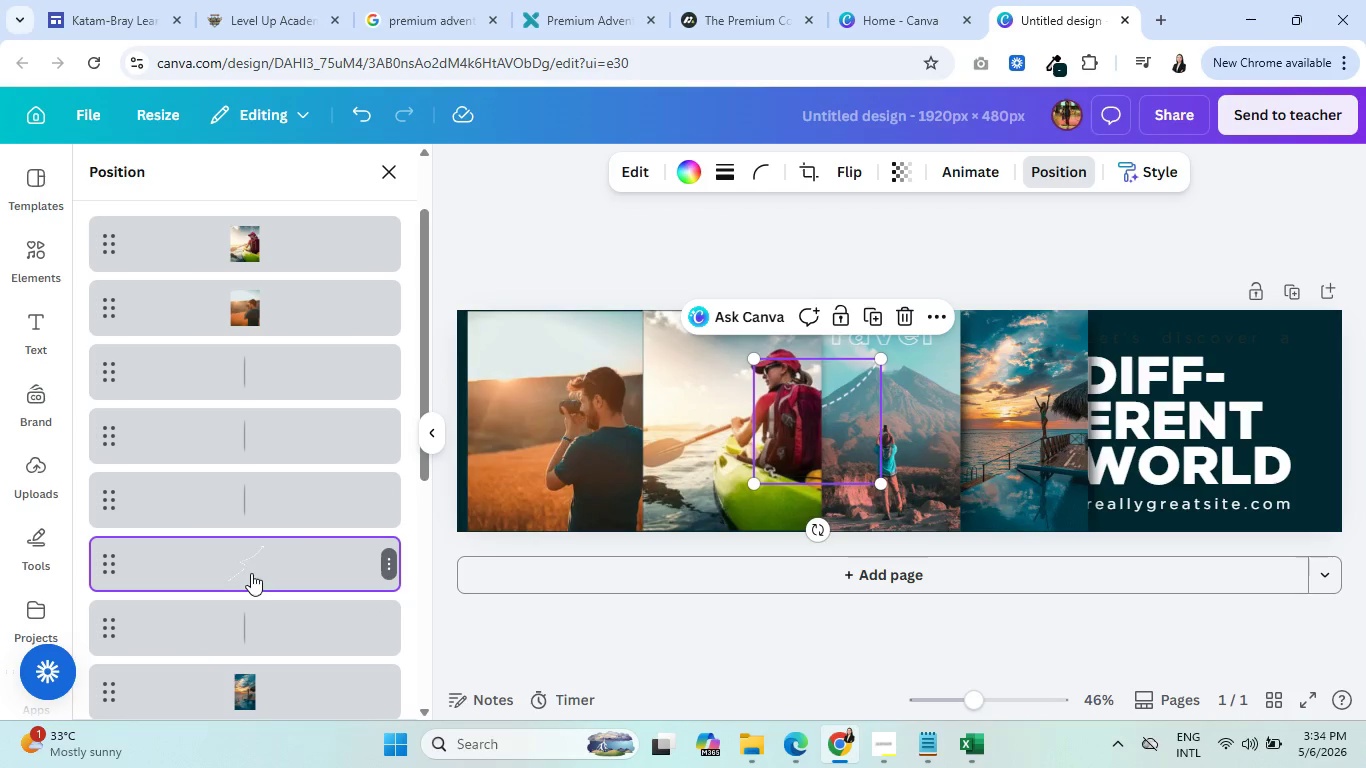 
left_click([251, 617])
 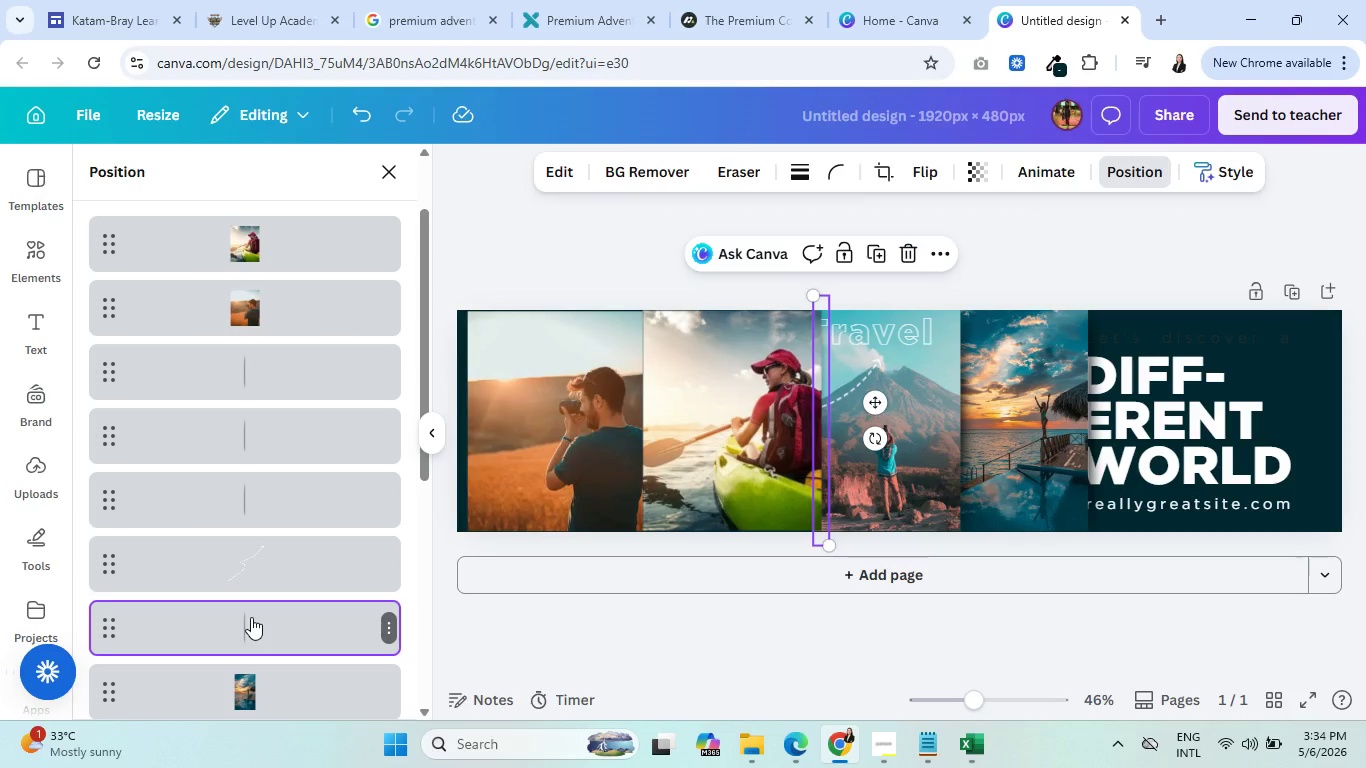 
scroll: coordinate [263, 589], scroll_direction: down, amount: 1.0
 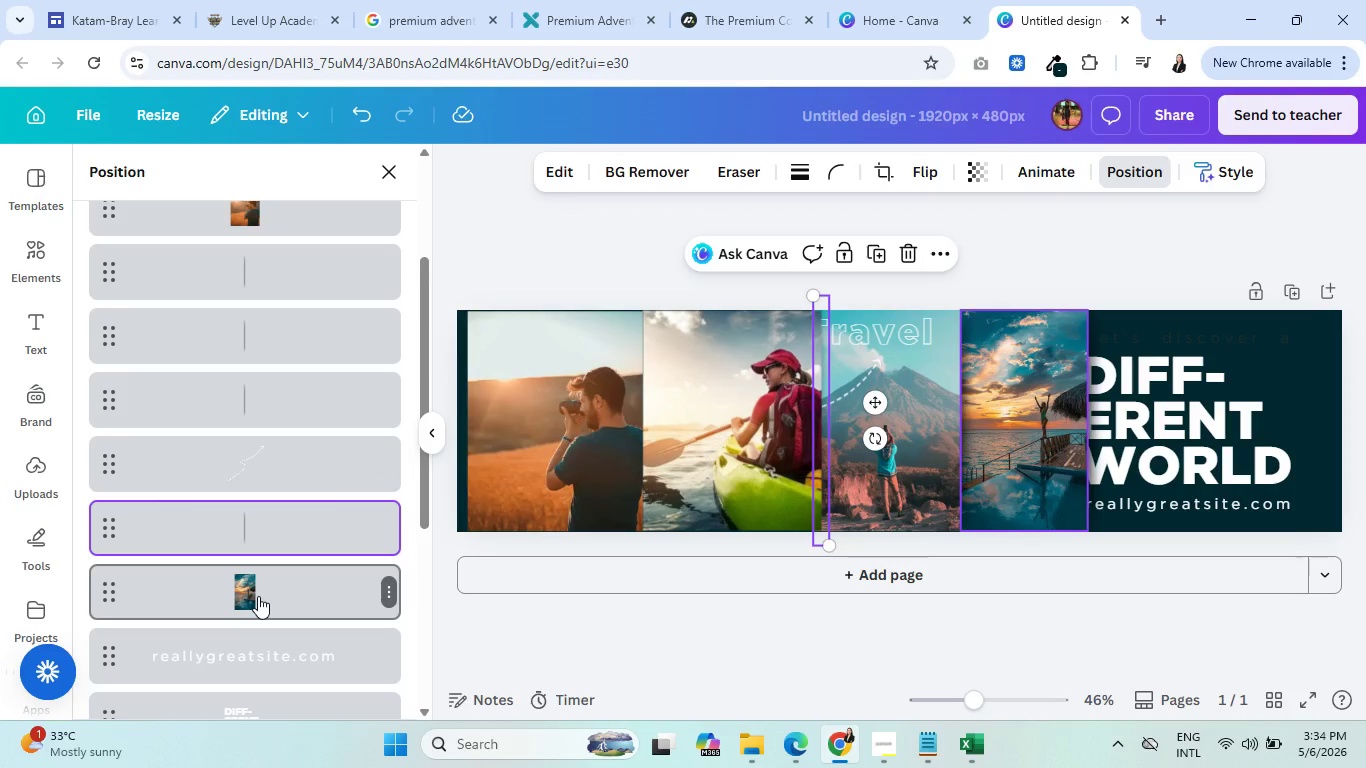 
mouse_move([262, 469])
 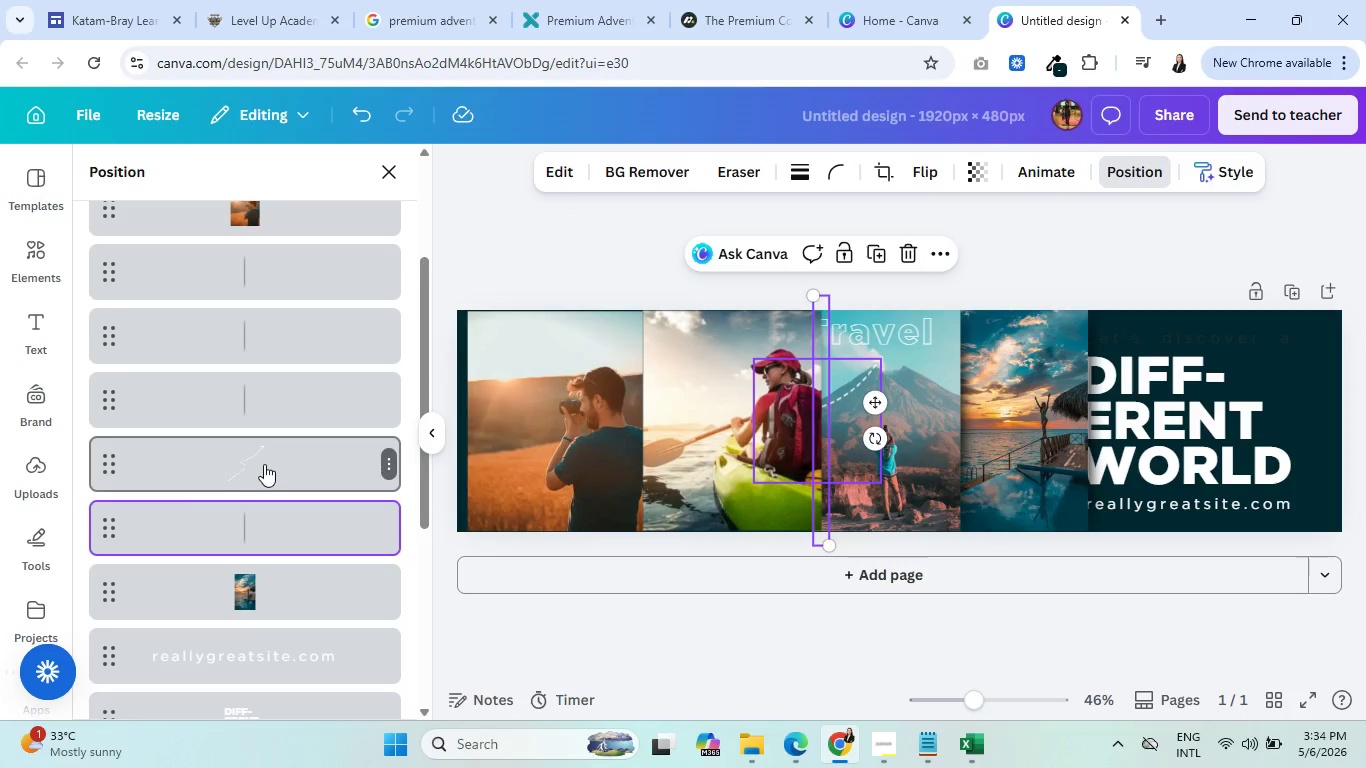 
left_click([264, 460])
 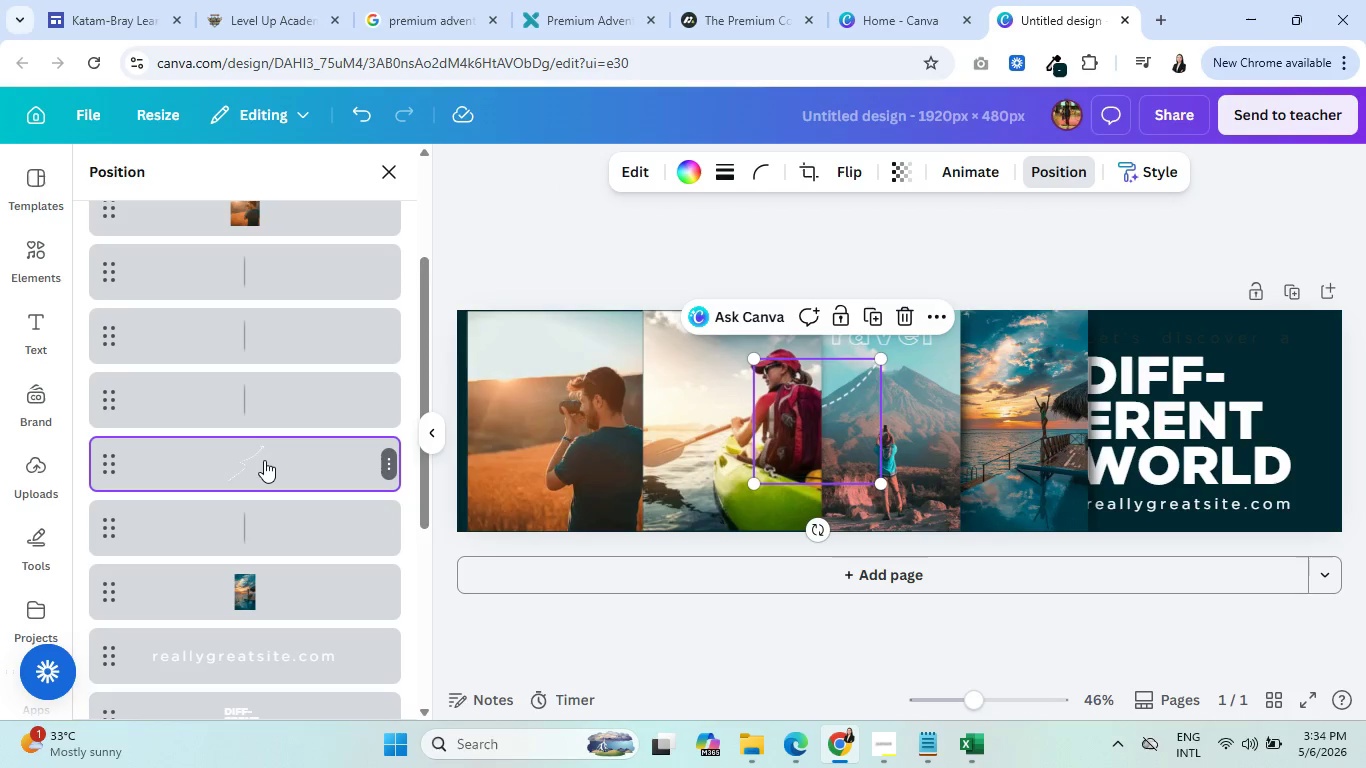 
left_click_drag(start_coordinate=[264, 460], to_coordinate=[266, 526])
 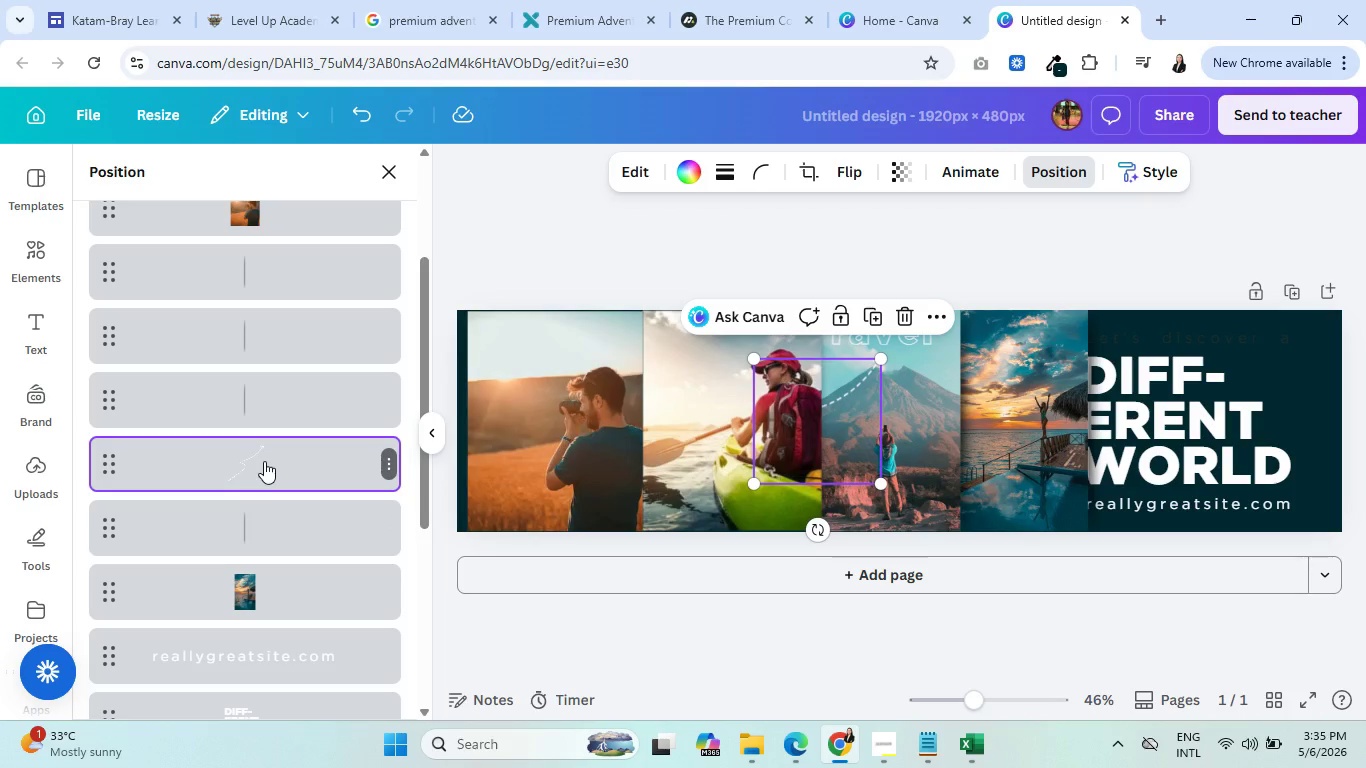 
left_click_drag(start_coordinate=[264, 461], to_coordinate=[279, 249])
 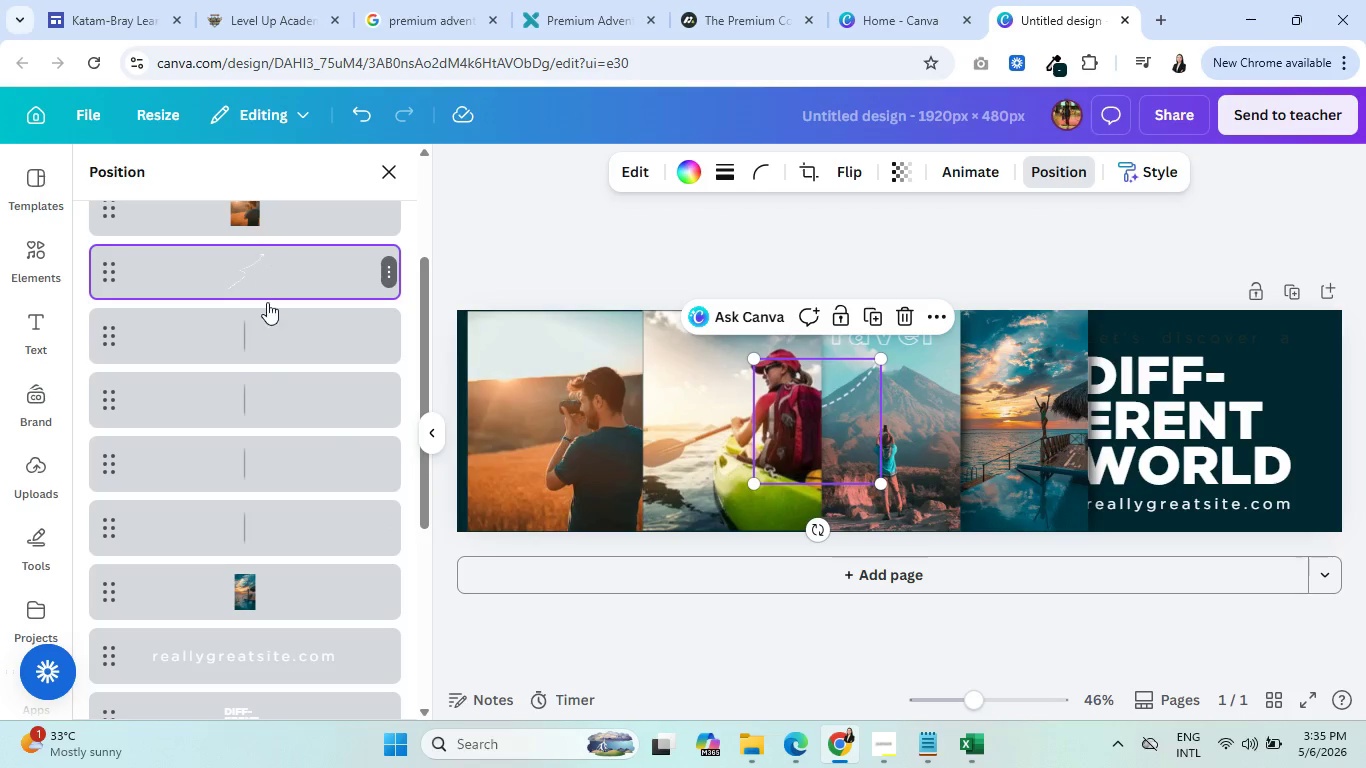 
scroll: coordinate [265, 359], scroll_direction: up, amount: 2.0
 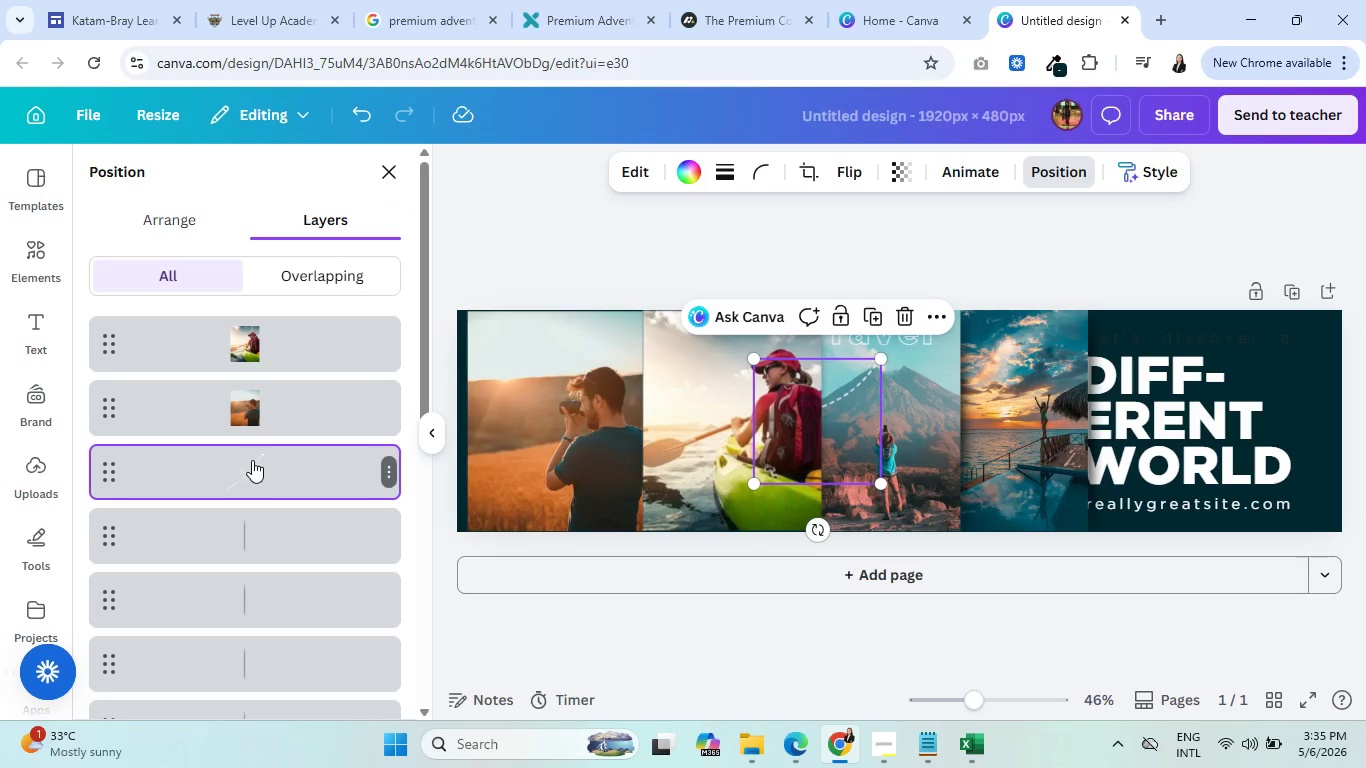 
left_click_drag(start_coordinate=[253, 461], to_coordinate=[252, 322])
 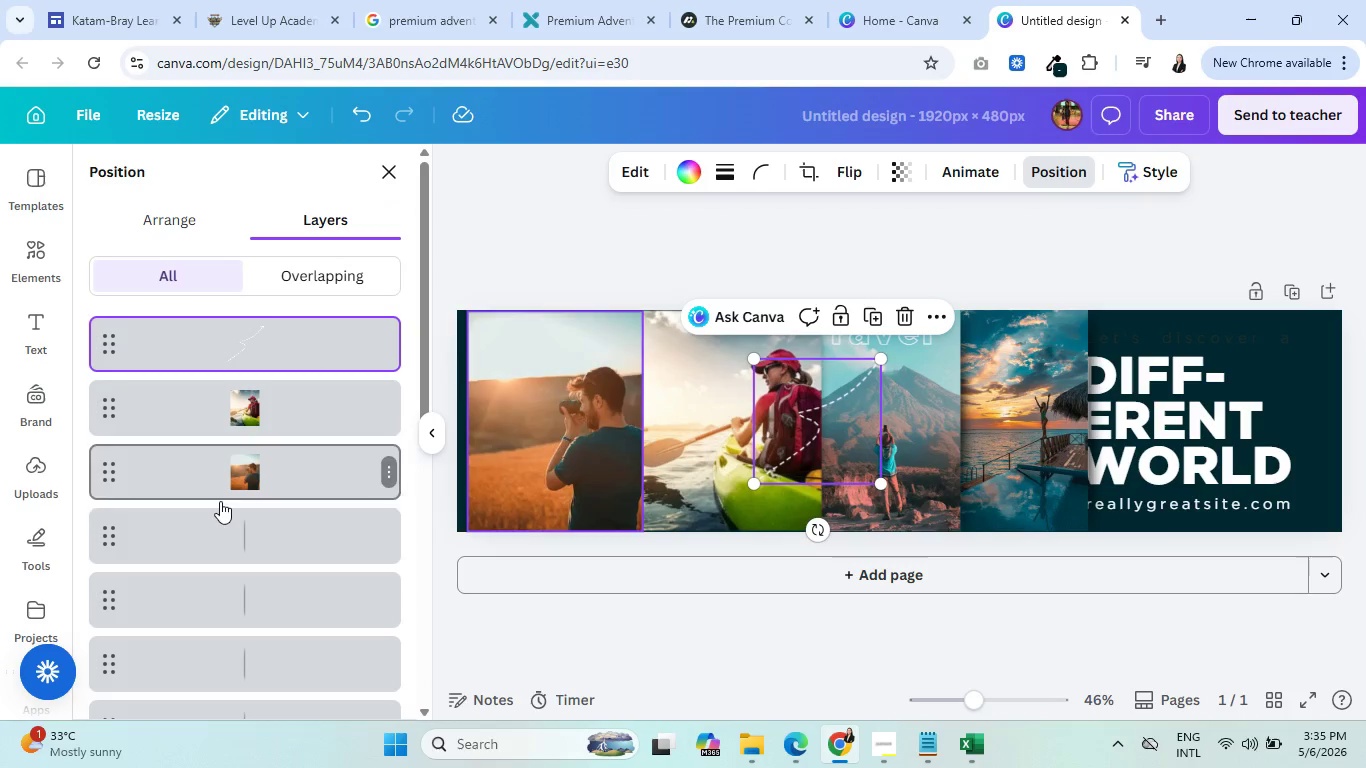 
scroll: coordinate [259, 524], scroll_direction: down, amount: 6.0
 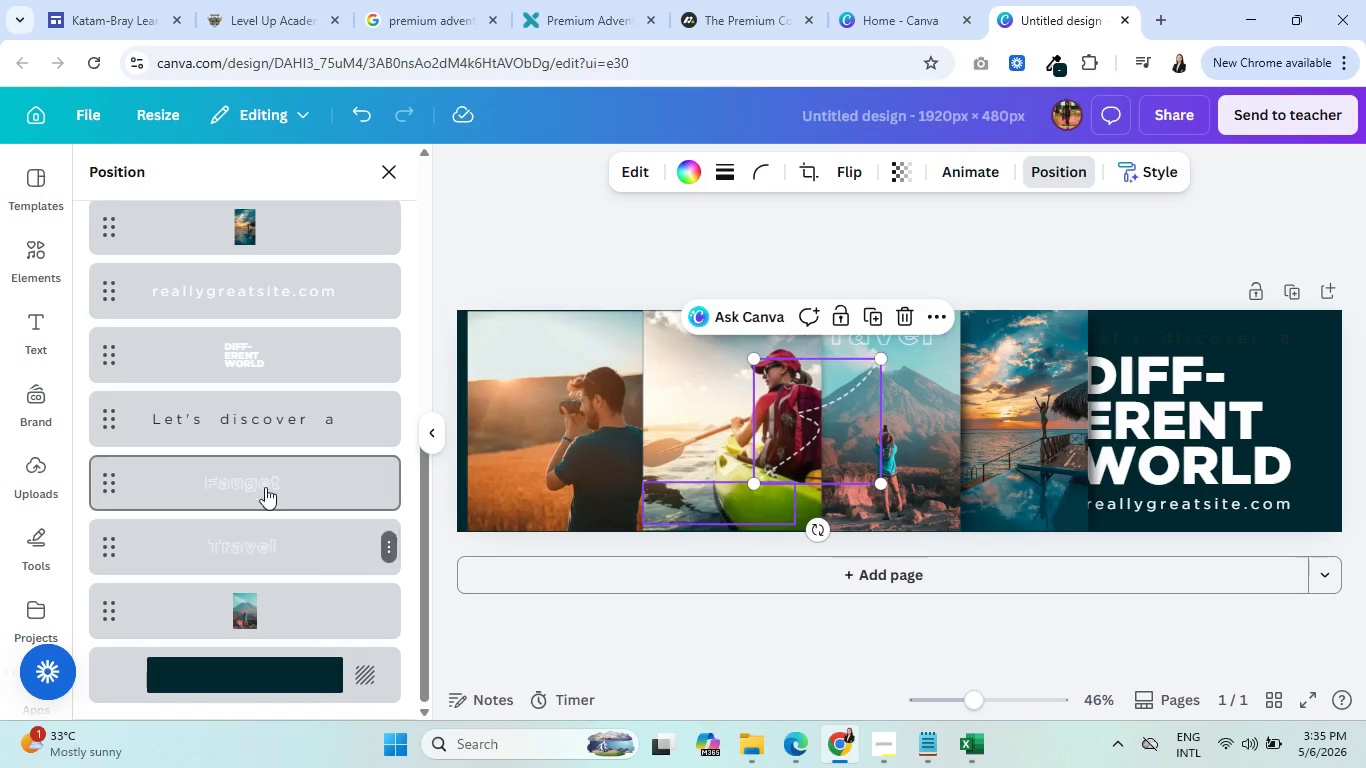 
left_click([265, 481])
 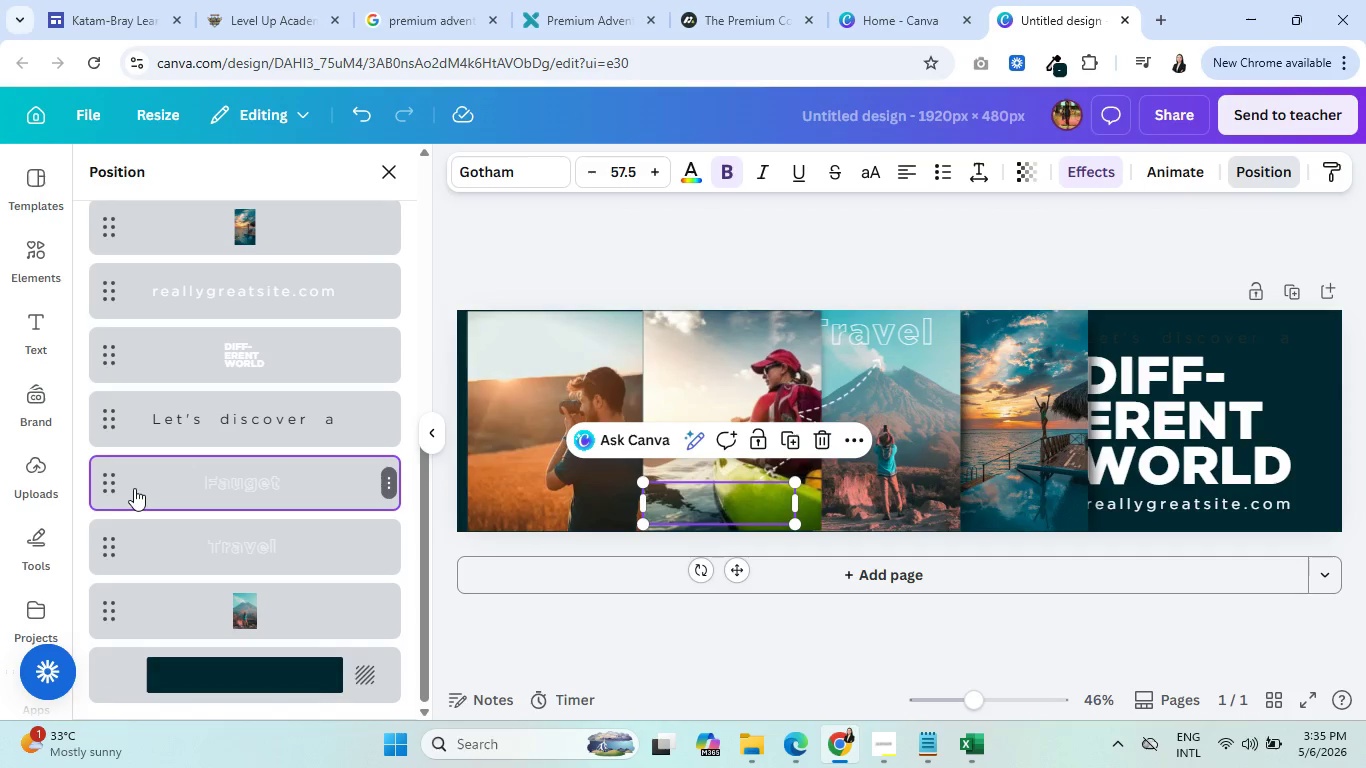 
left_click([108, 480])
 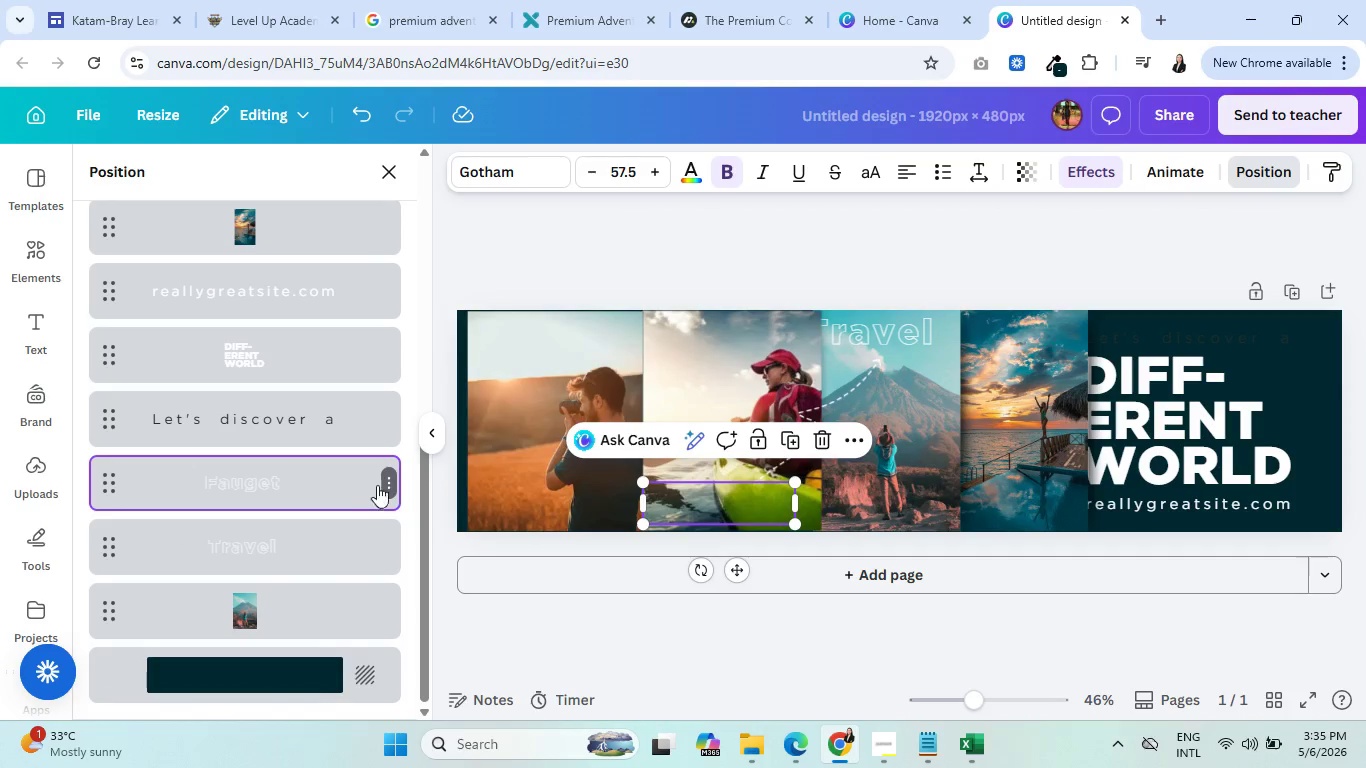 
left_click([387, 485])
 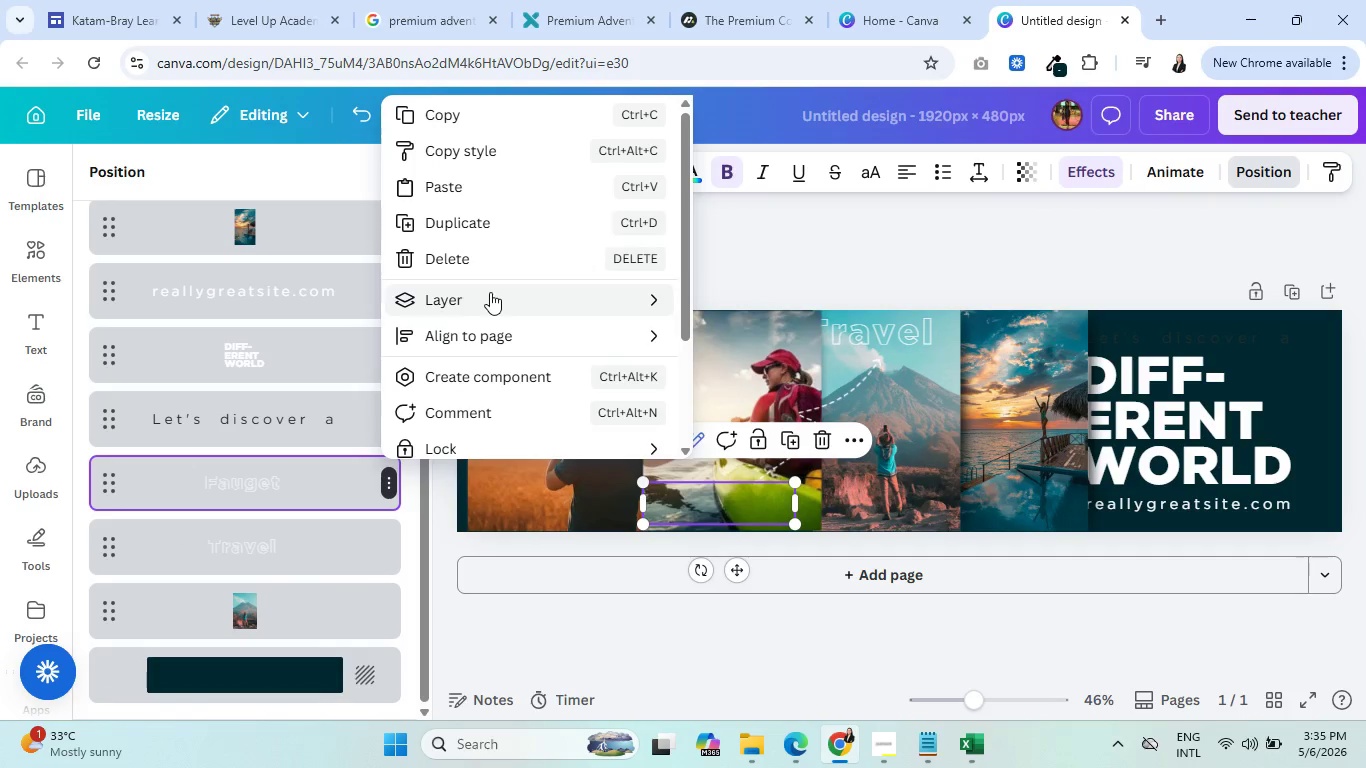 
mouse_move([768, 290])
 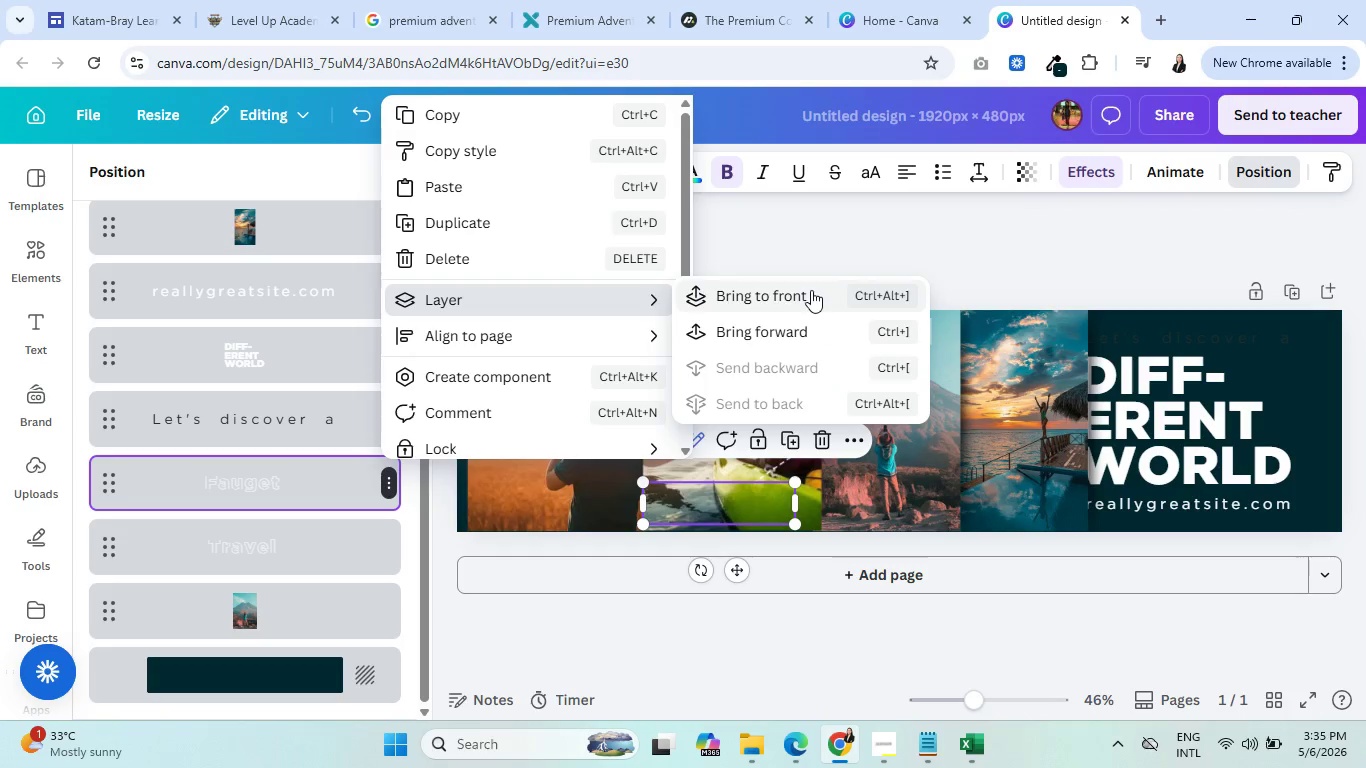 
left_click([811, 290])
 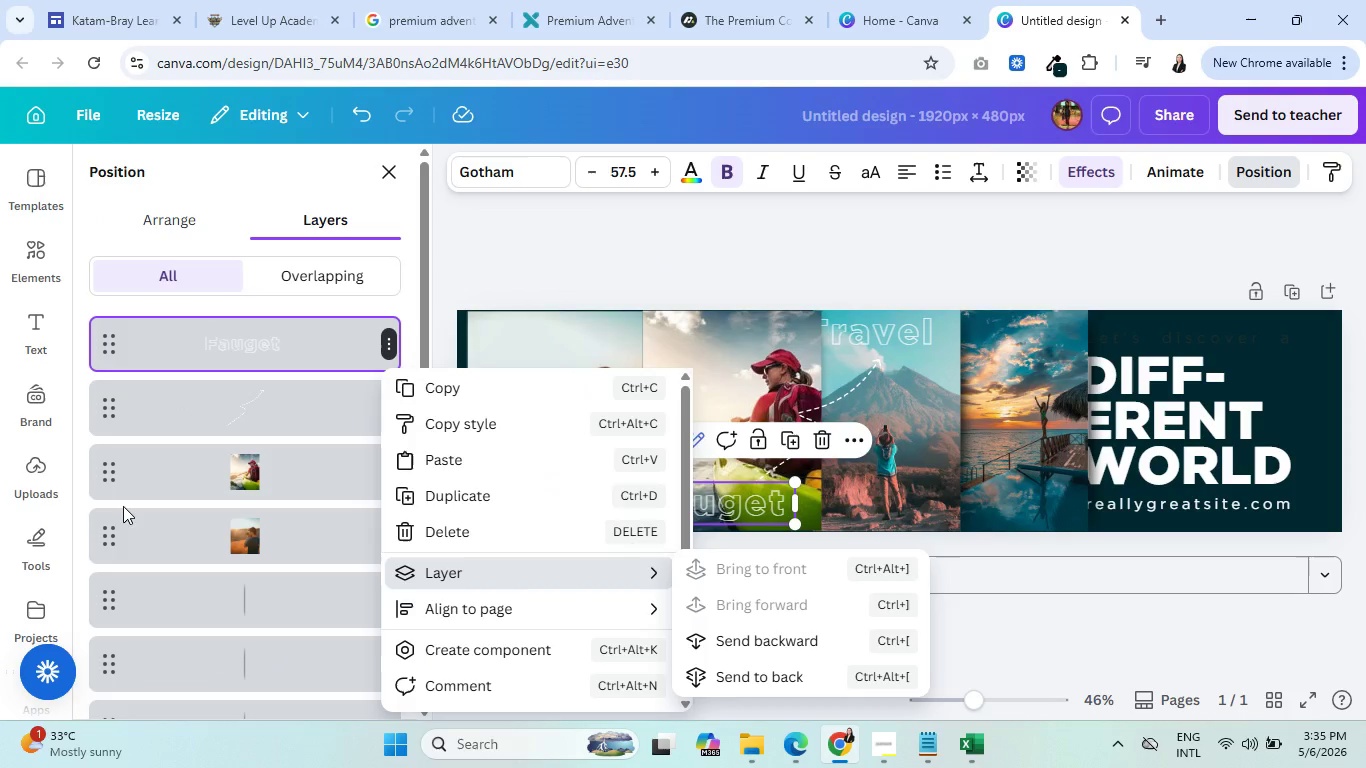 
scroll: coordinate [165, 445], scroll_direction: up, amount: 5.0
 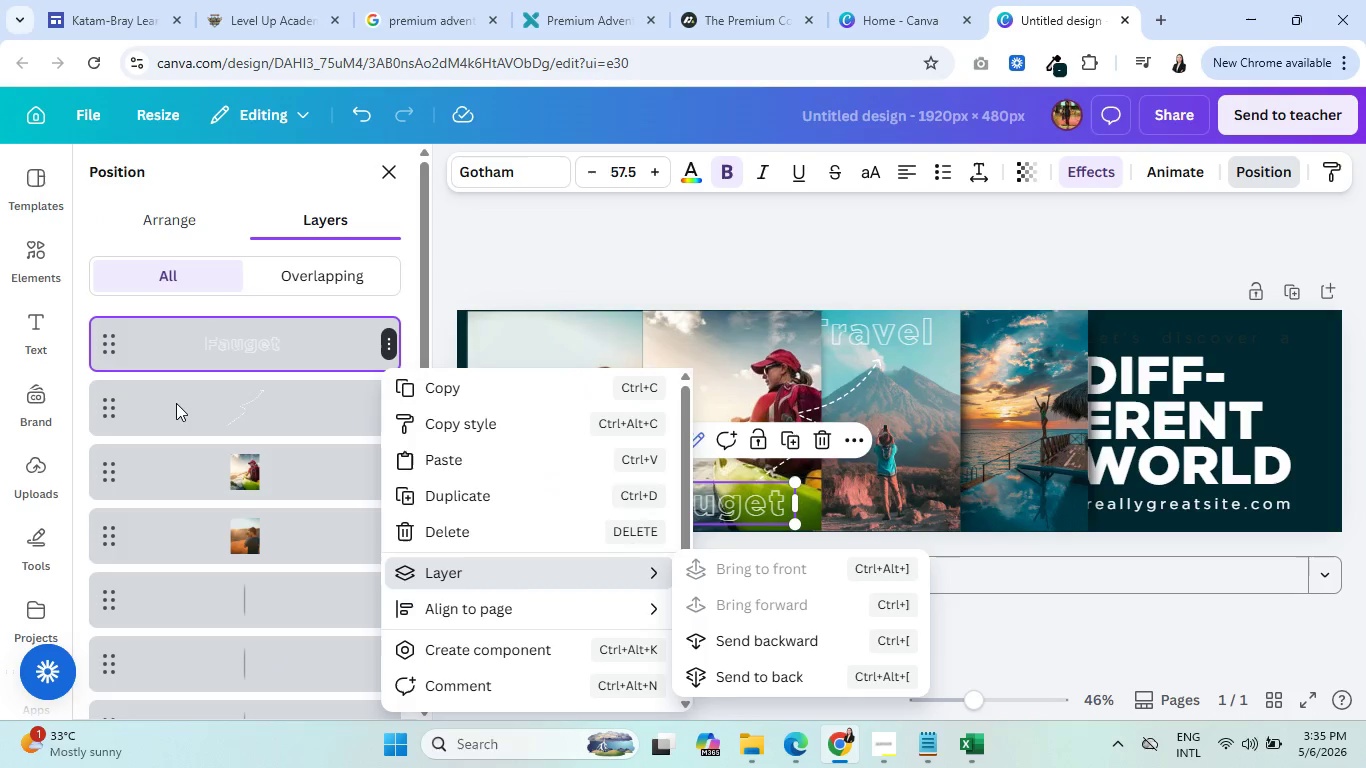 
left_click([176, 408])
 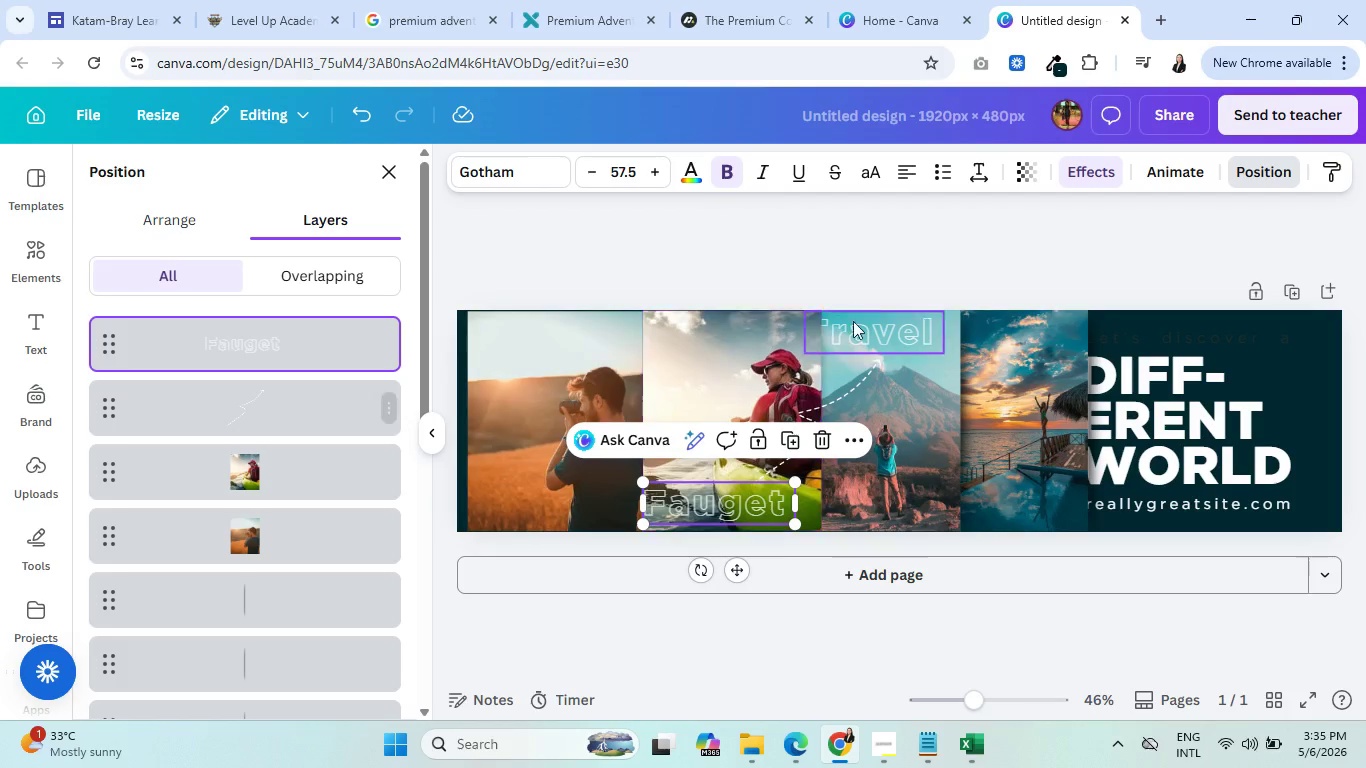 
left_click([256, 592])
 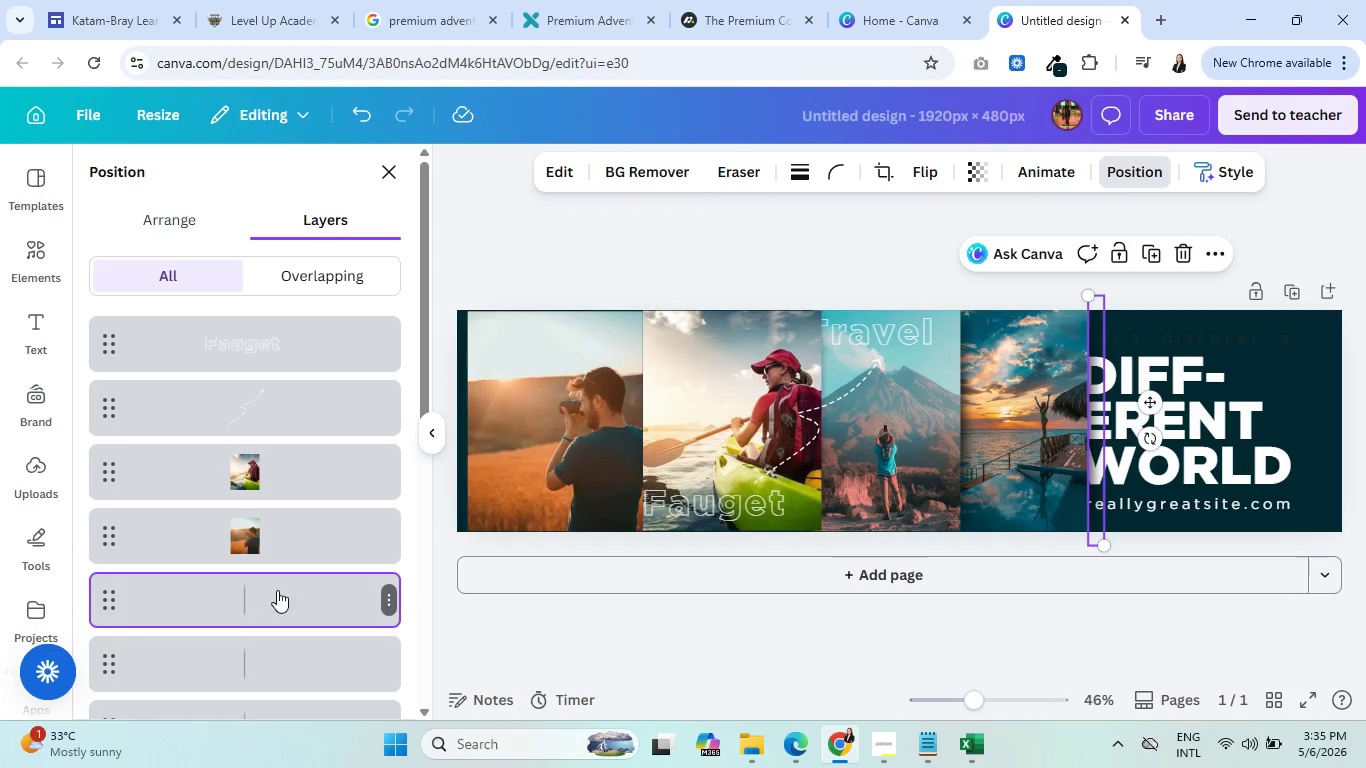 
left_click([389, 596])
 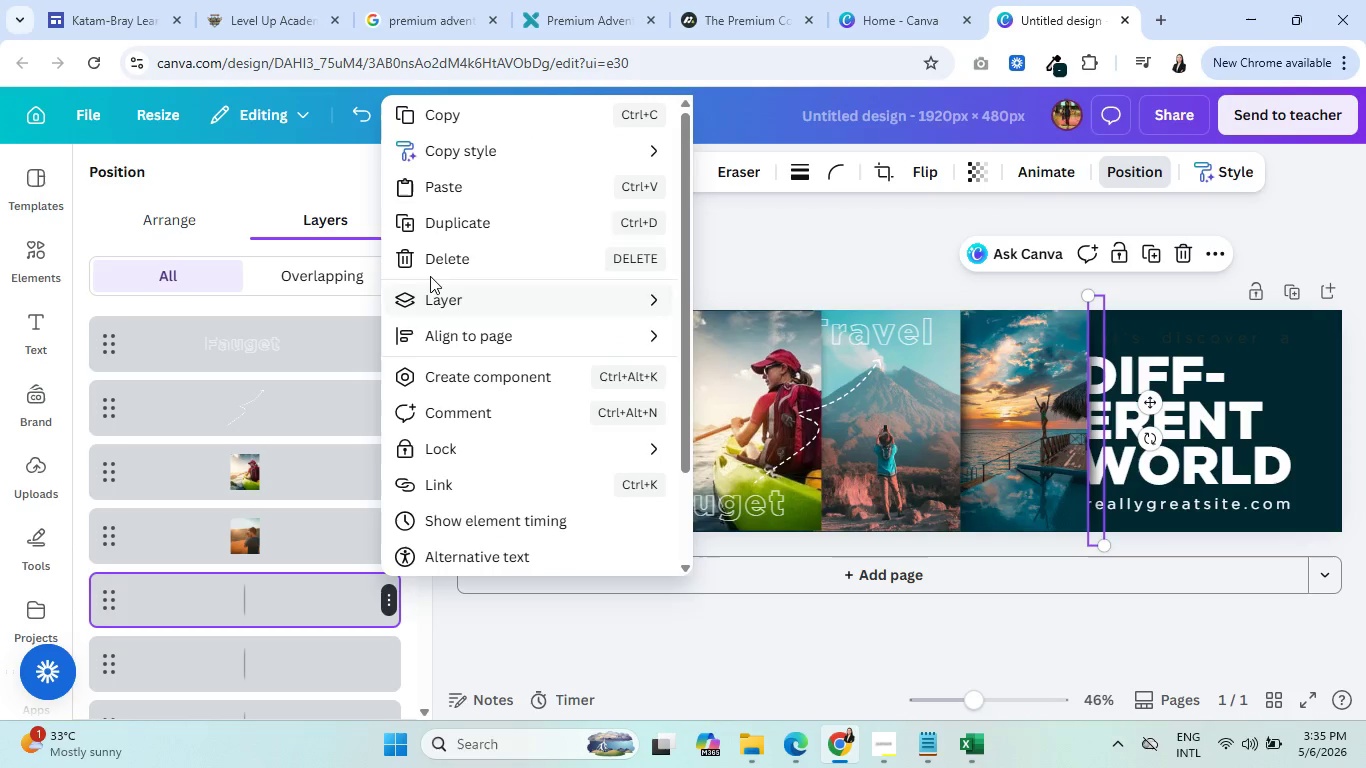 
left_click([459, 222])
 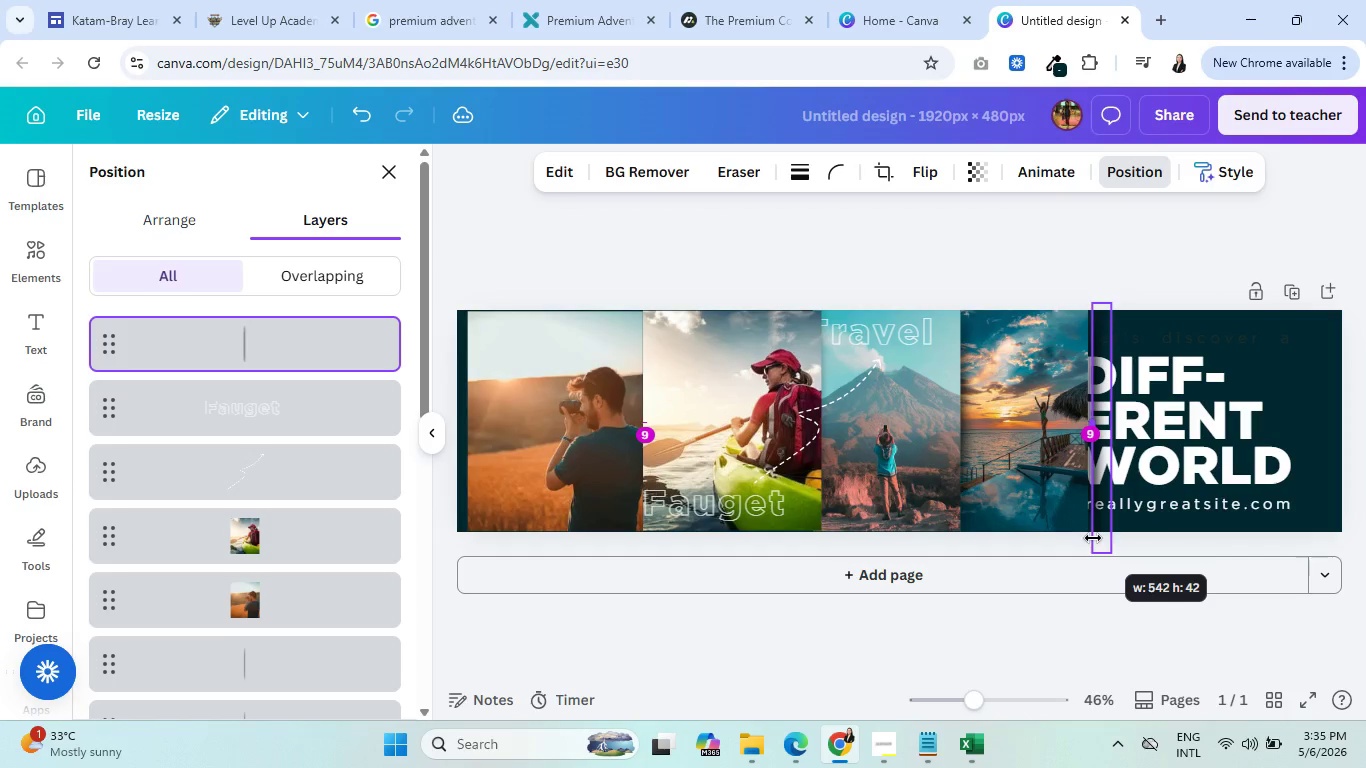 
wait(11.11)
 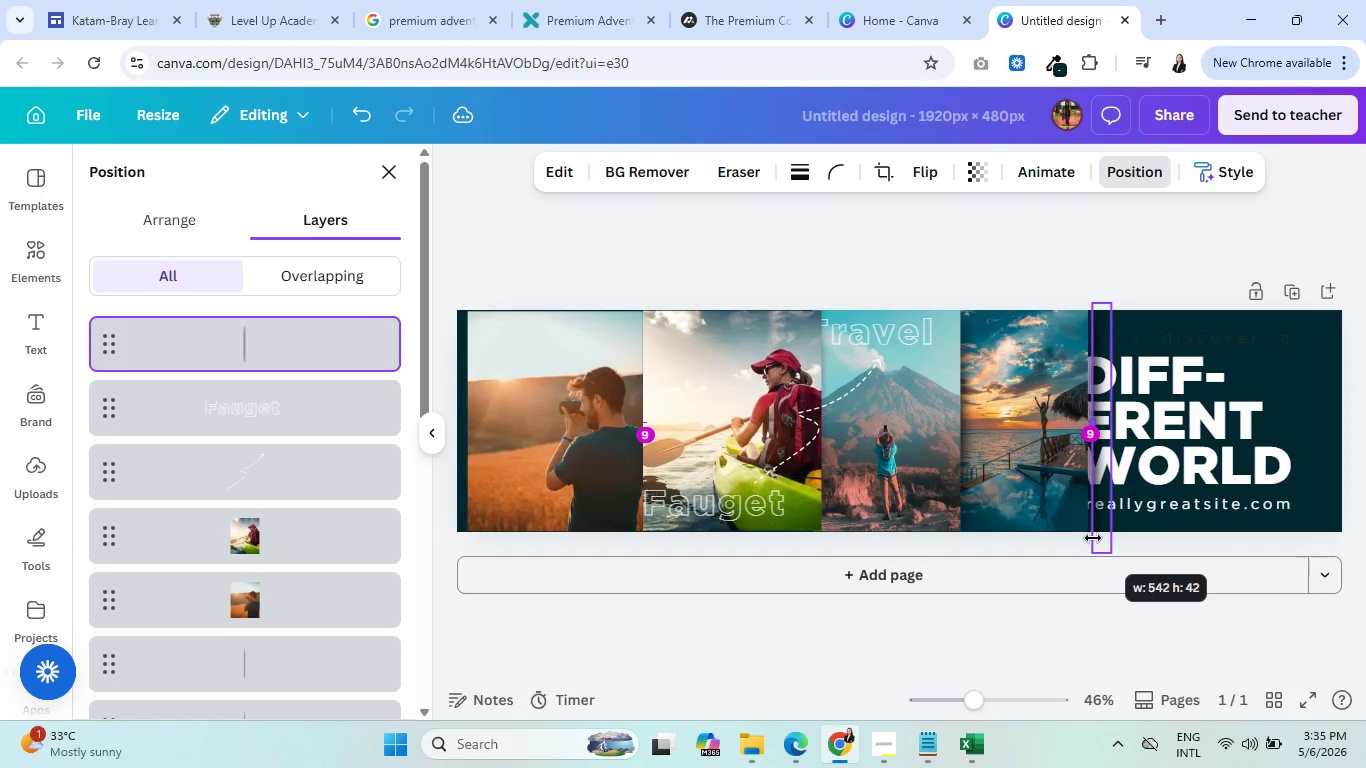 
left_click_drag(start_coordinate=[1102, 507], to_coordinate=[649, 509])
 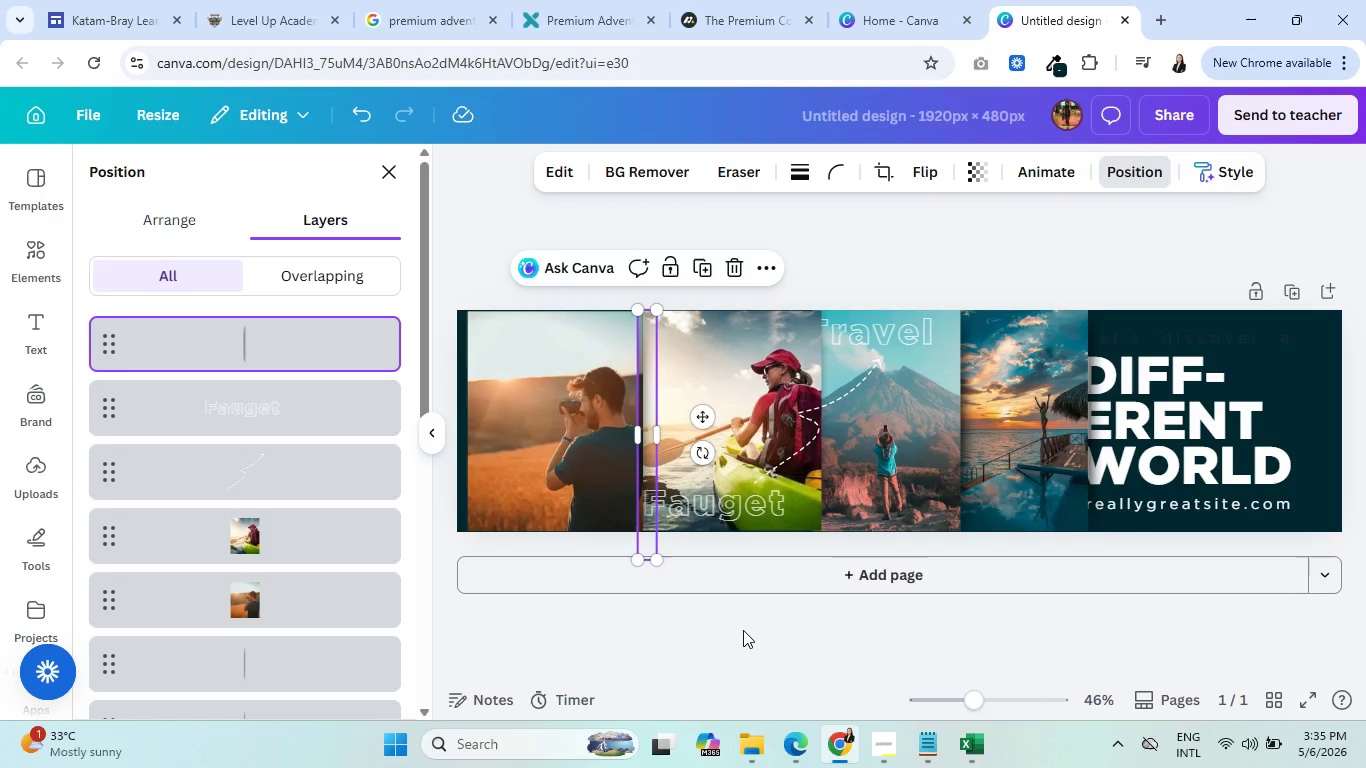 
left_click([743, 630])
 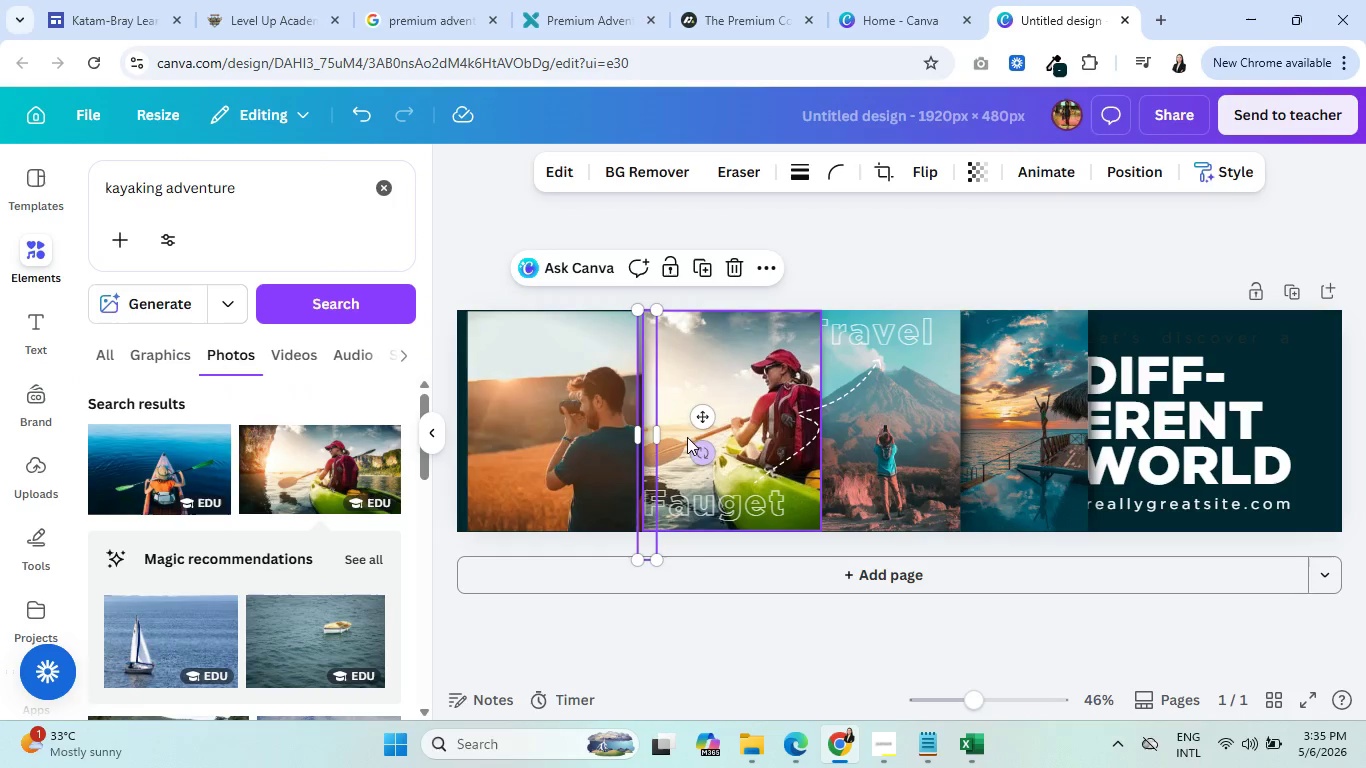 
left_click([711, 411])
 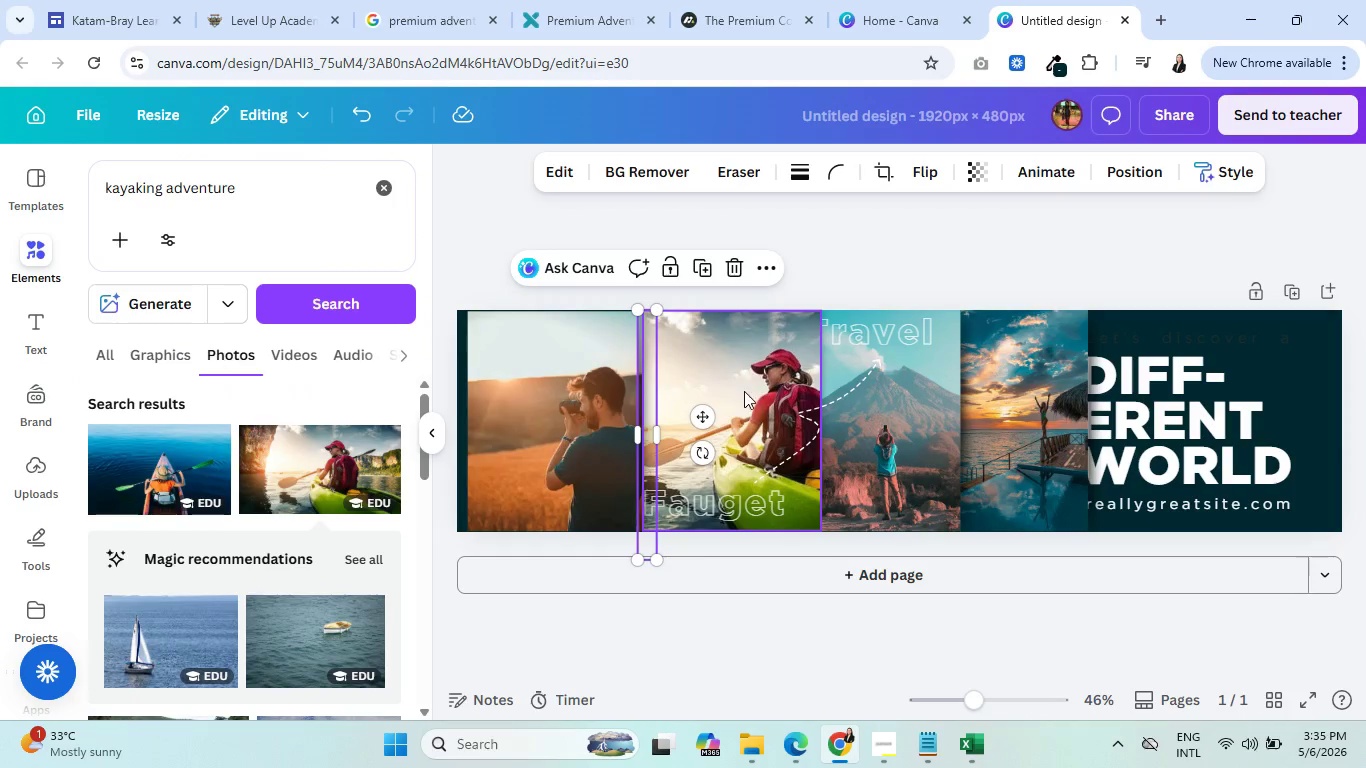 
left_click([752, 388])
 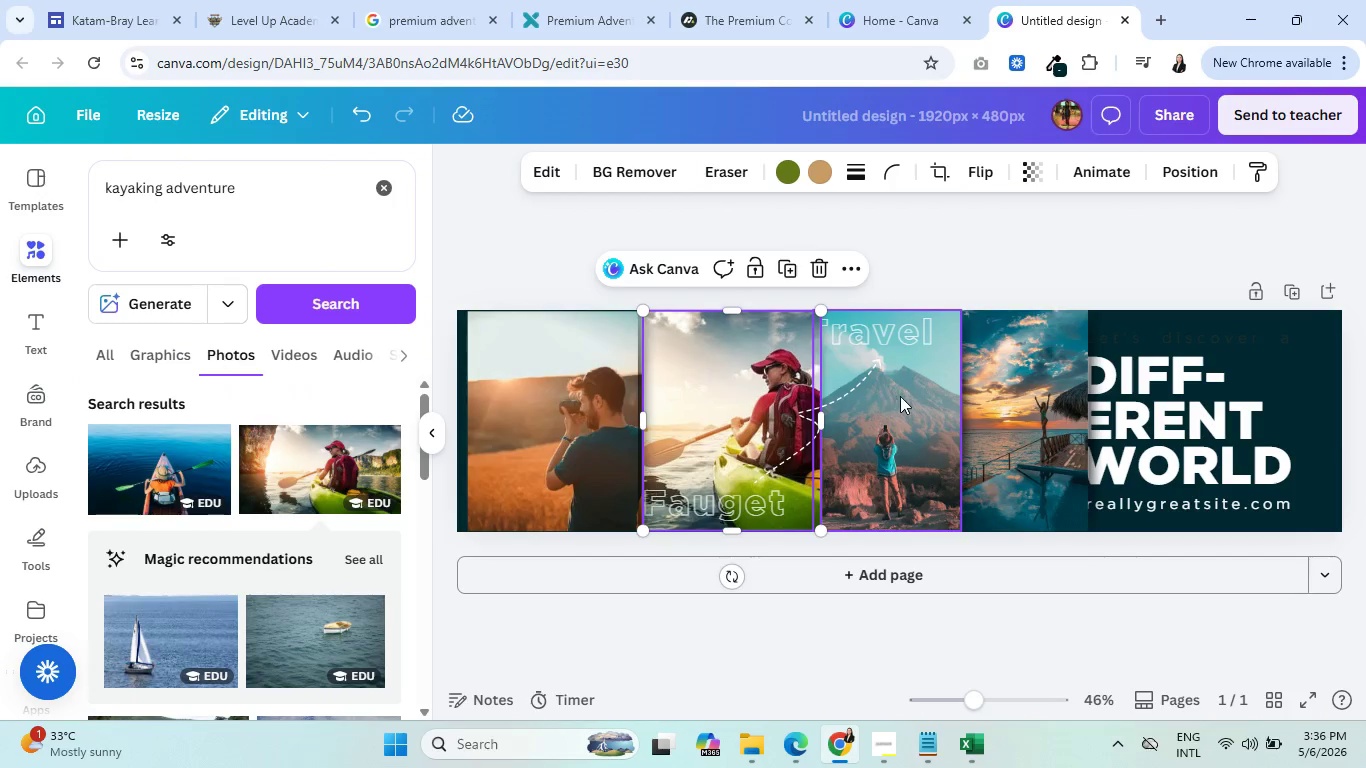 
left_click([905, 397])
 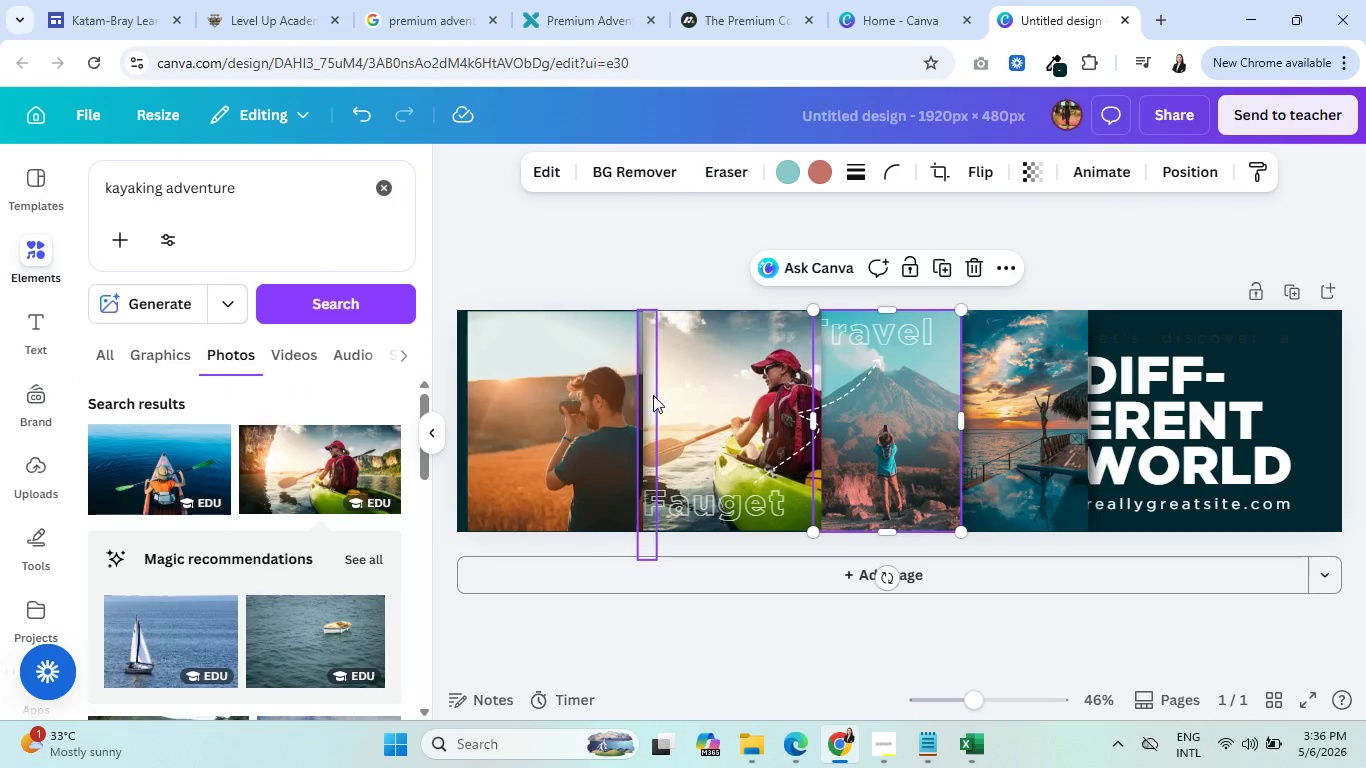 
left_click([645, 393])
 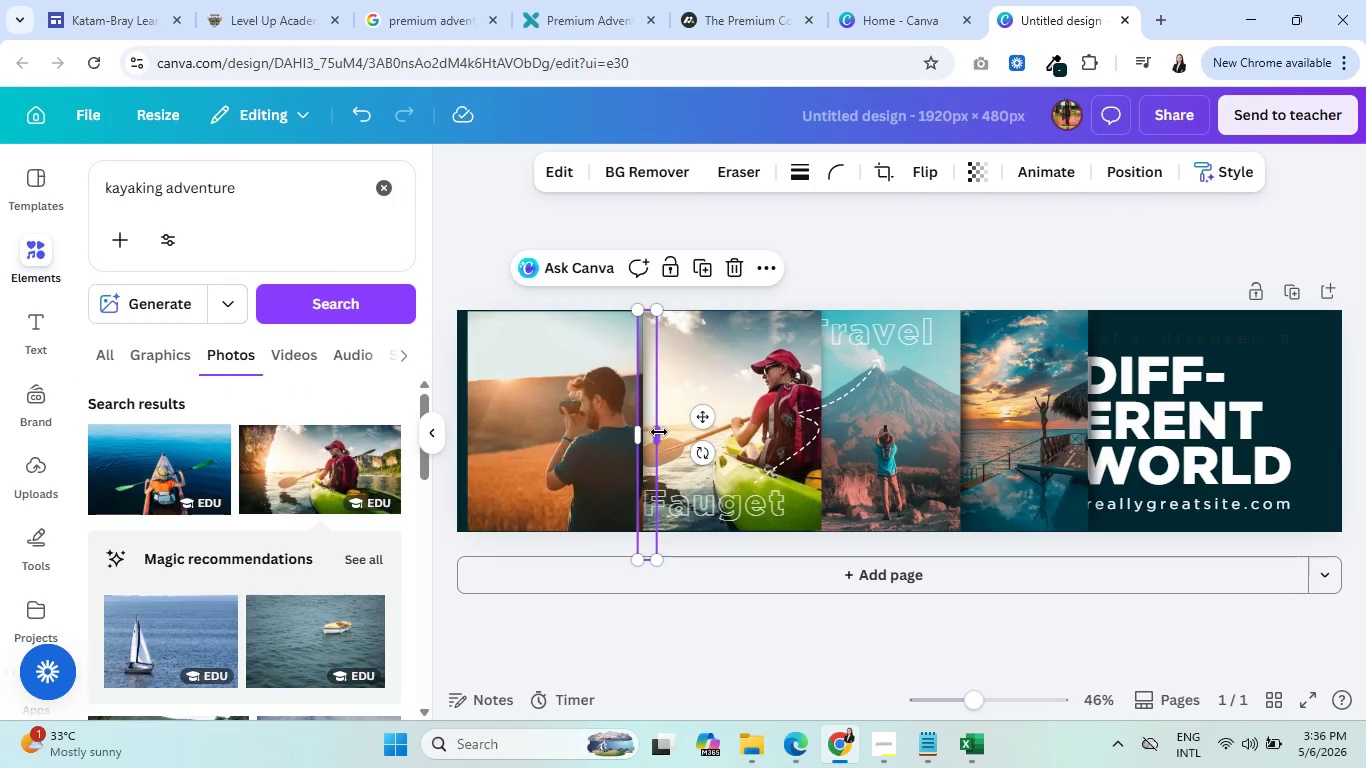 
left_click_drag(start_coordinate=[659, 432], to_coordinate=[652, 431])
 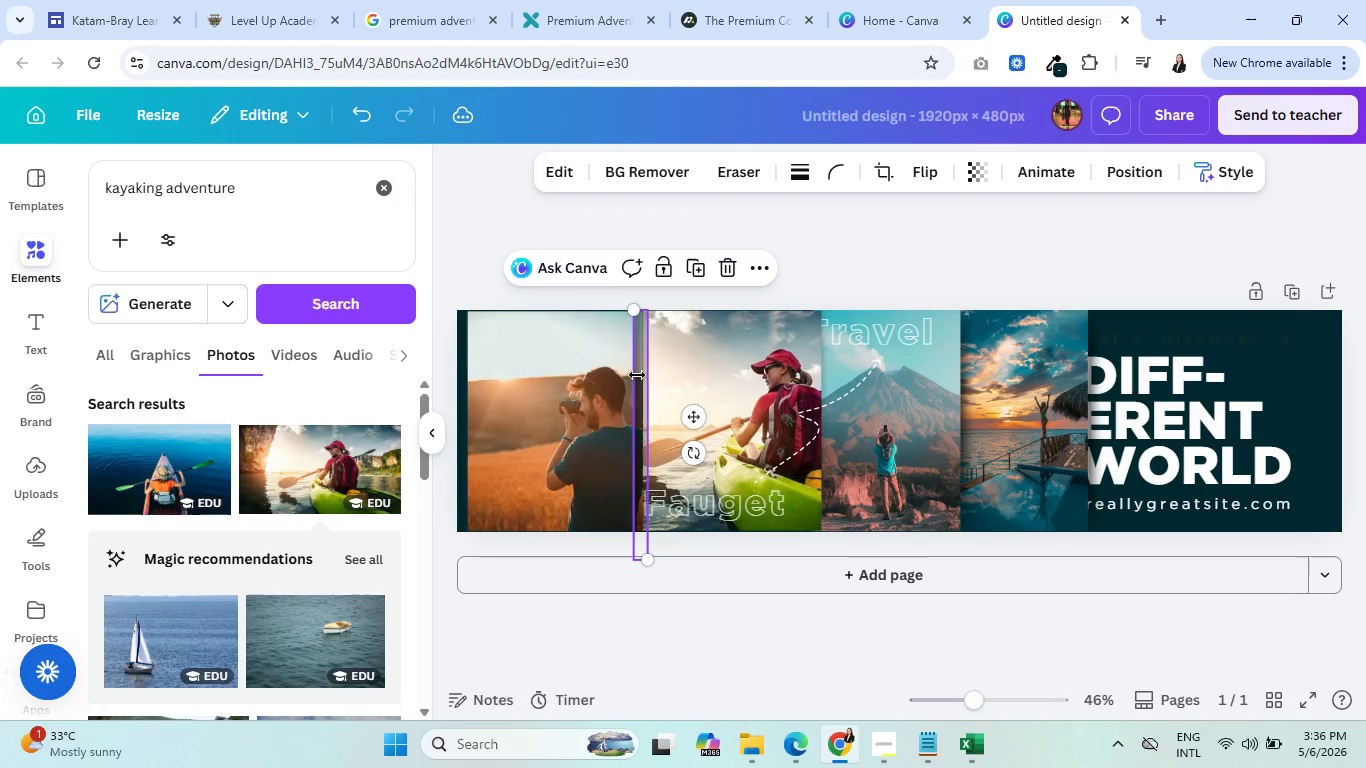 
wait(6.75)
 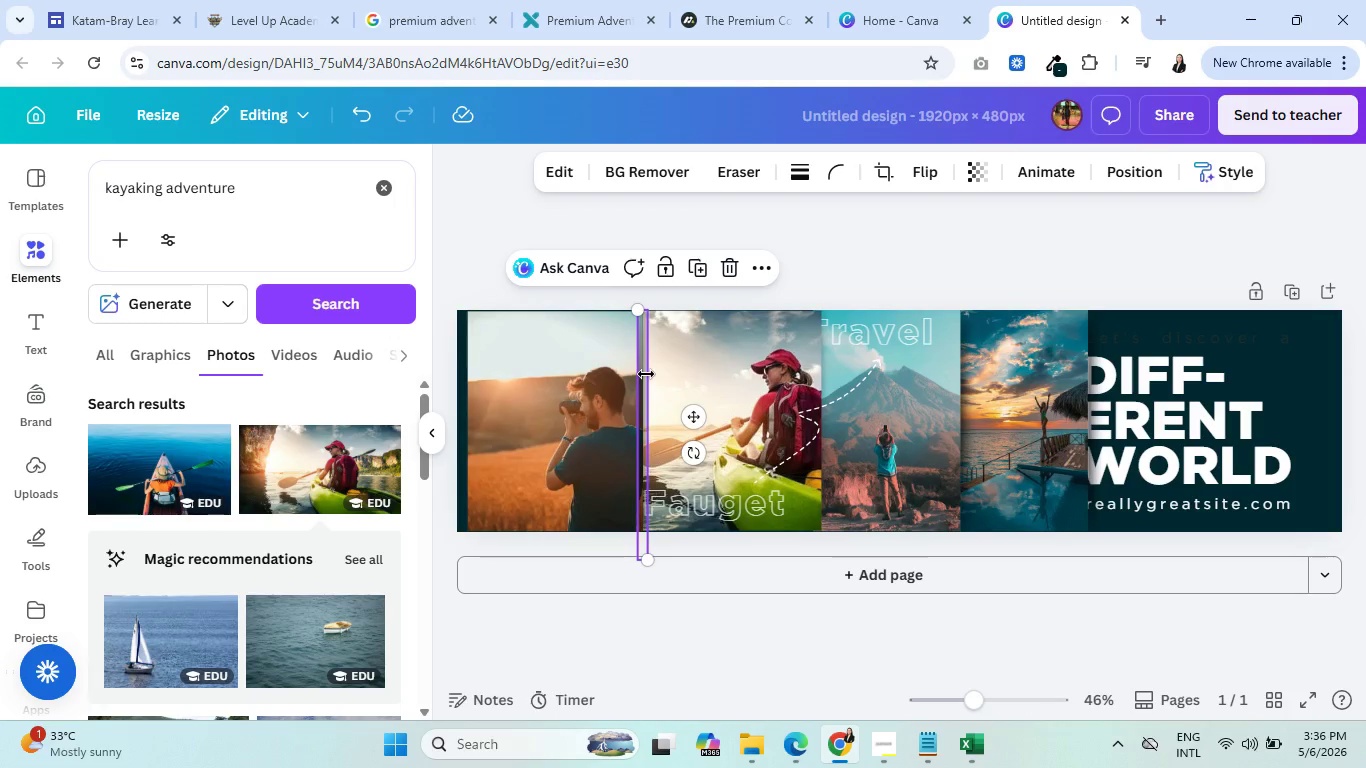 
left_click_drag(start_coordinate=[697, 415], to_coordinate=[703, 416])
 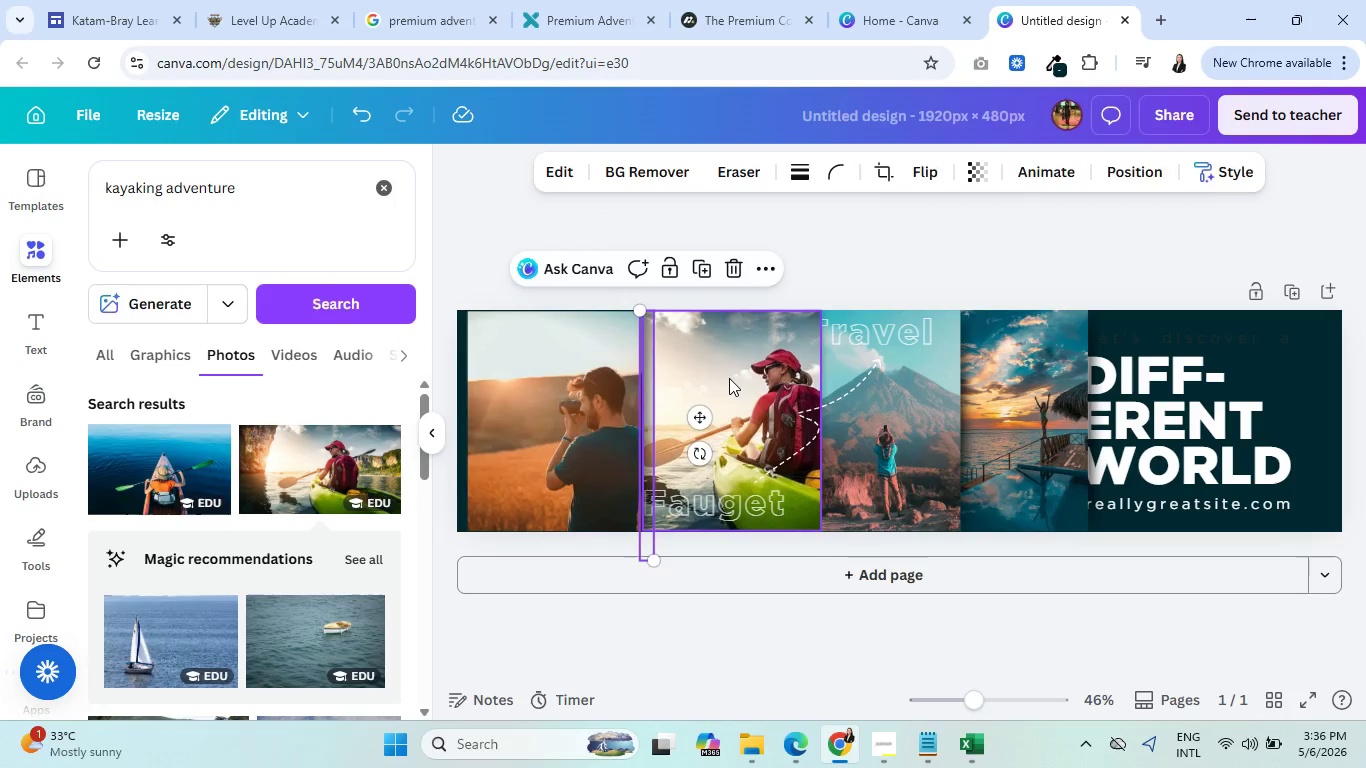 
left_click([729, 378])
 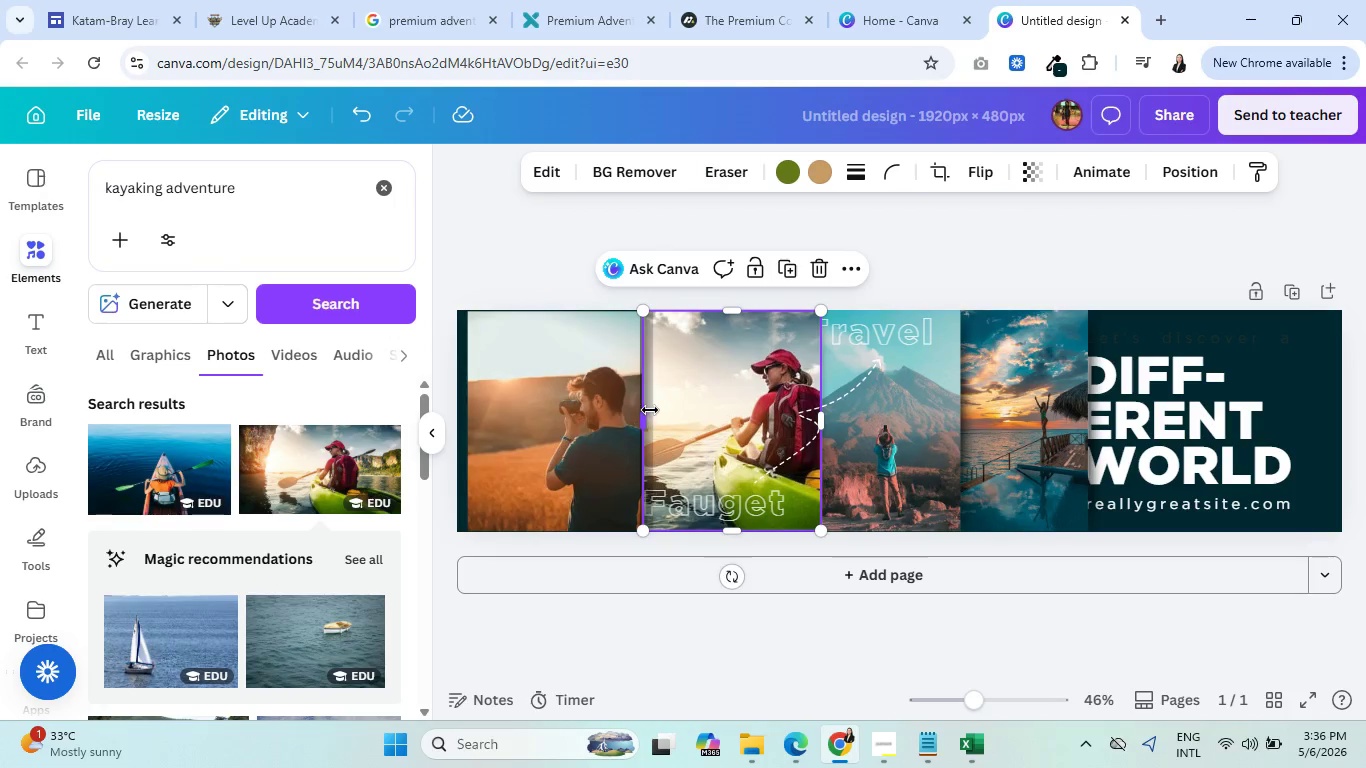 
left_click([648, 391])
 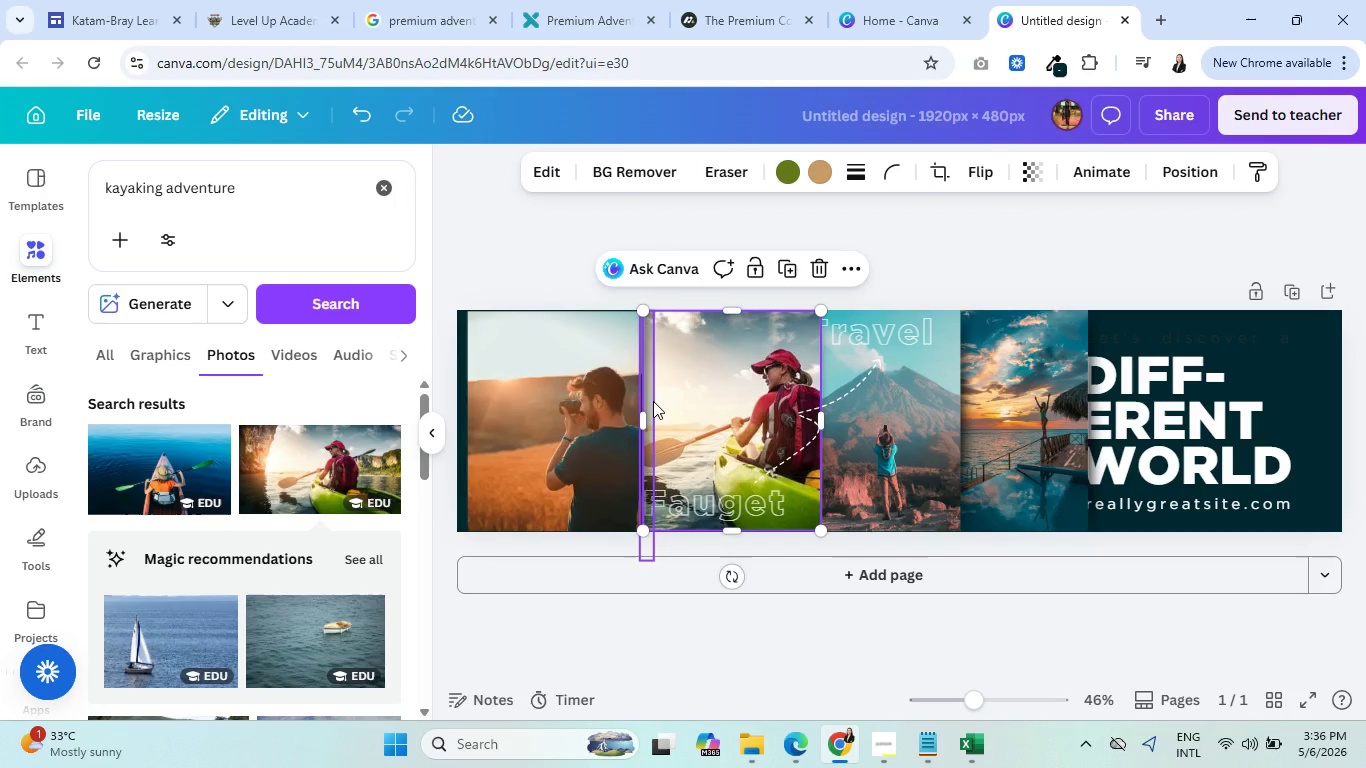 
left_click([653, 401])
 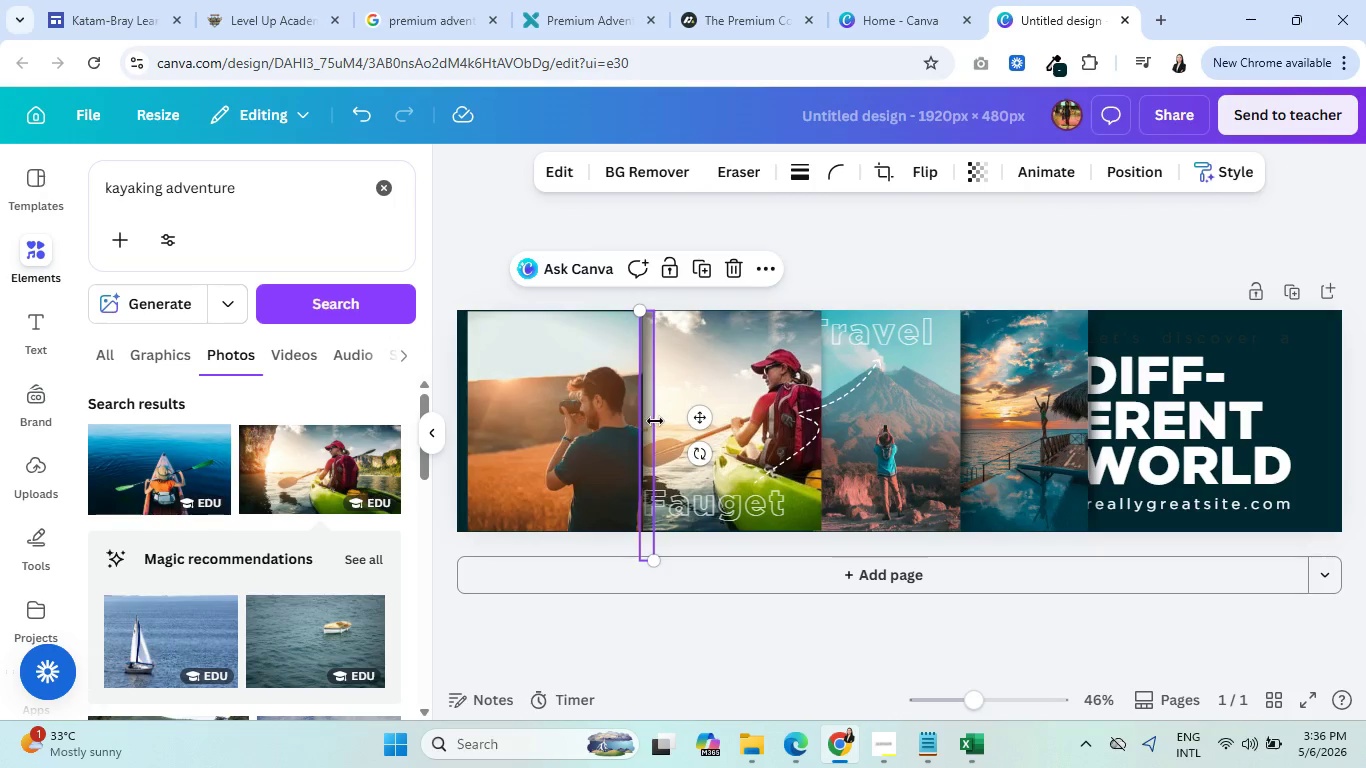 
left_click_drag(start_coordinate=[655, 421], to_coordinate=[648, 419])
 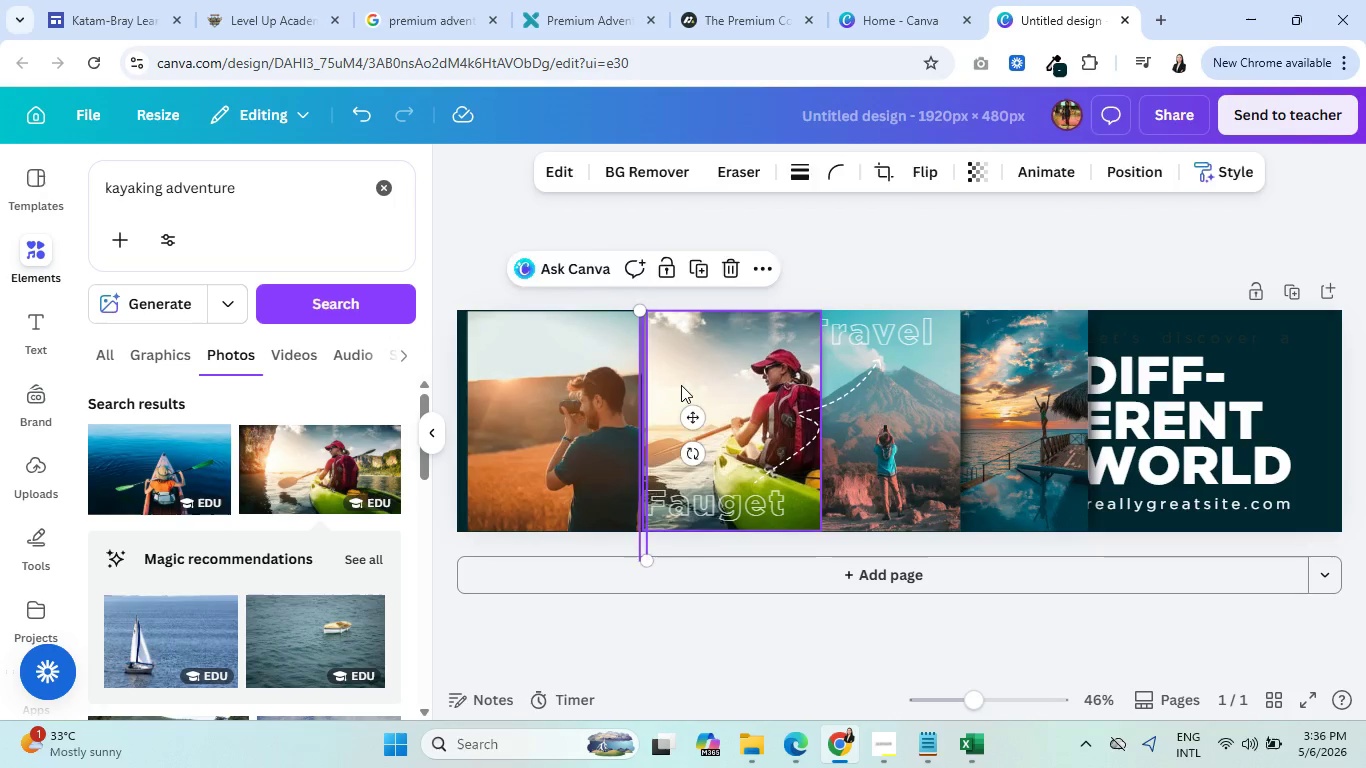 
left_click([681, 385])
 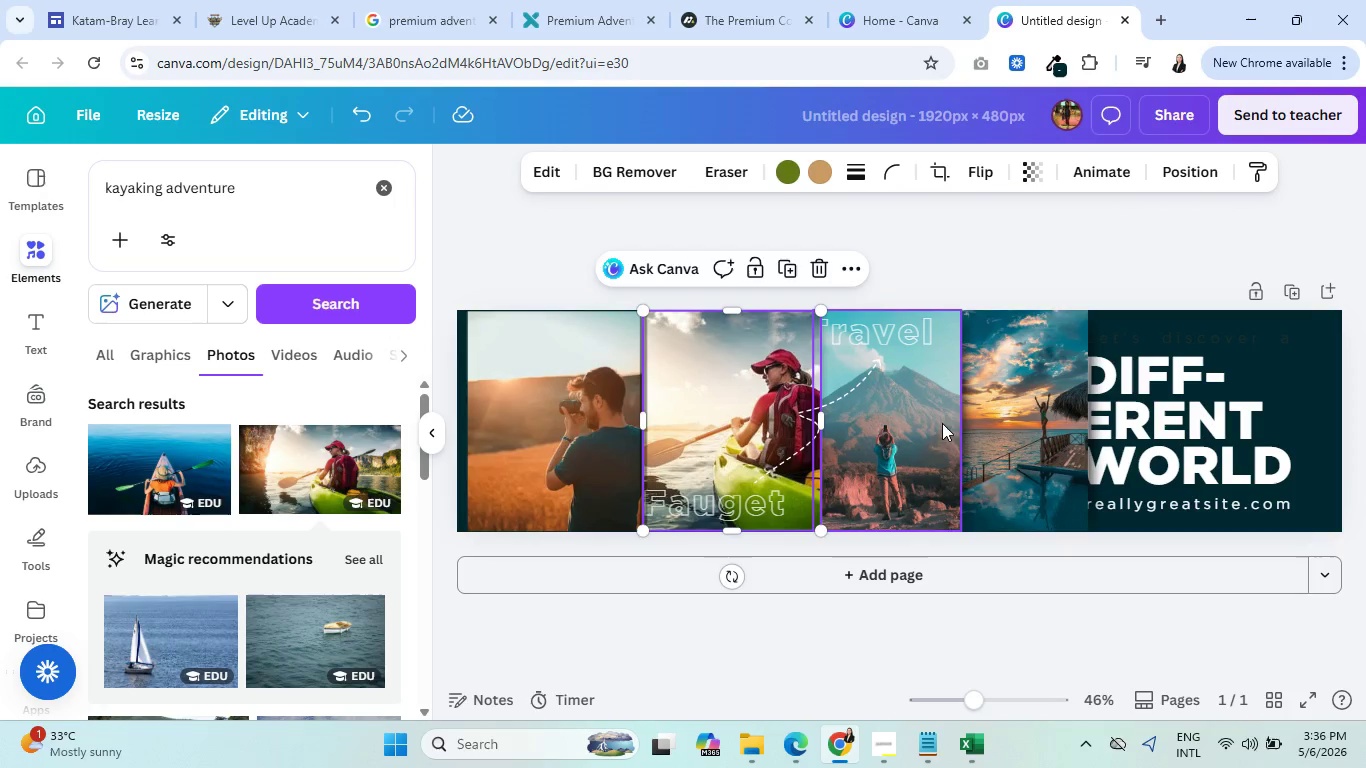 
left_click([926, 417])
 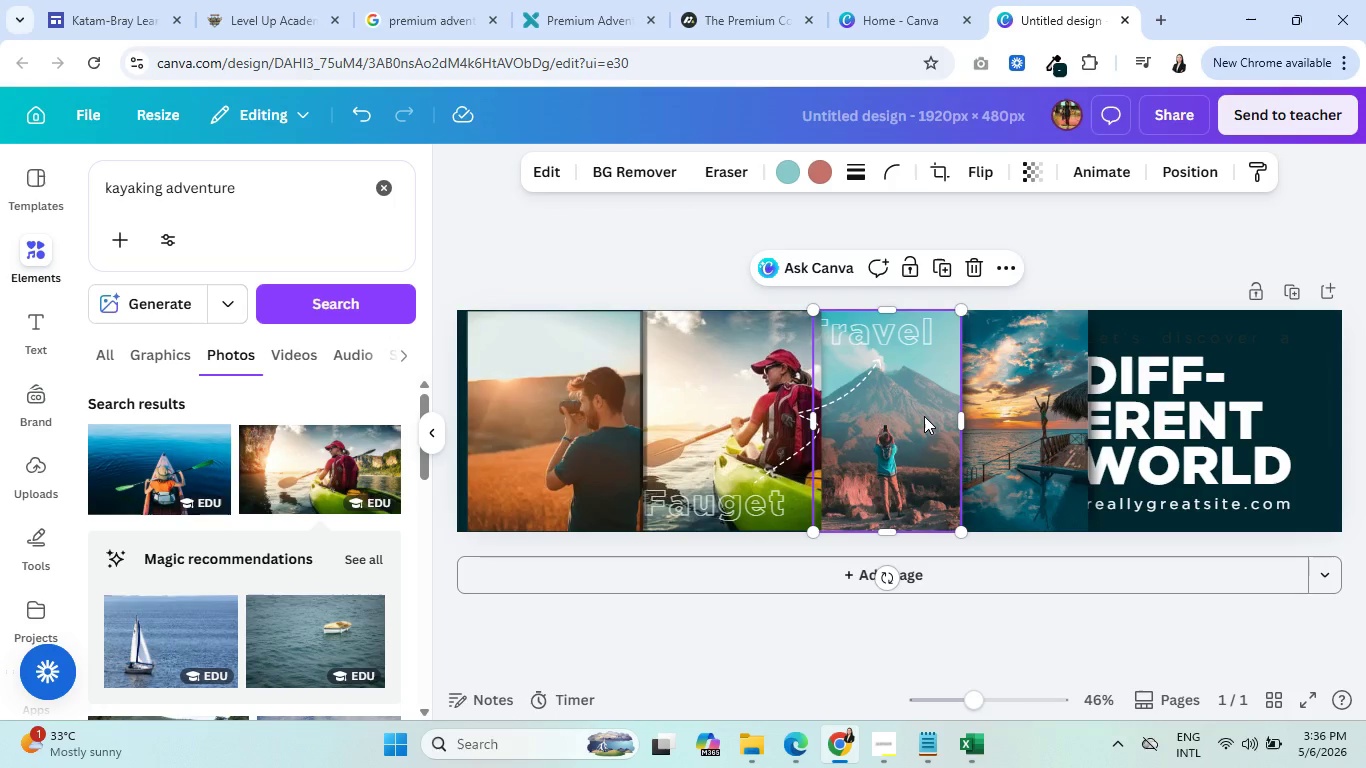 
wait(7.84)
 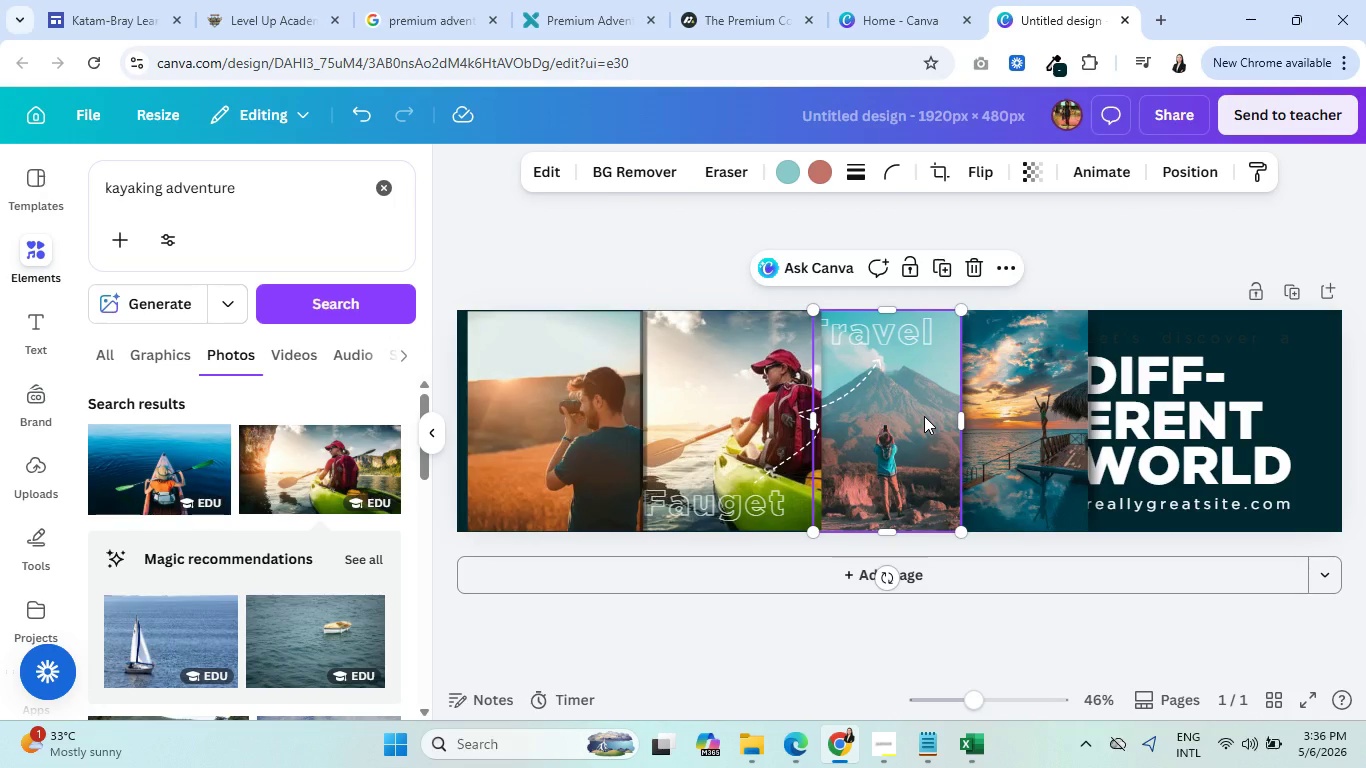 
left_click([922, 416])
 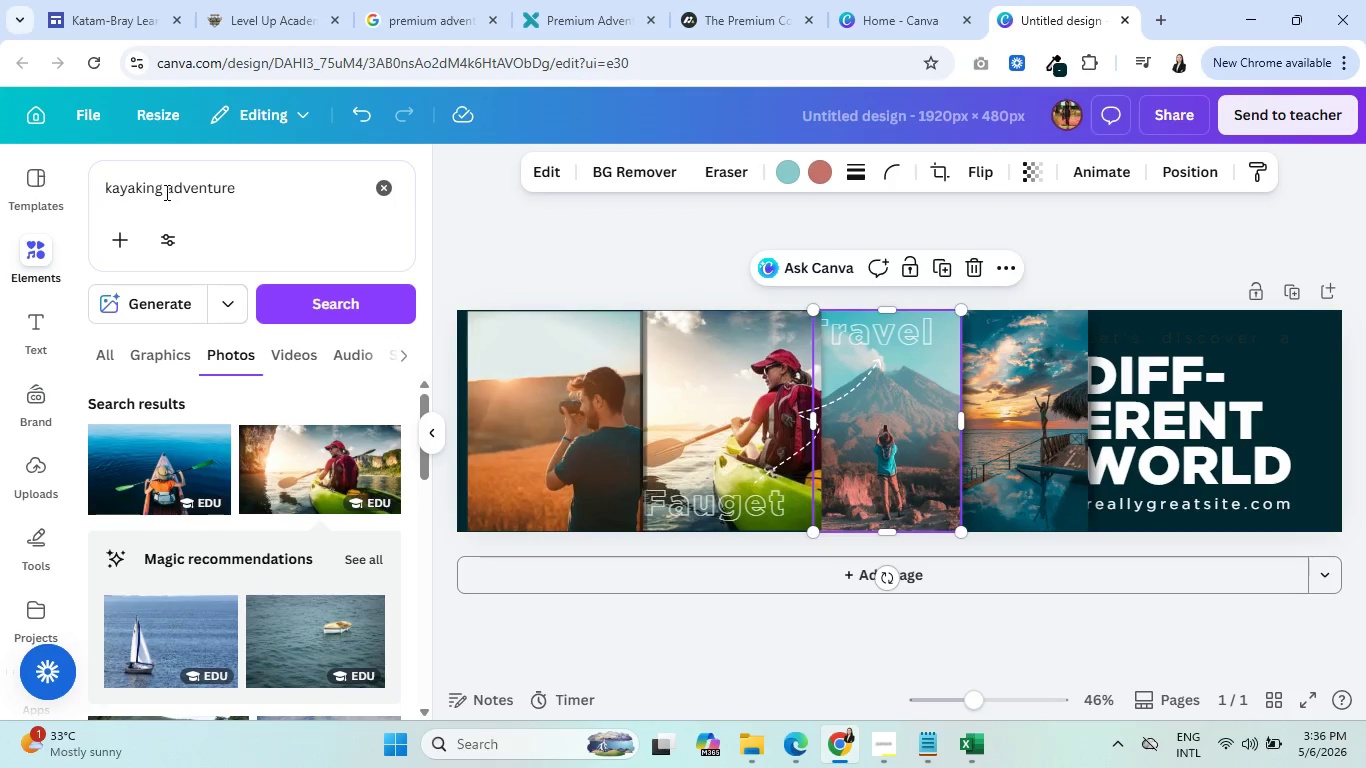 
double_click([138, 185])
 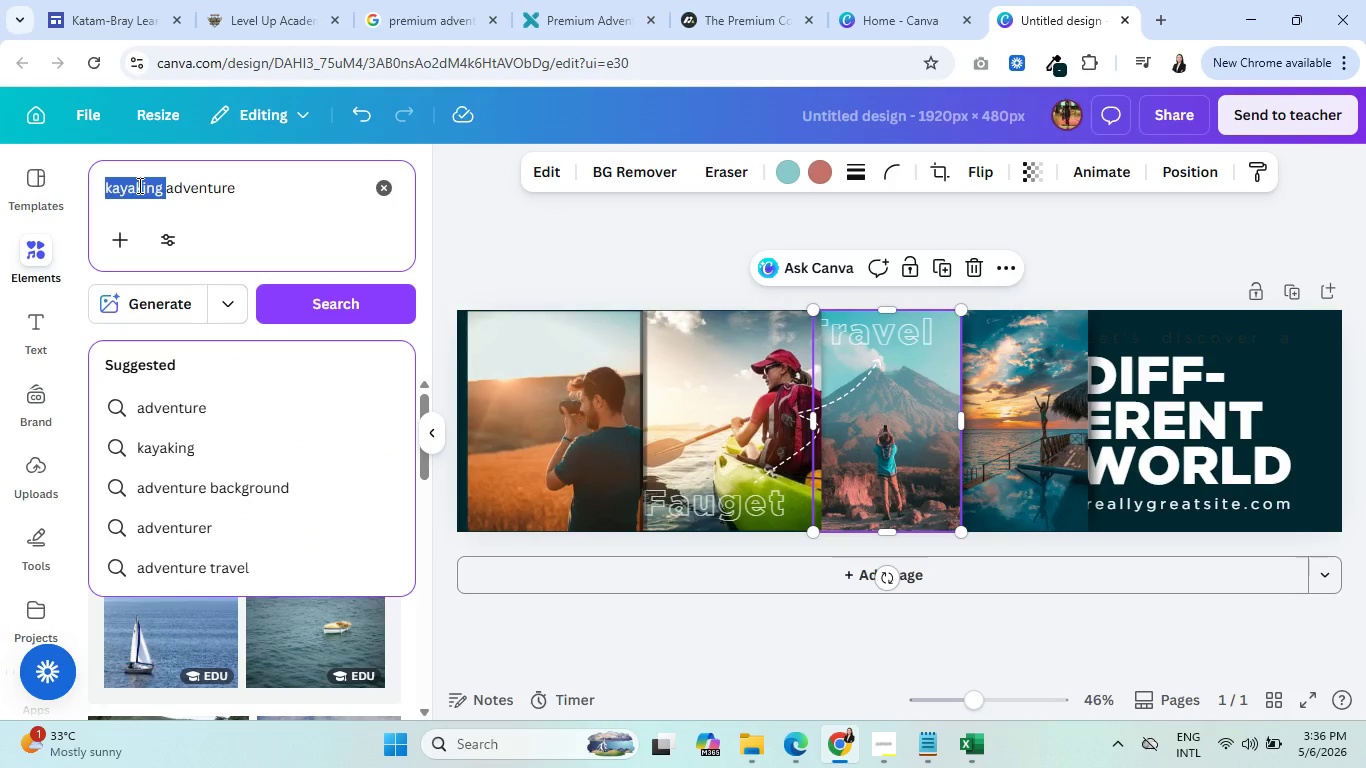 
type(trekking )
 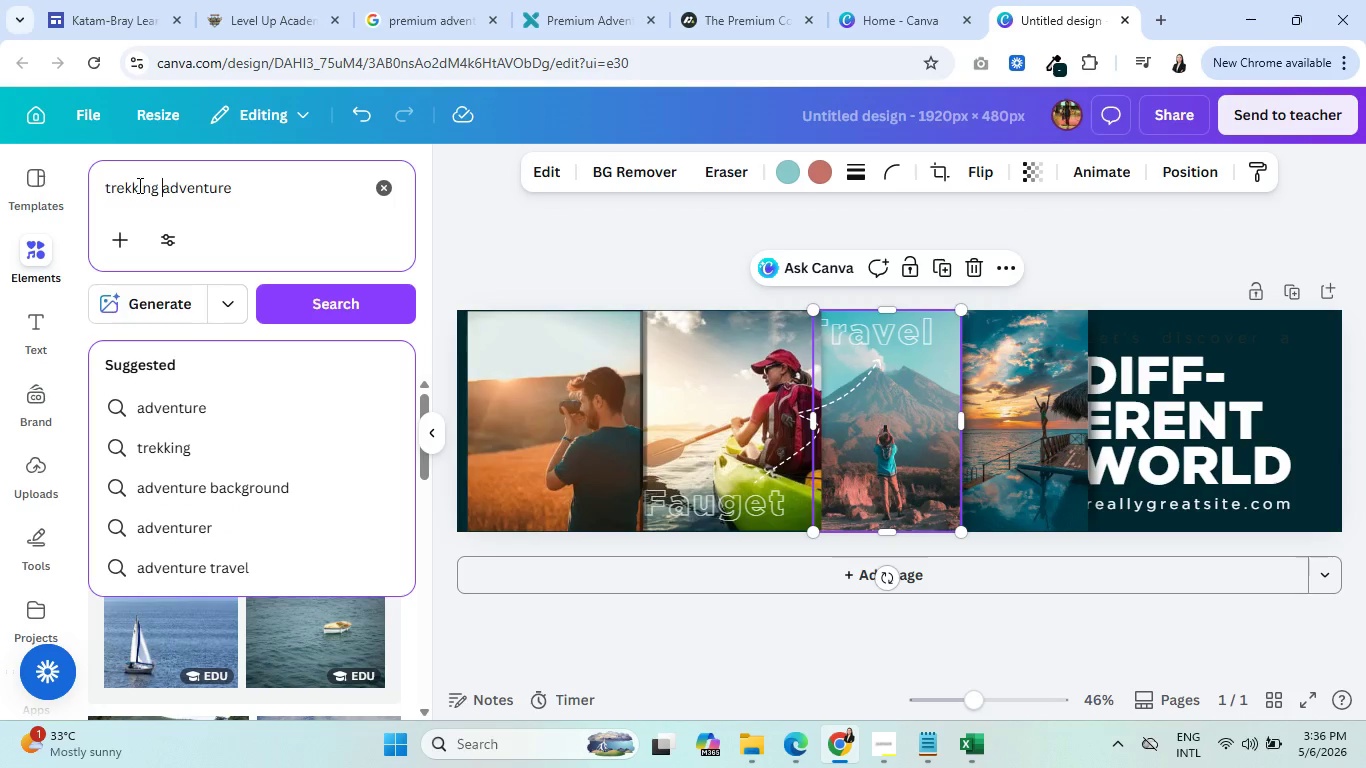 
left_click([318, 293])
 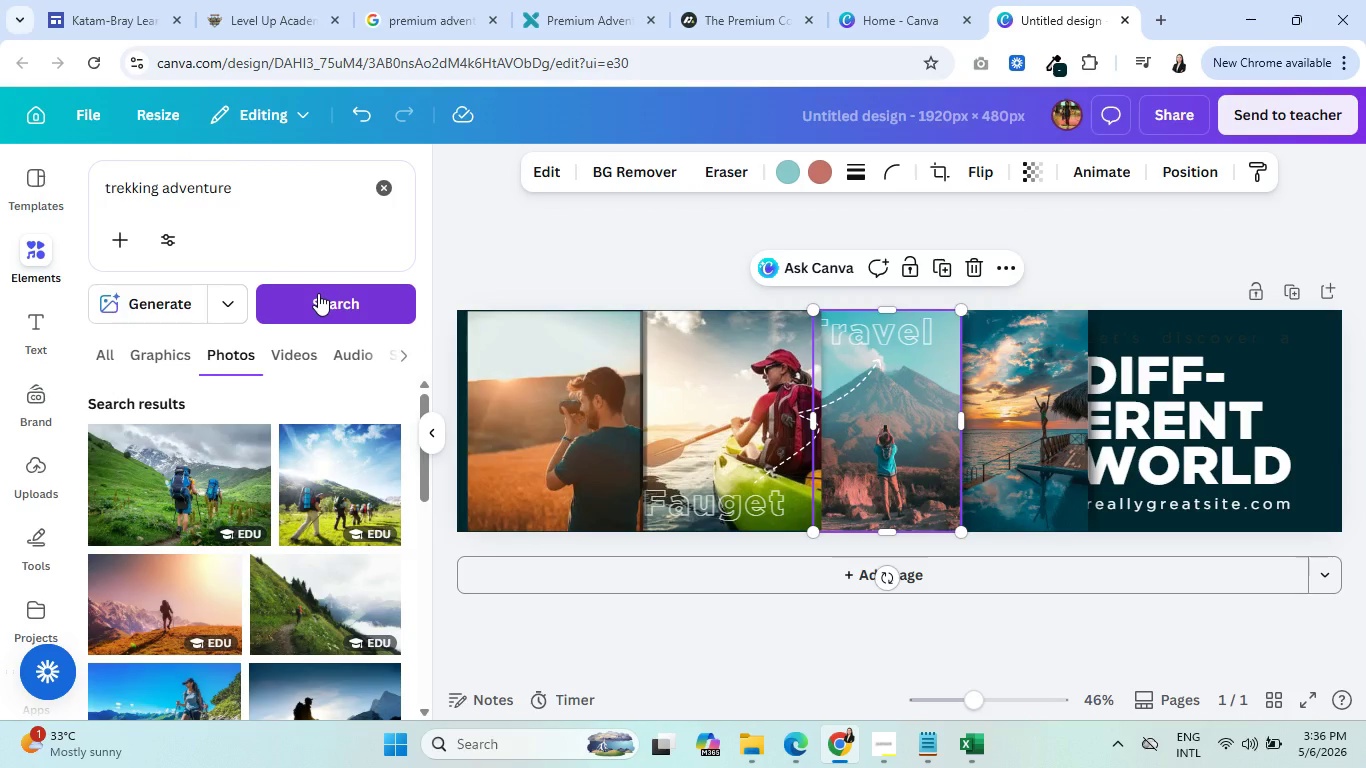 
wait(8.3)
 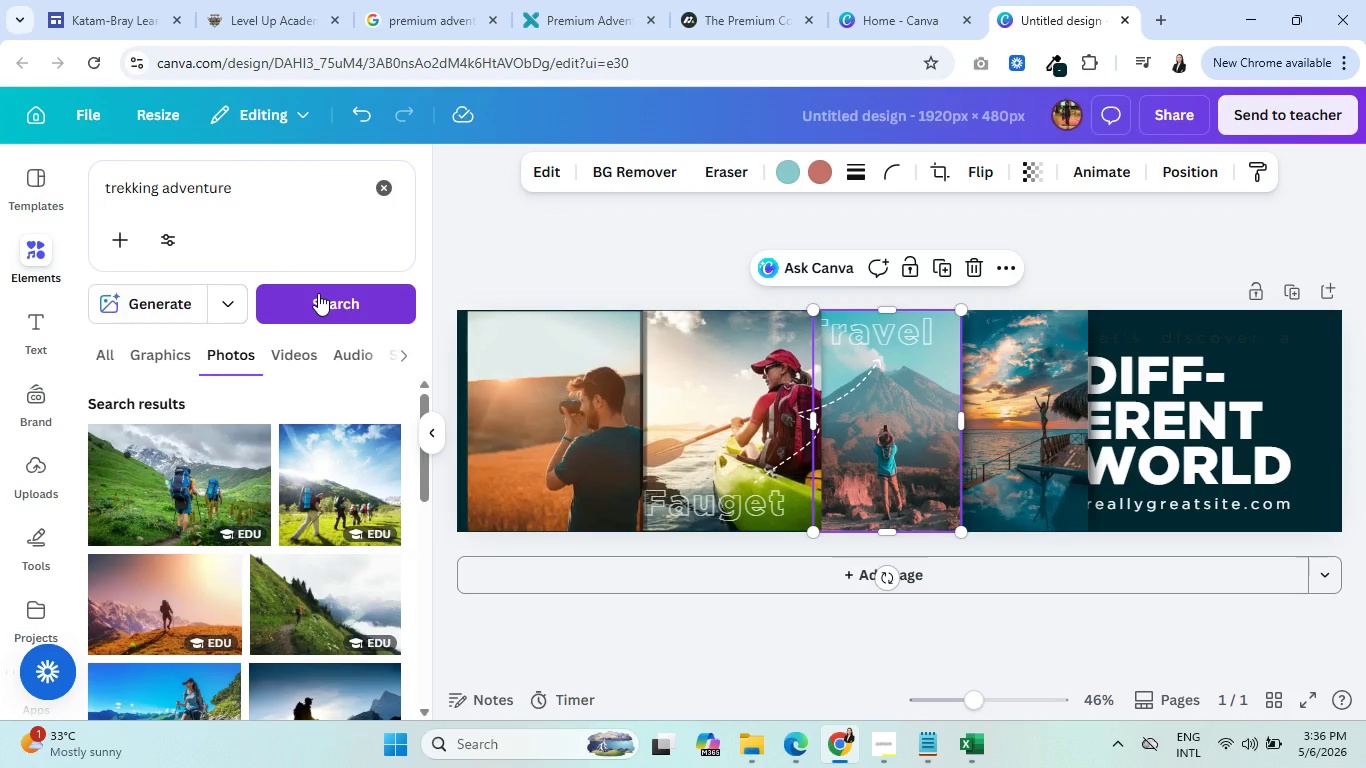 
left_click([930, 389])
 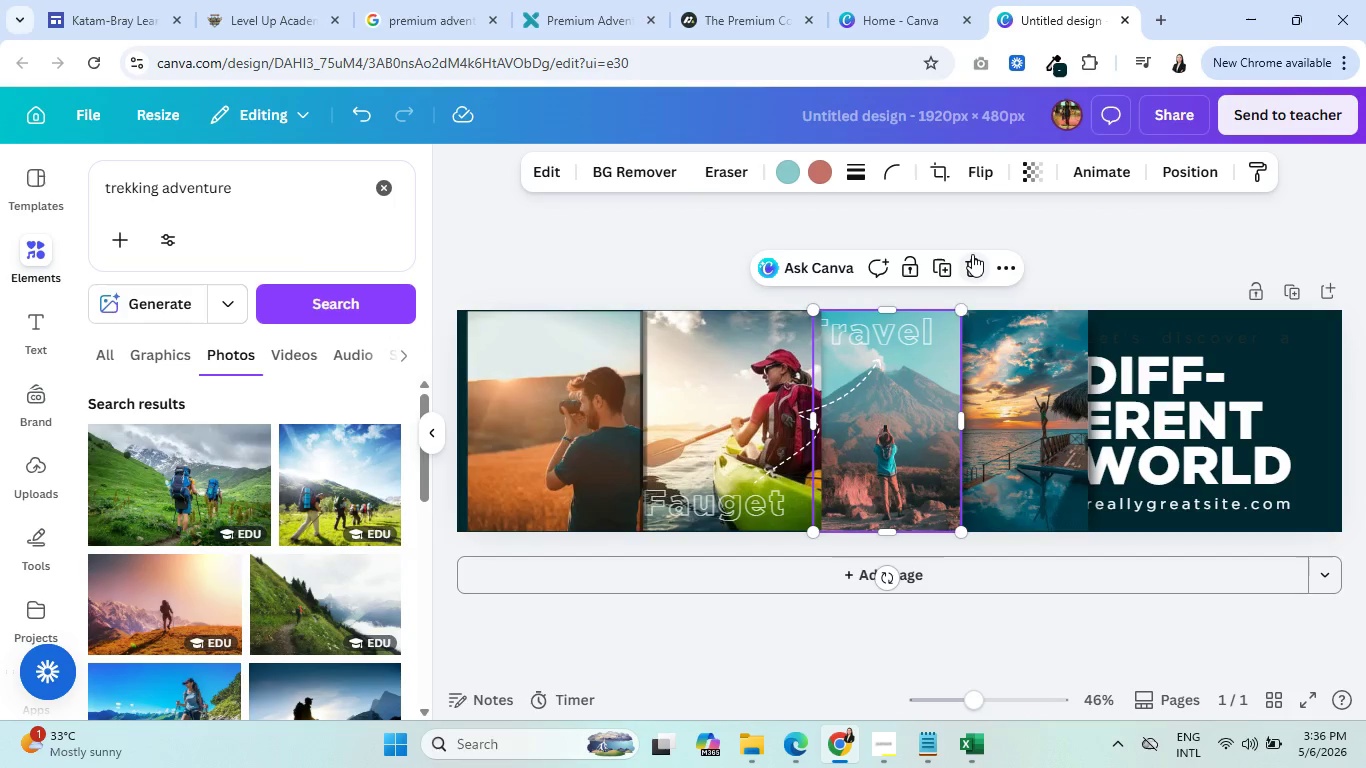 
left_click([972, 254])
 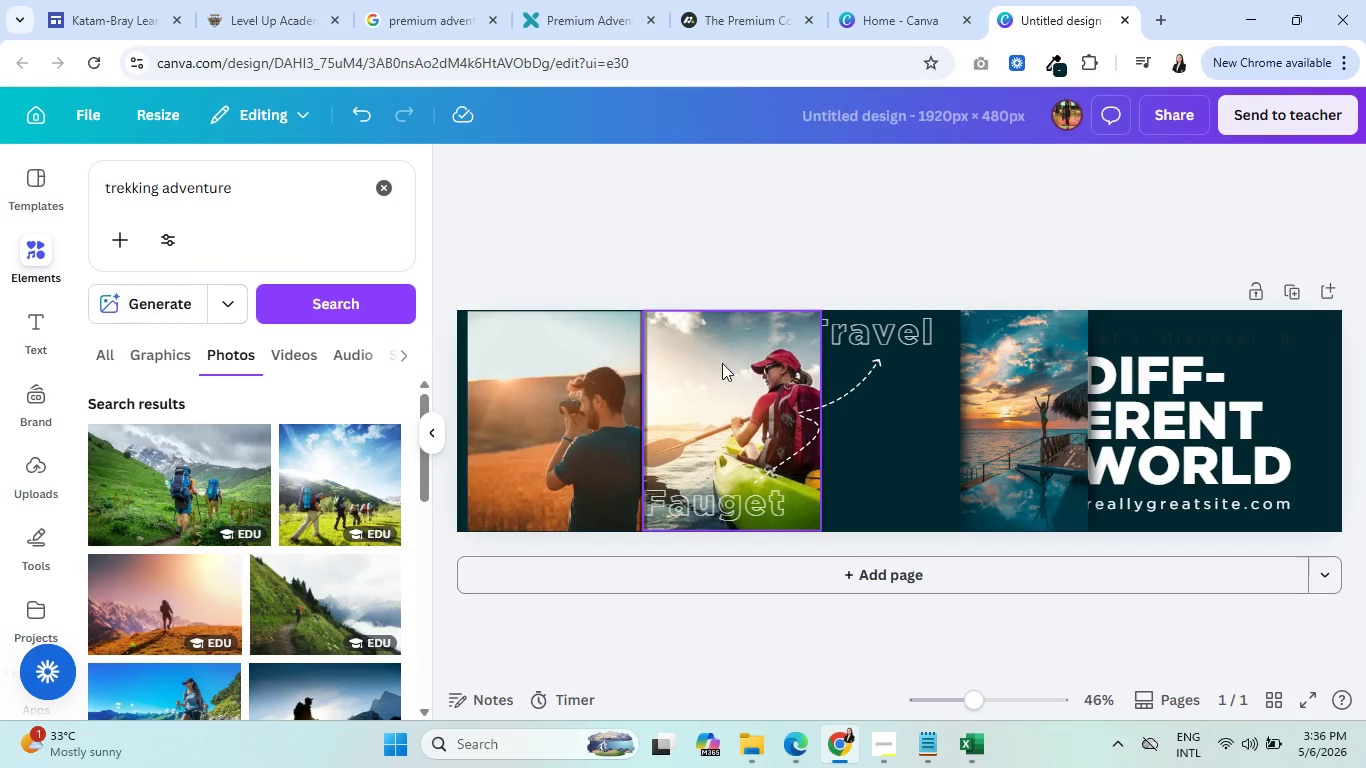 
wait(8.06)
 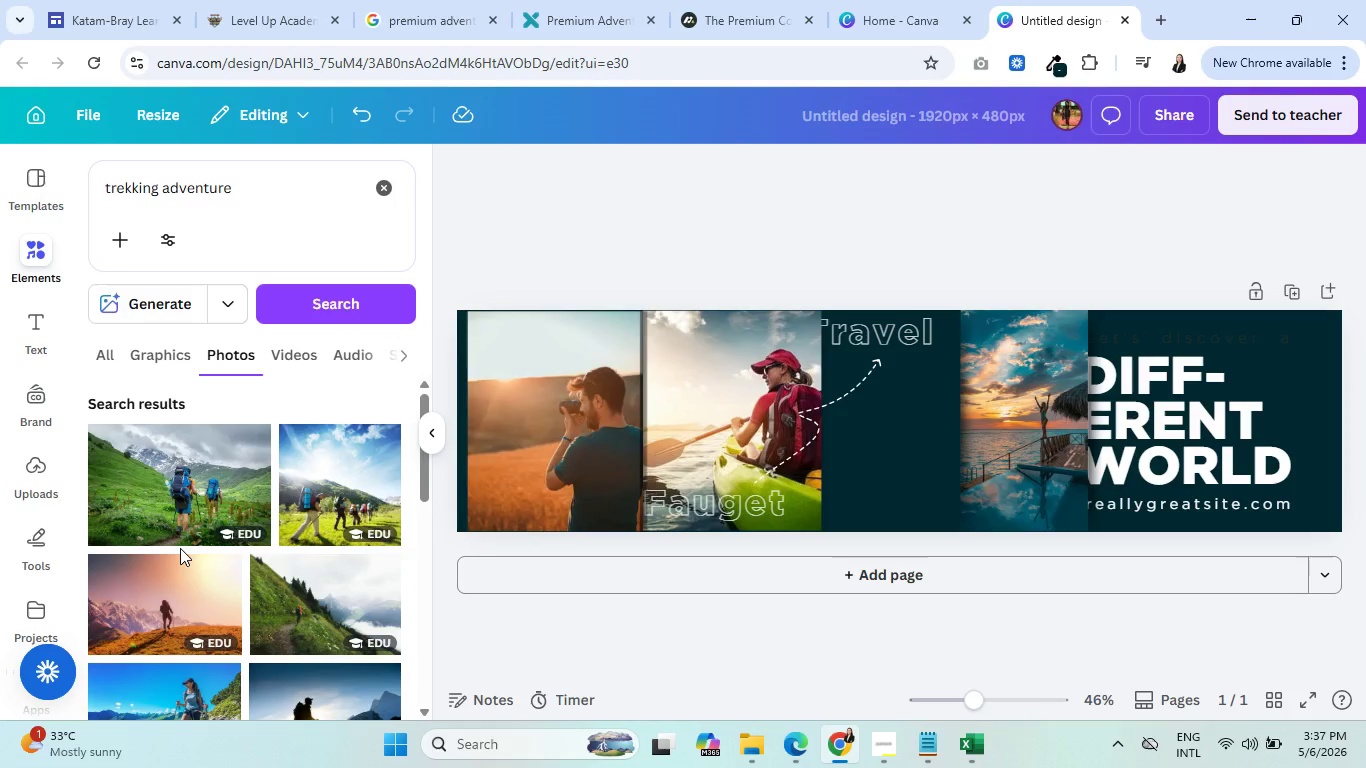 
scroll: coordinate [181, 564], scroll_direction: down, amount: 2.0
 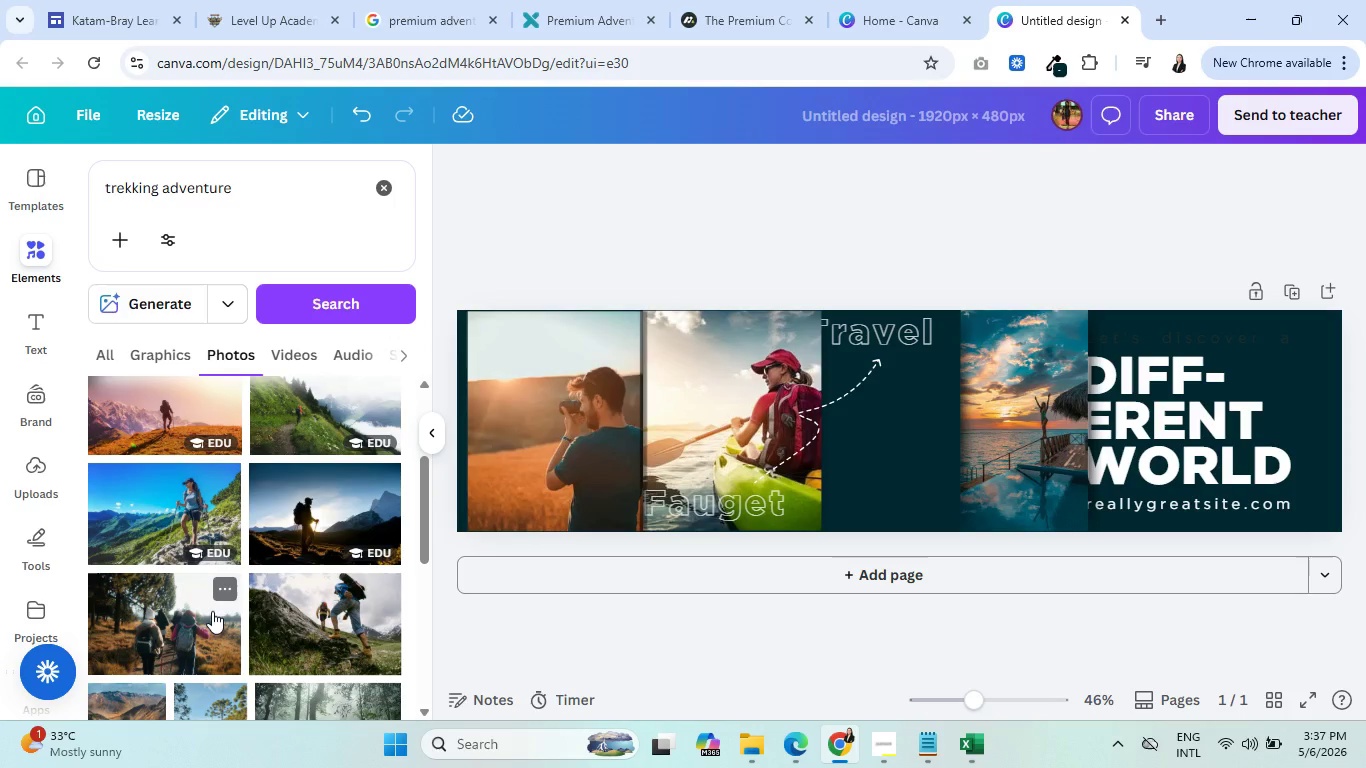 
mouse_move([185, 570])
 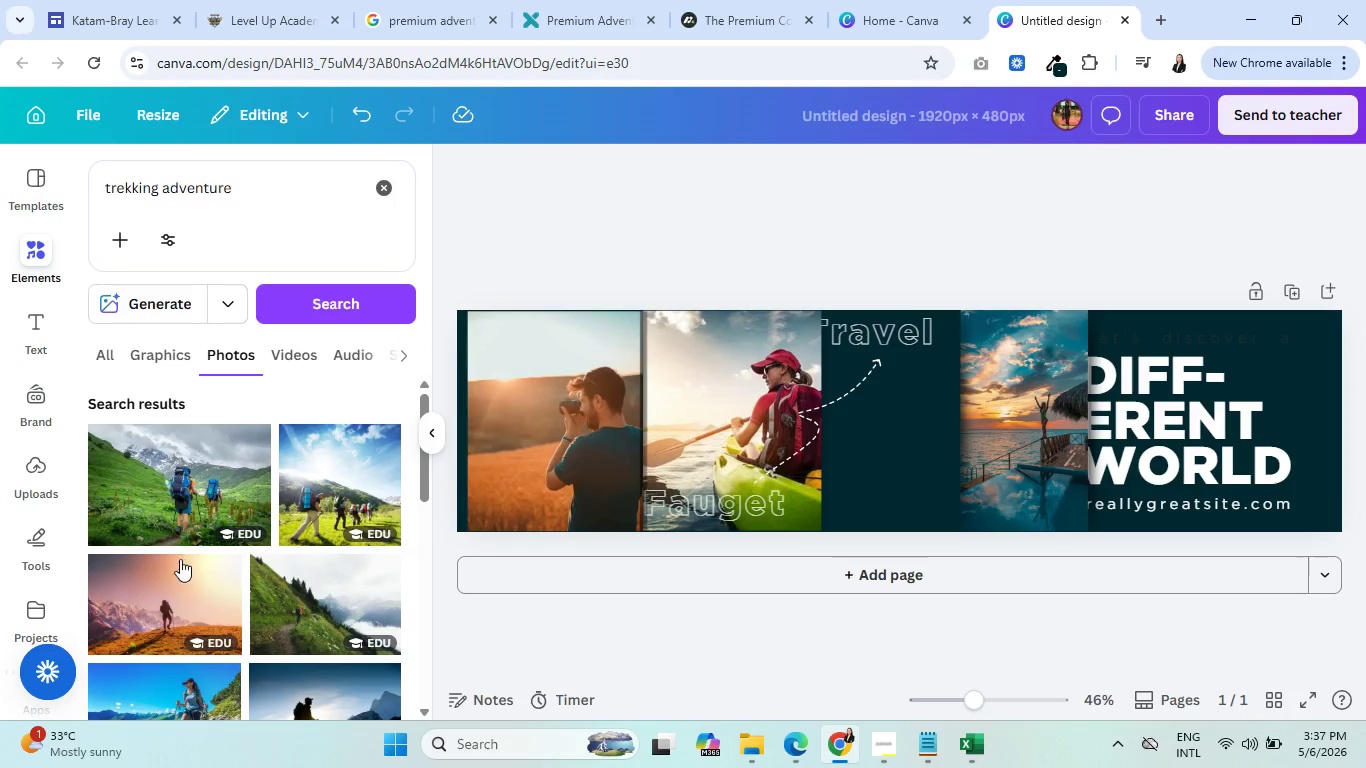 
wait(5.17)
 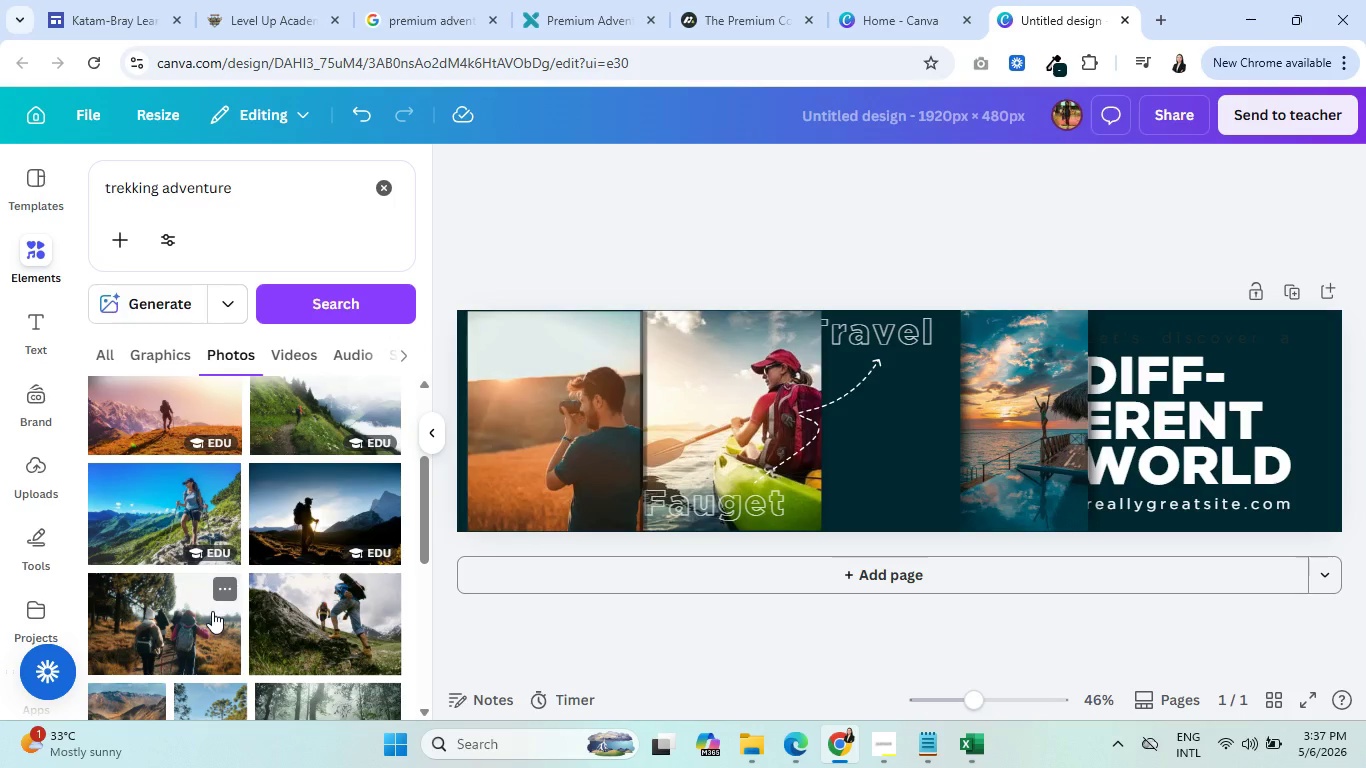 
scroll: coordinate [199, 606], scroll_direction: down, amount: 1.0
 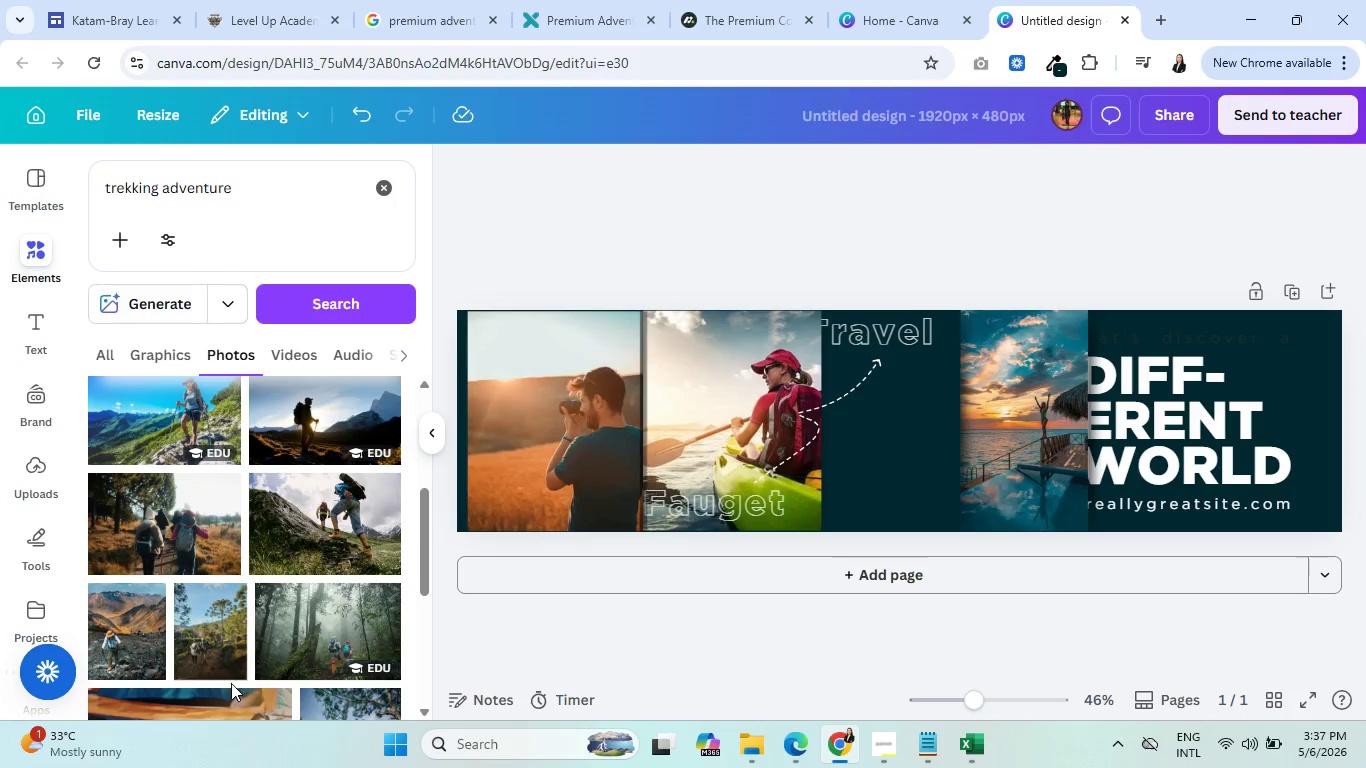 
mouse_move([266, 622])
 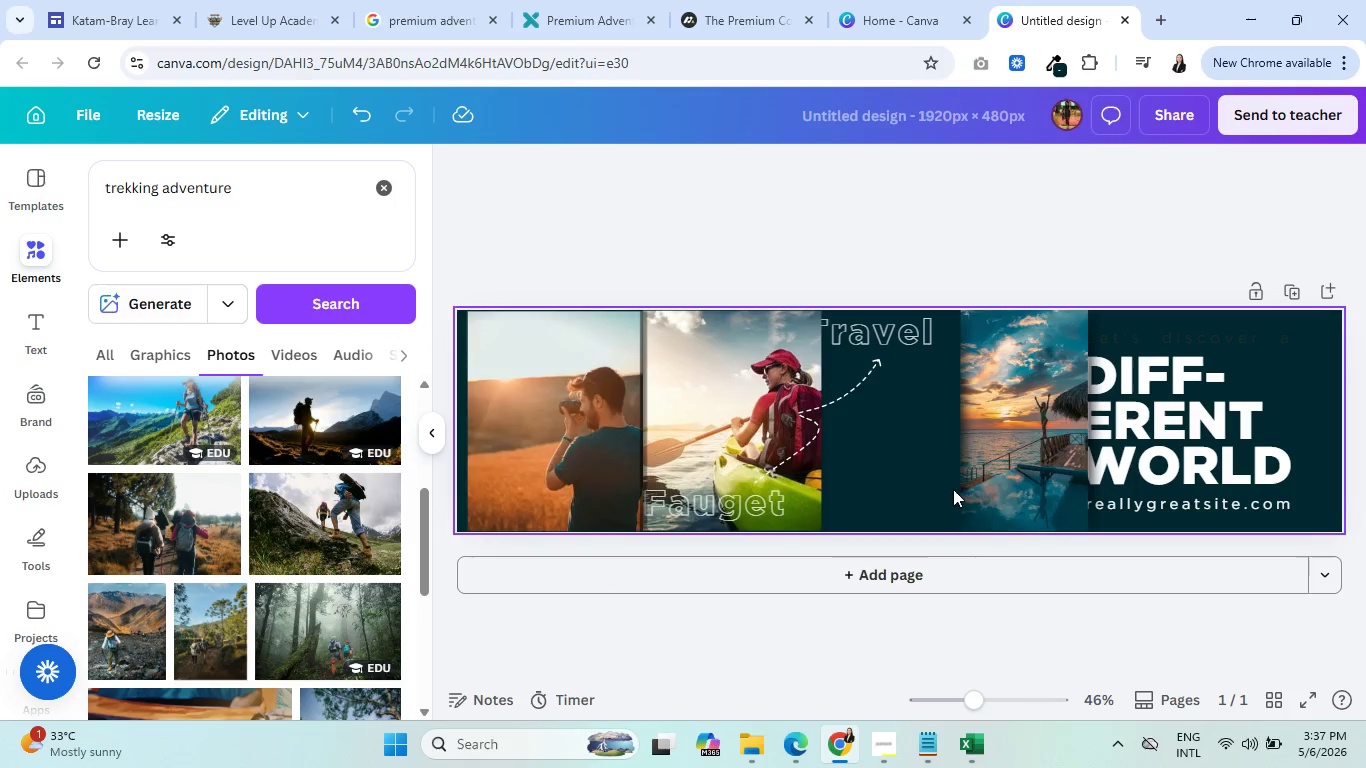 
left_click([1014, 448])
 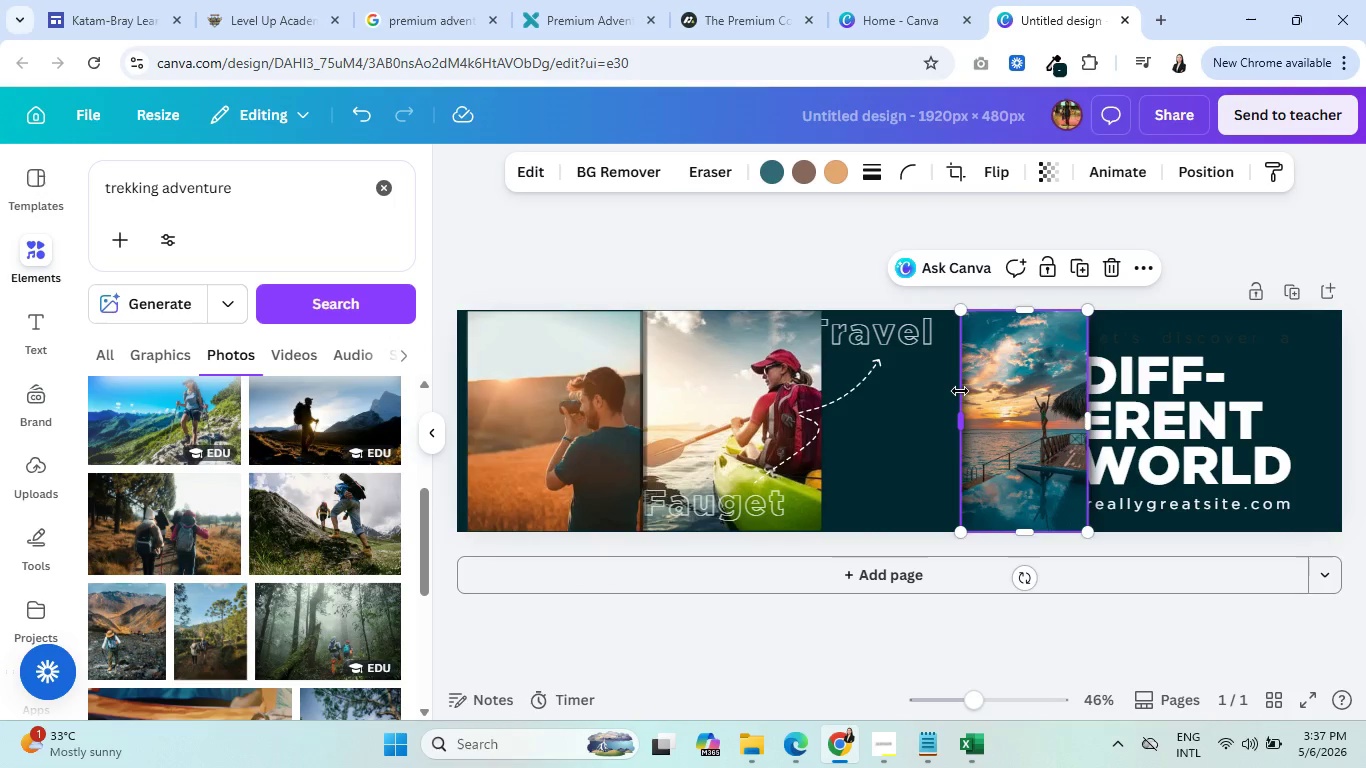 
left_click([974, 391])
 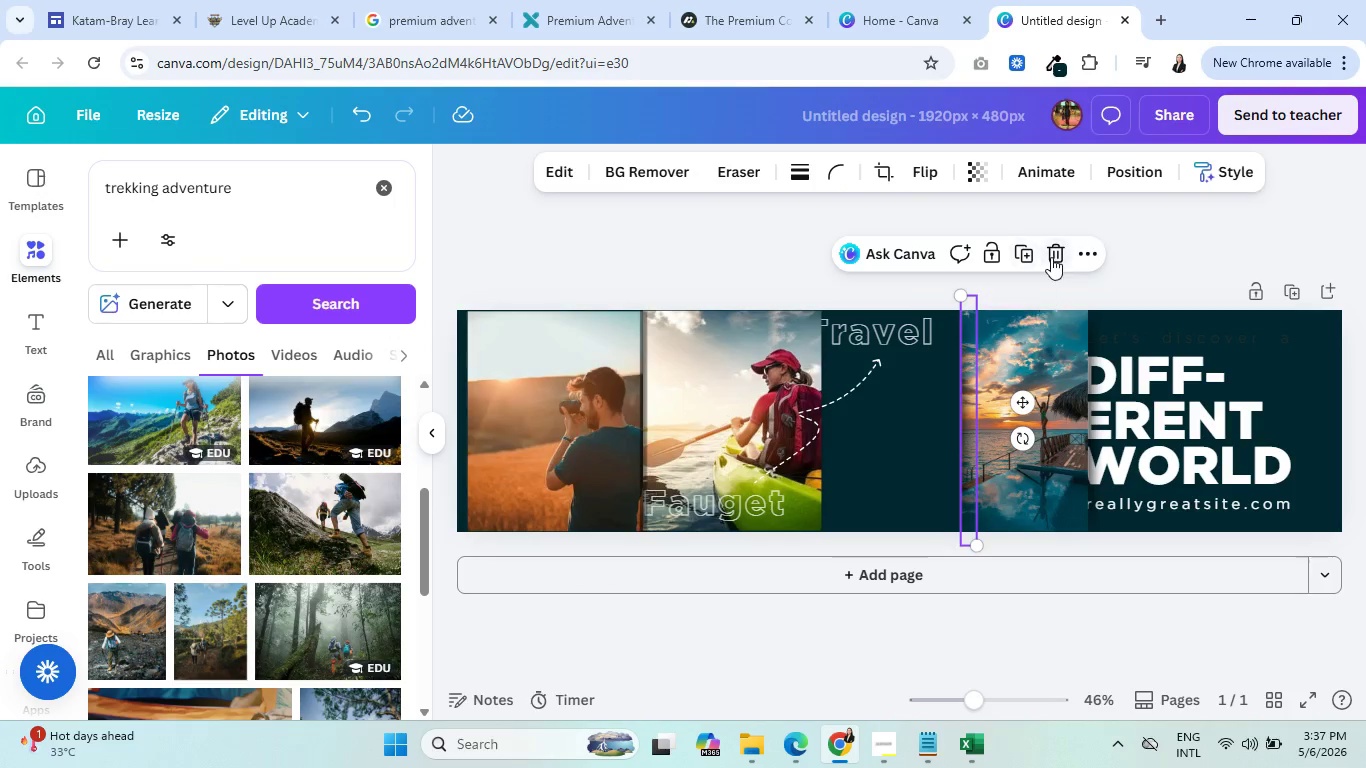 
left_click([1063, 256])
 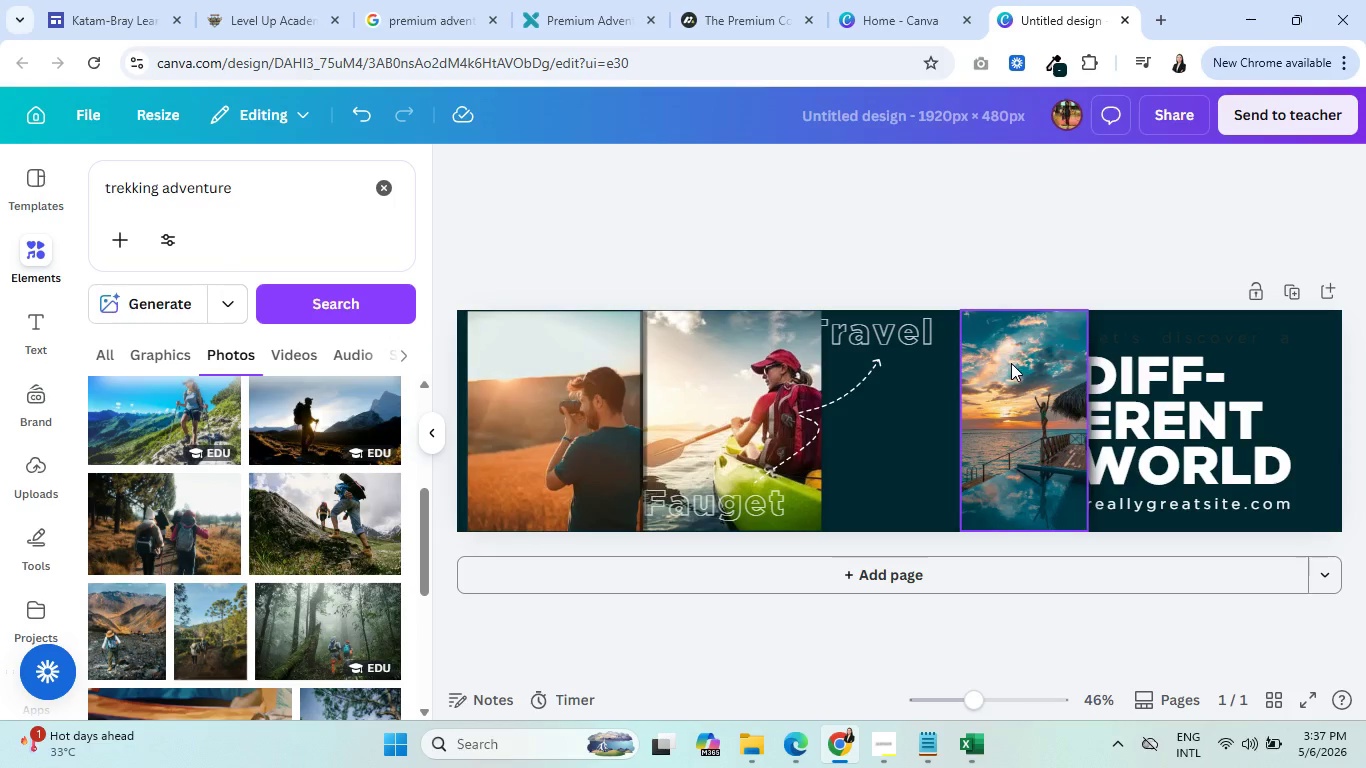 
left_click([1011, 363])
 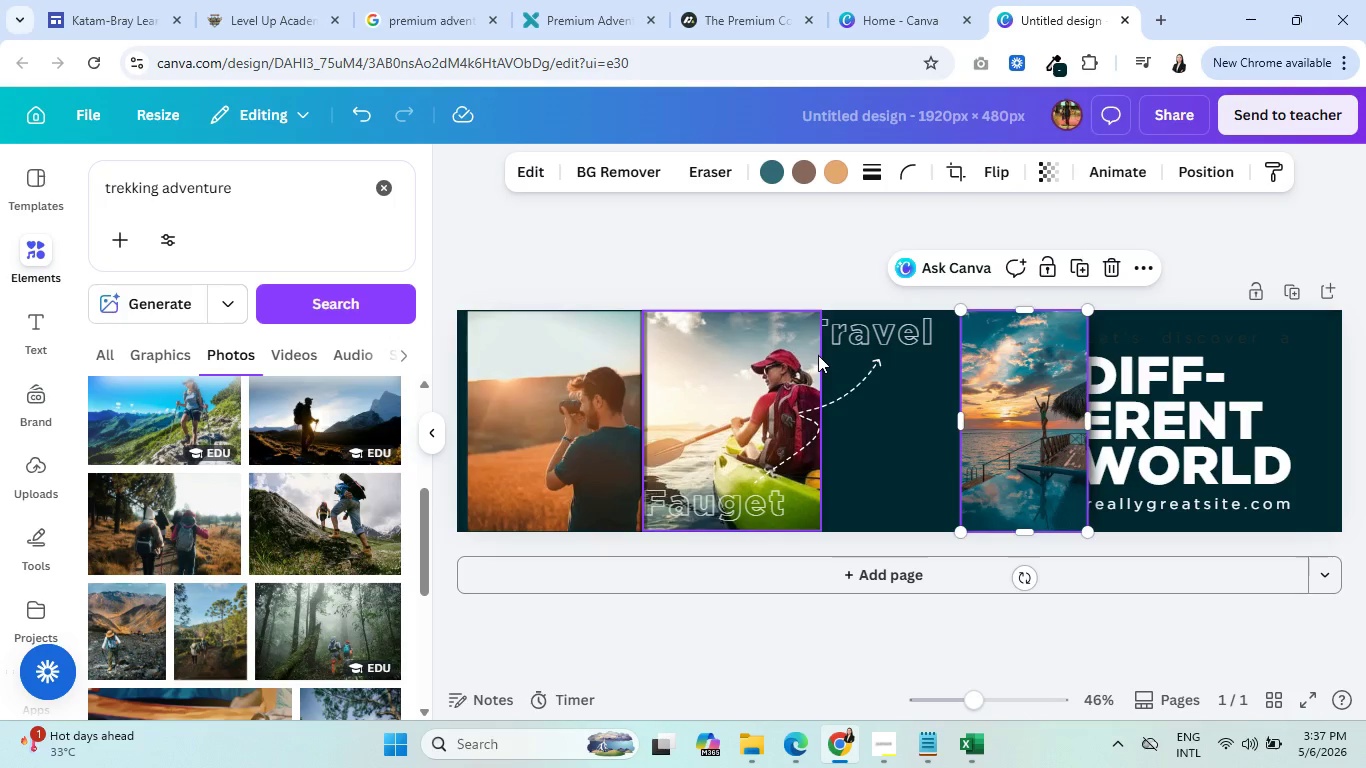 
left_click([824, 354])
 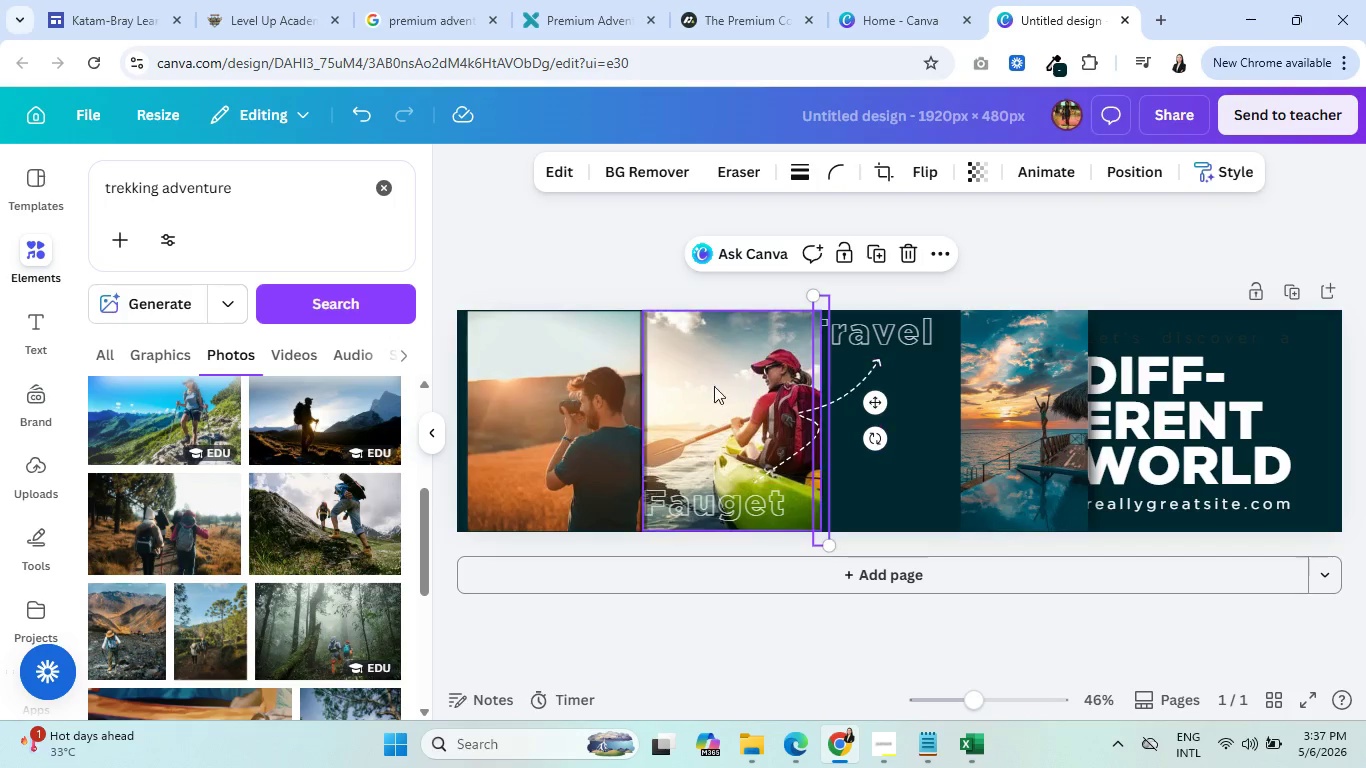 
left_click([645, 389])
 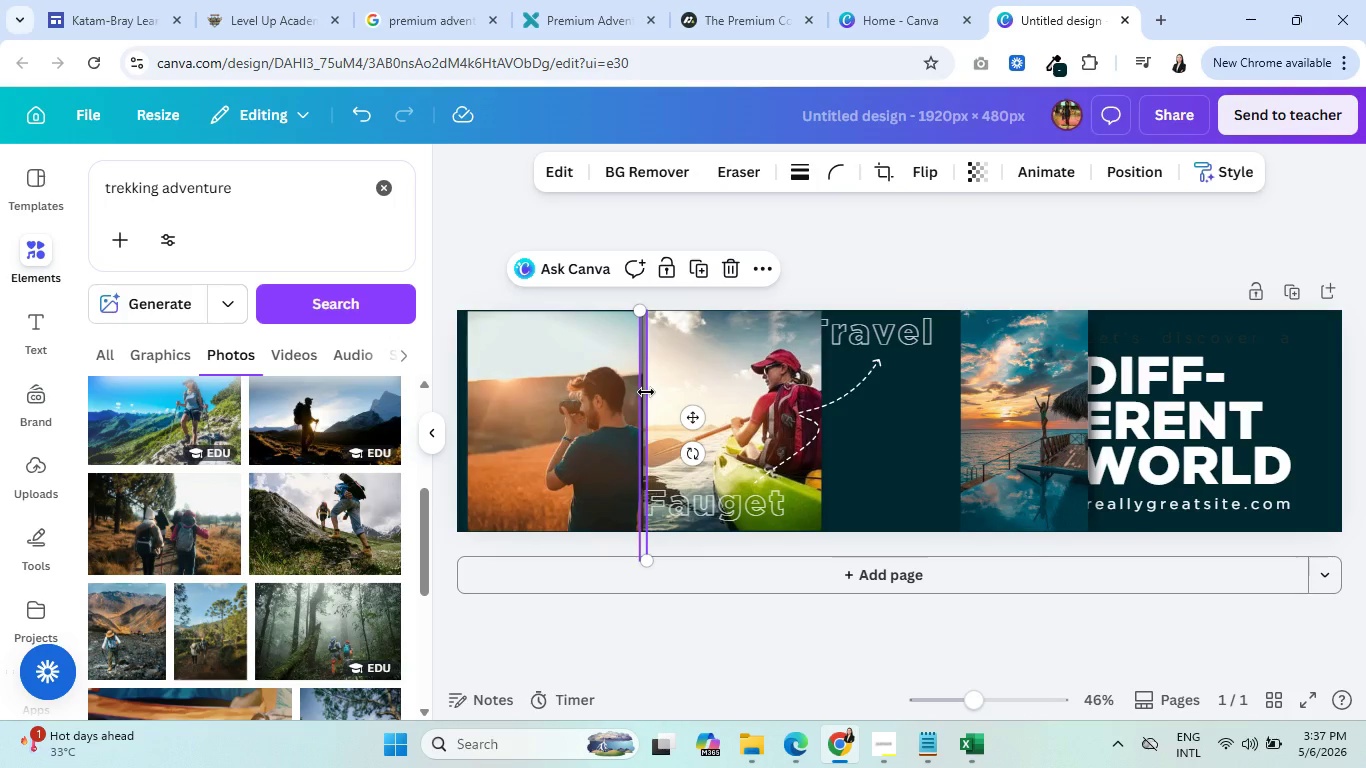 
left_click_drag(start_coordinate=[646, 392], to_coordinate=[654, 392])
 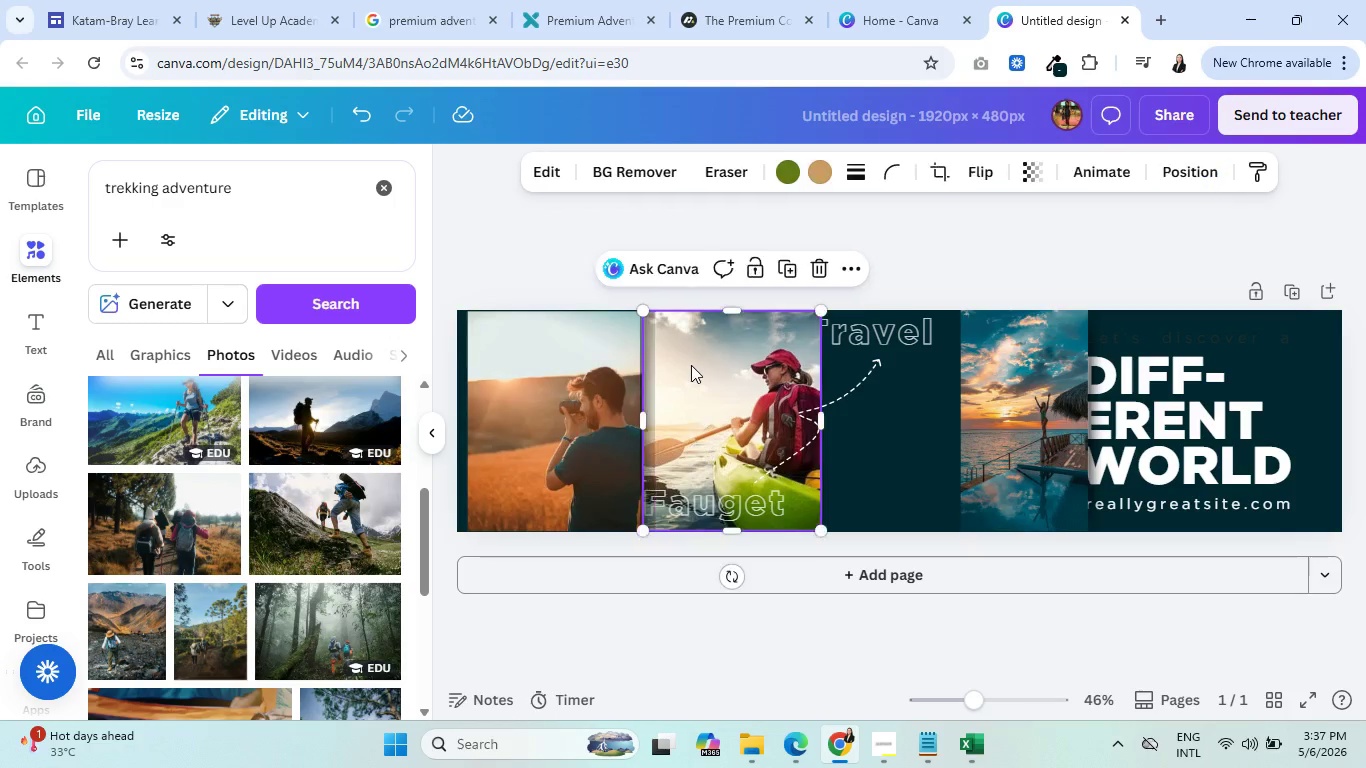 
left_click([691, 365])
 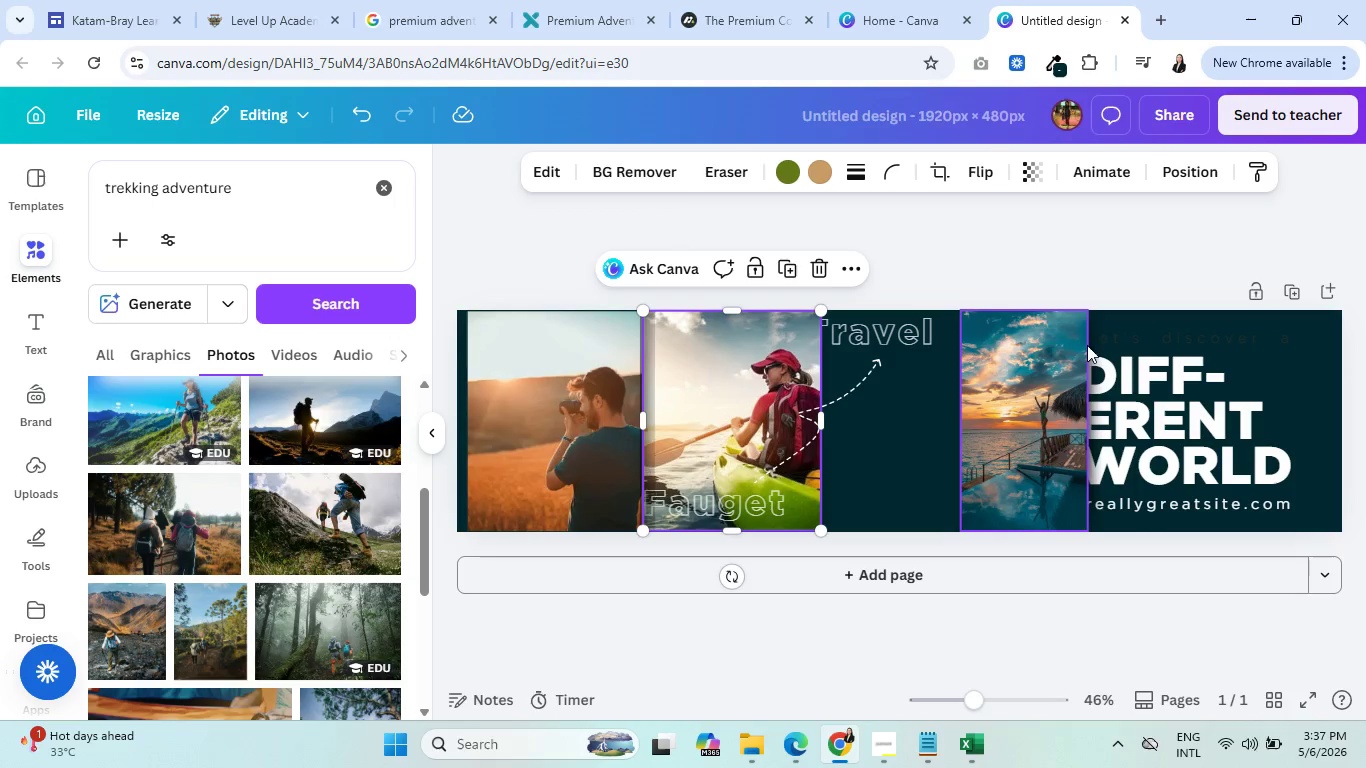 
wait(8.84)
 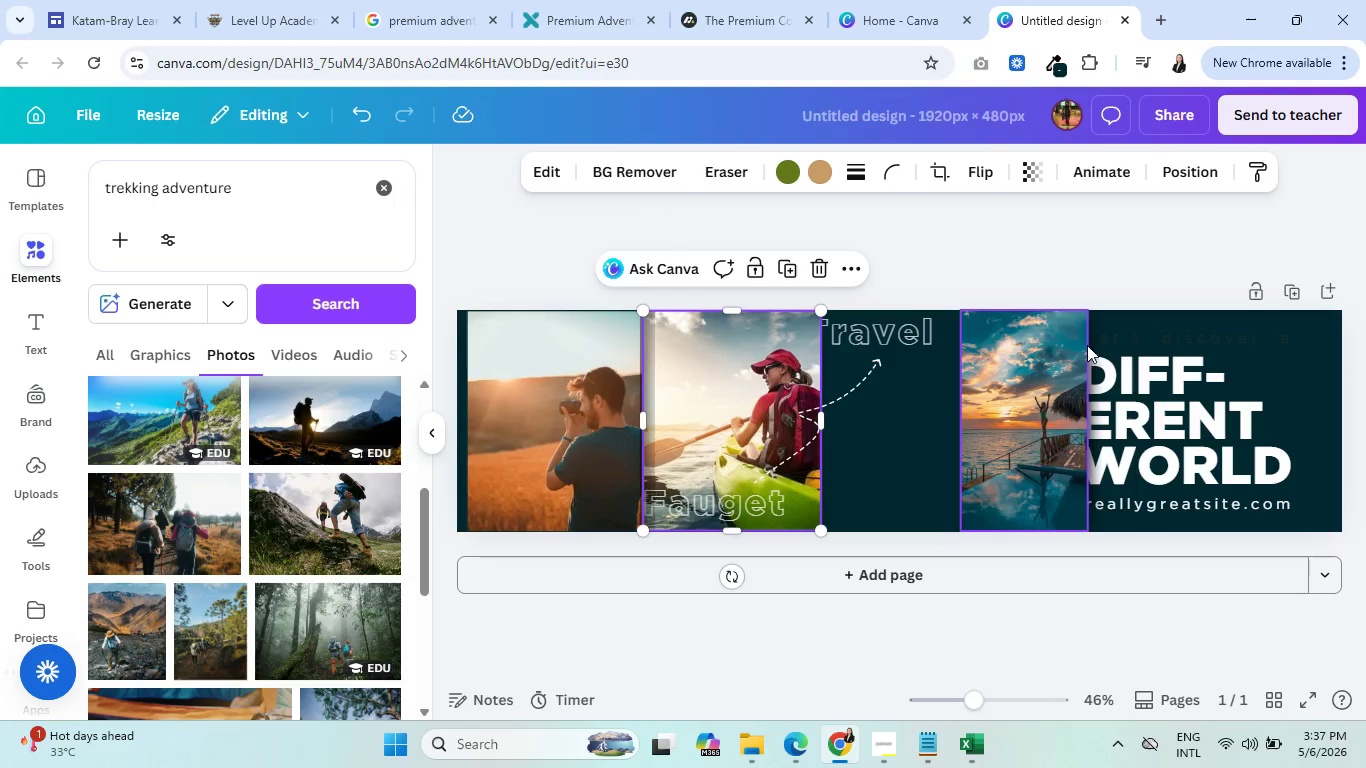 
scroll: coordinate [209, 637], scroll_direction: down, amount: 6.0
 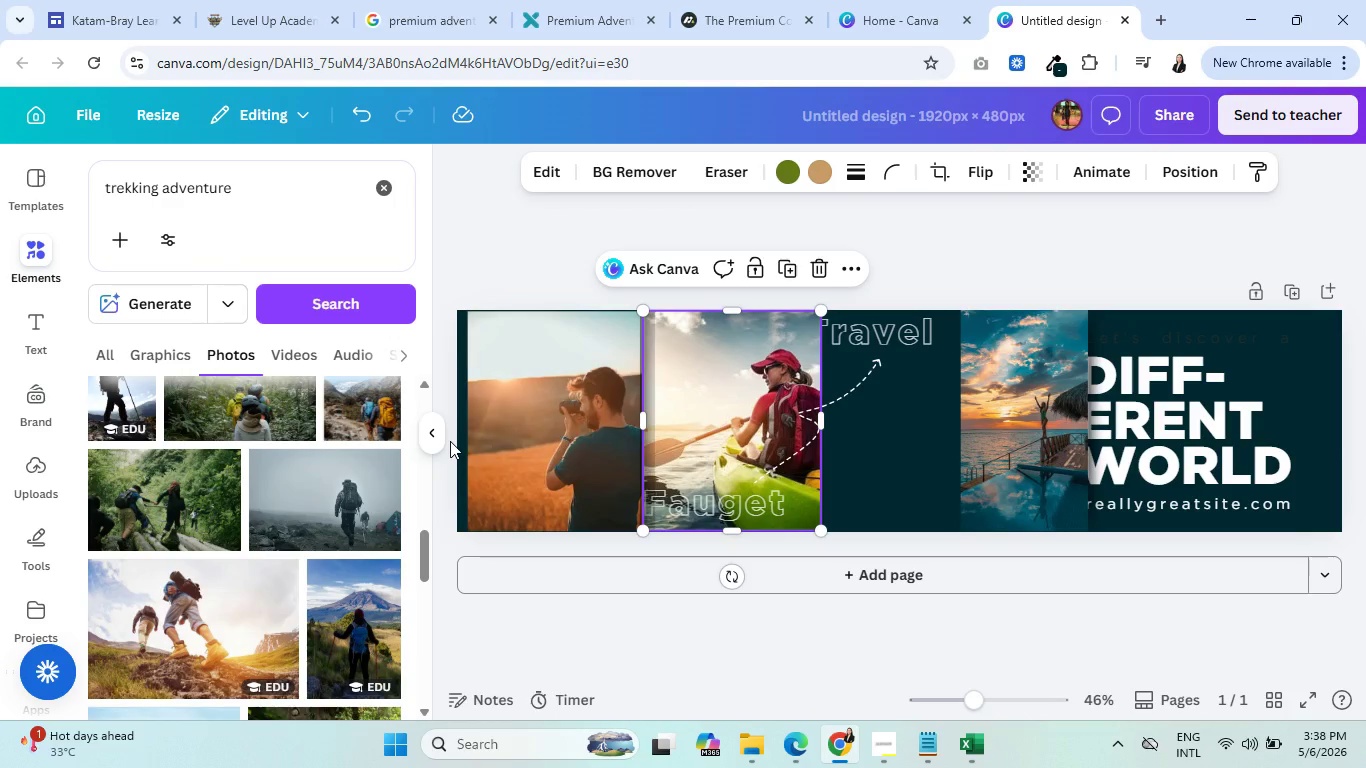 
wait(67.31)
 